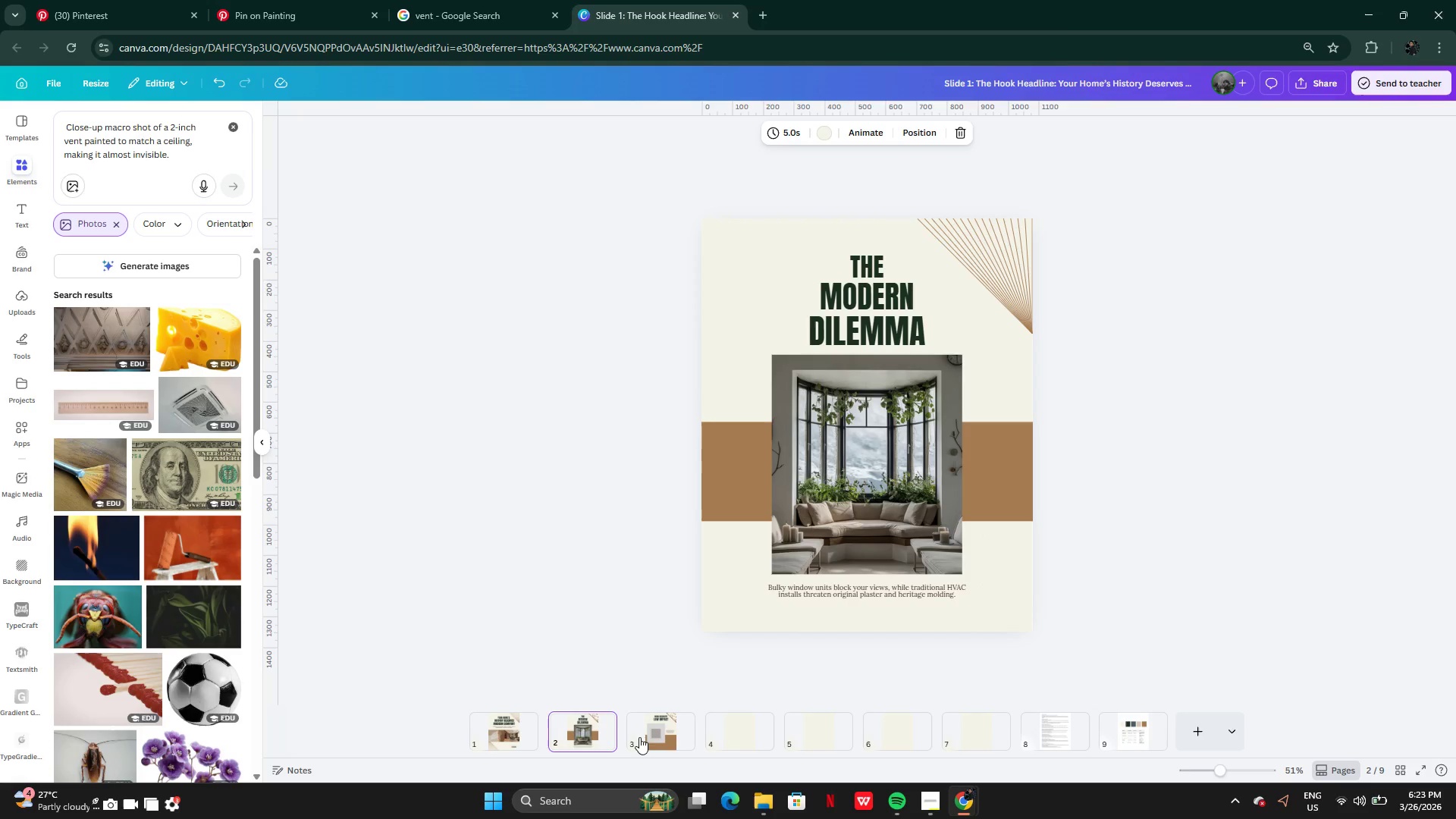 
left_click([679, 742])
 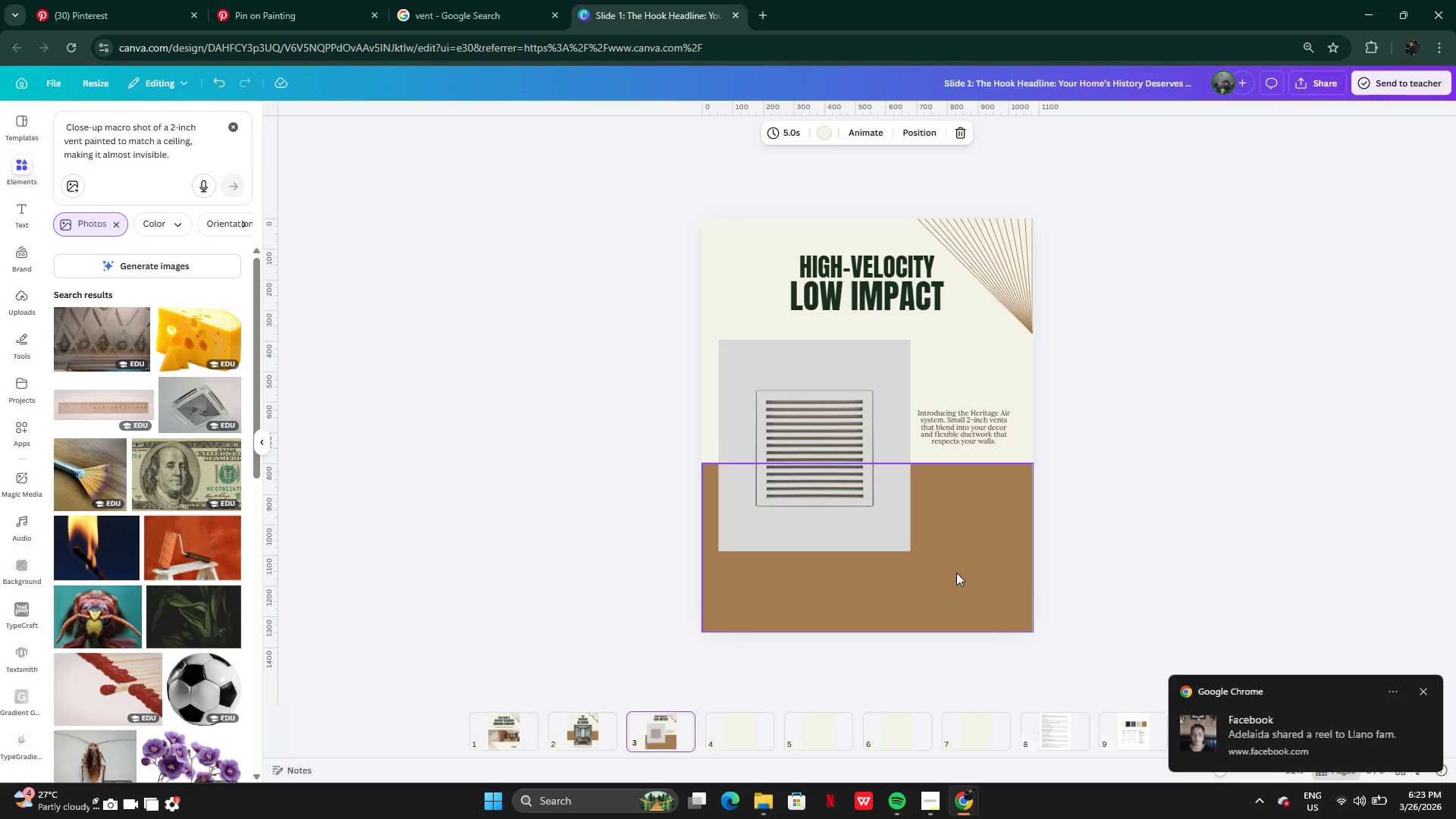 
wait(11.89)
 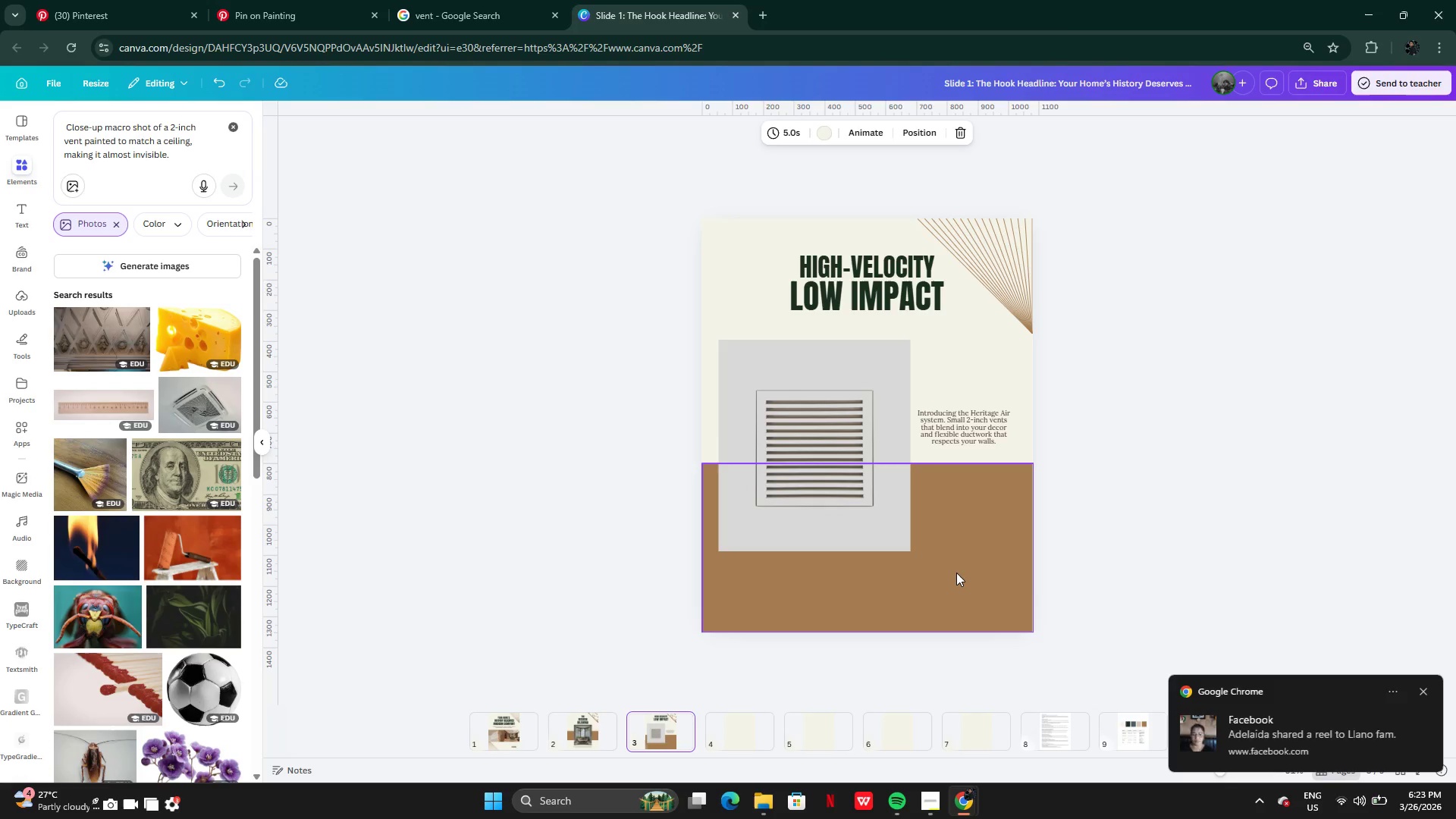 
left_click_drag(start_coordinate=[930, 463], to_coordinate=[934, 468])
 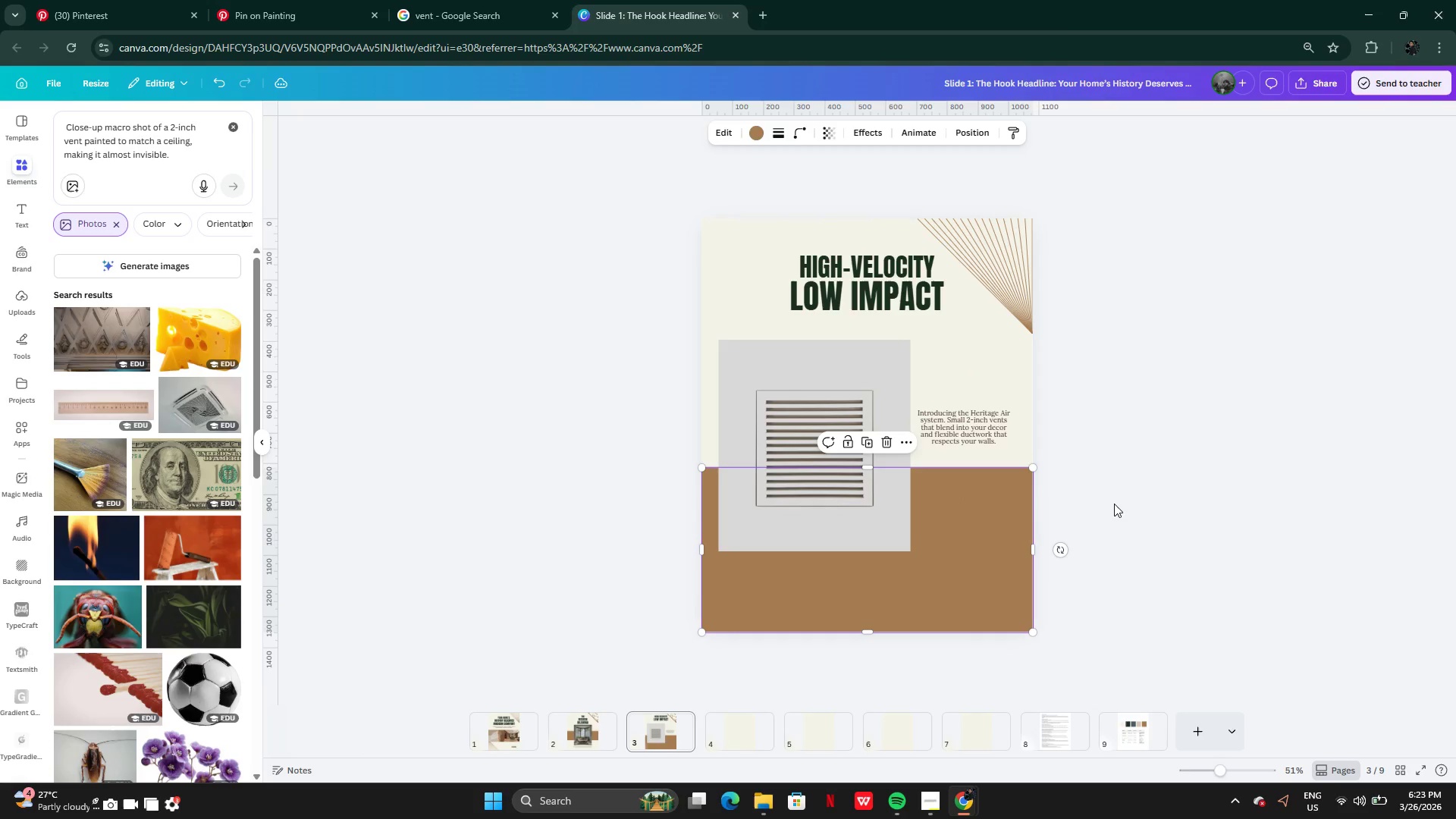 
left_click([1114, 504])
 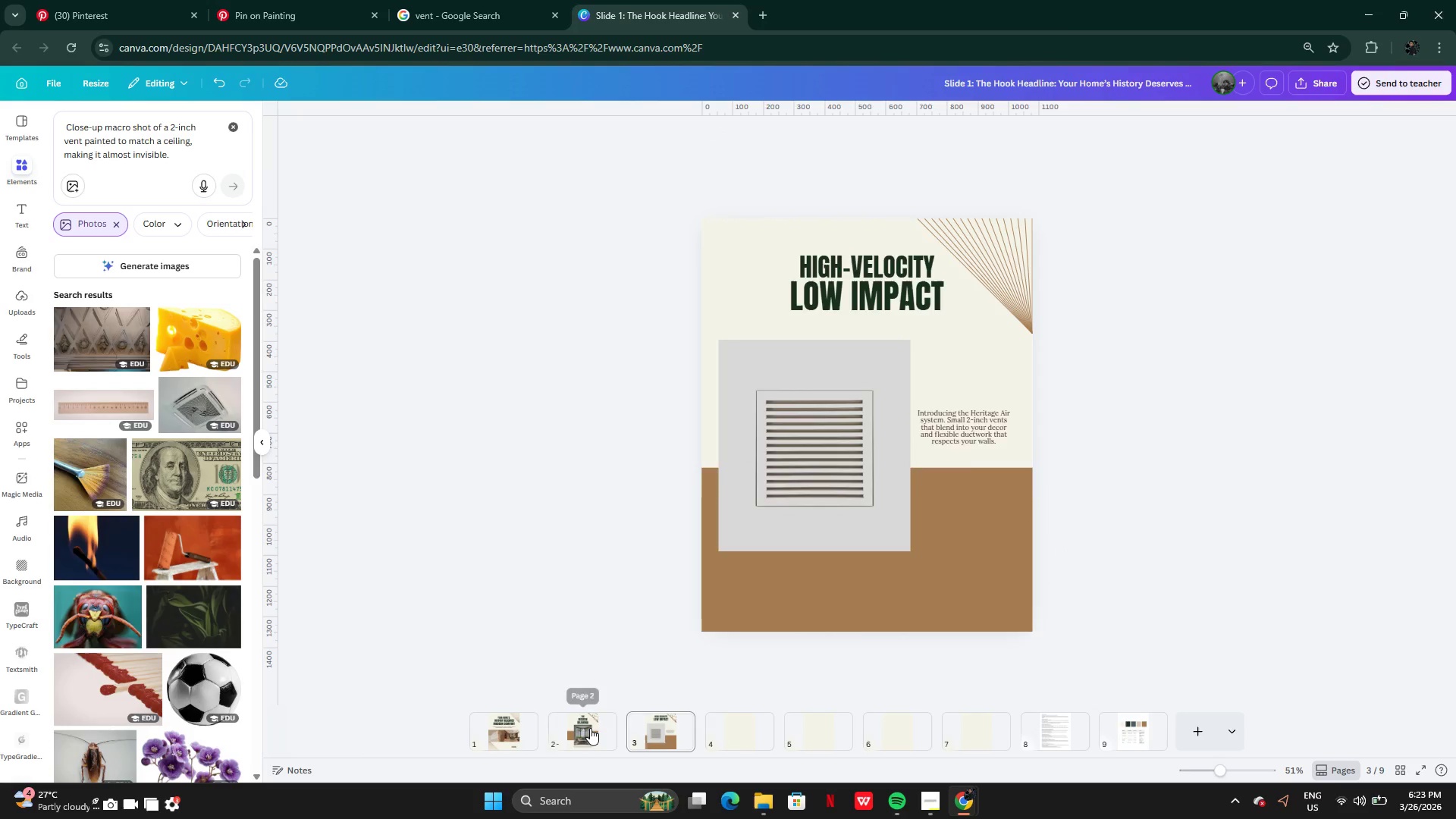 
left_click([502, 729])
 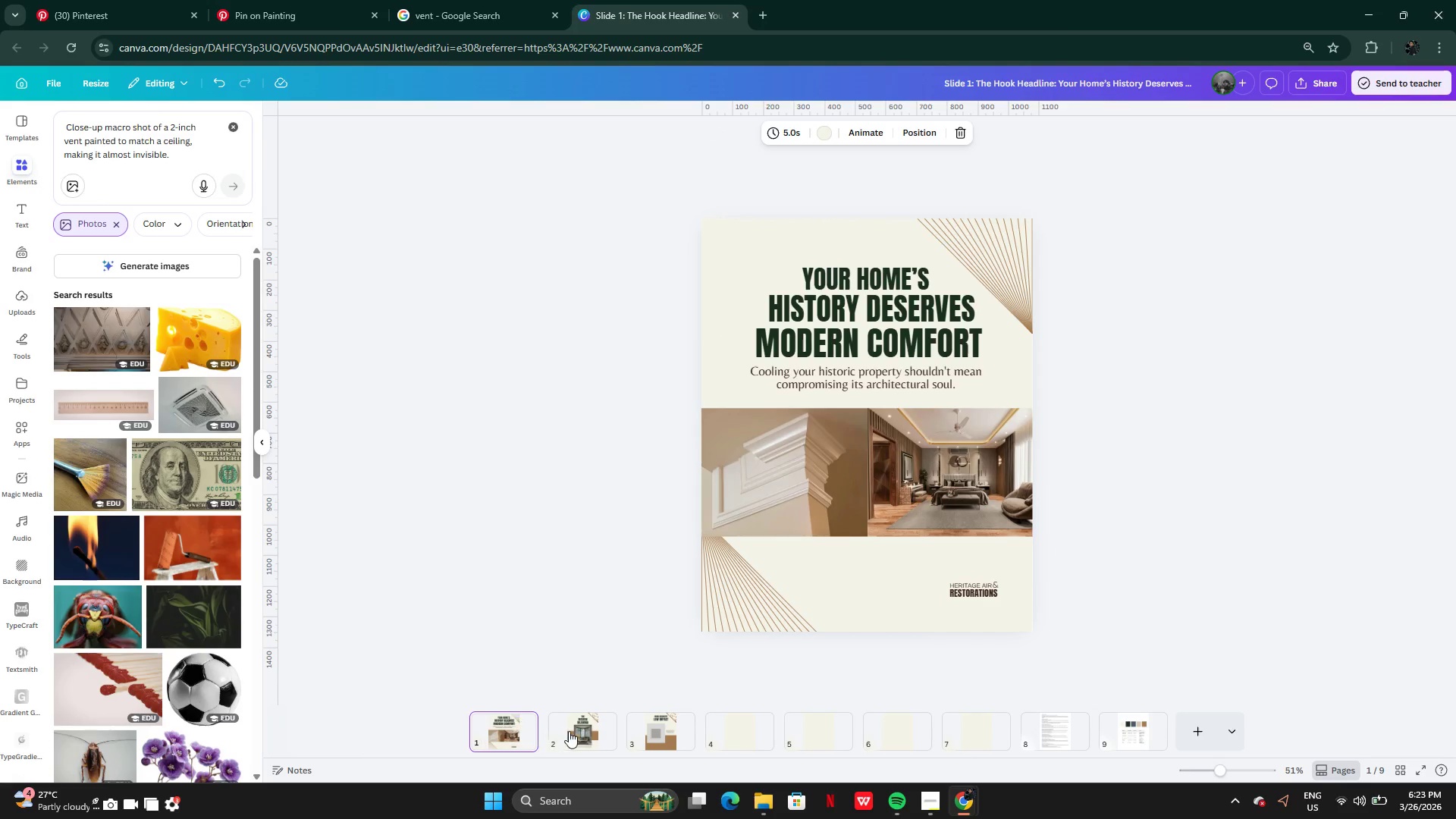 
left_click([574, 732])
 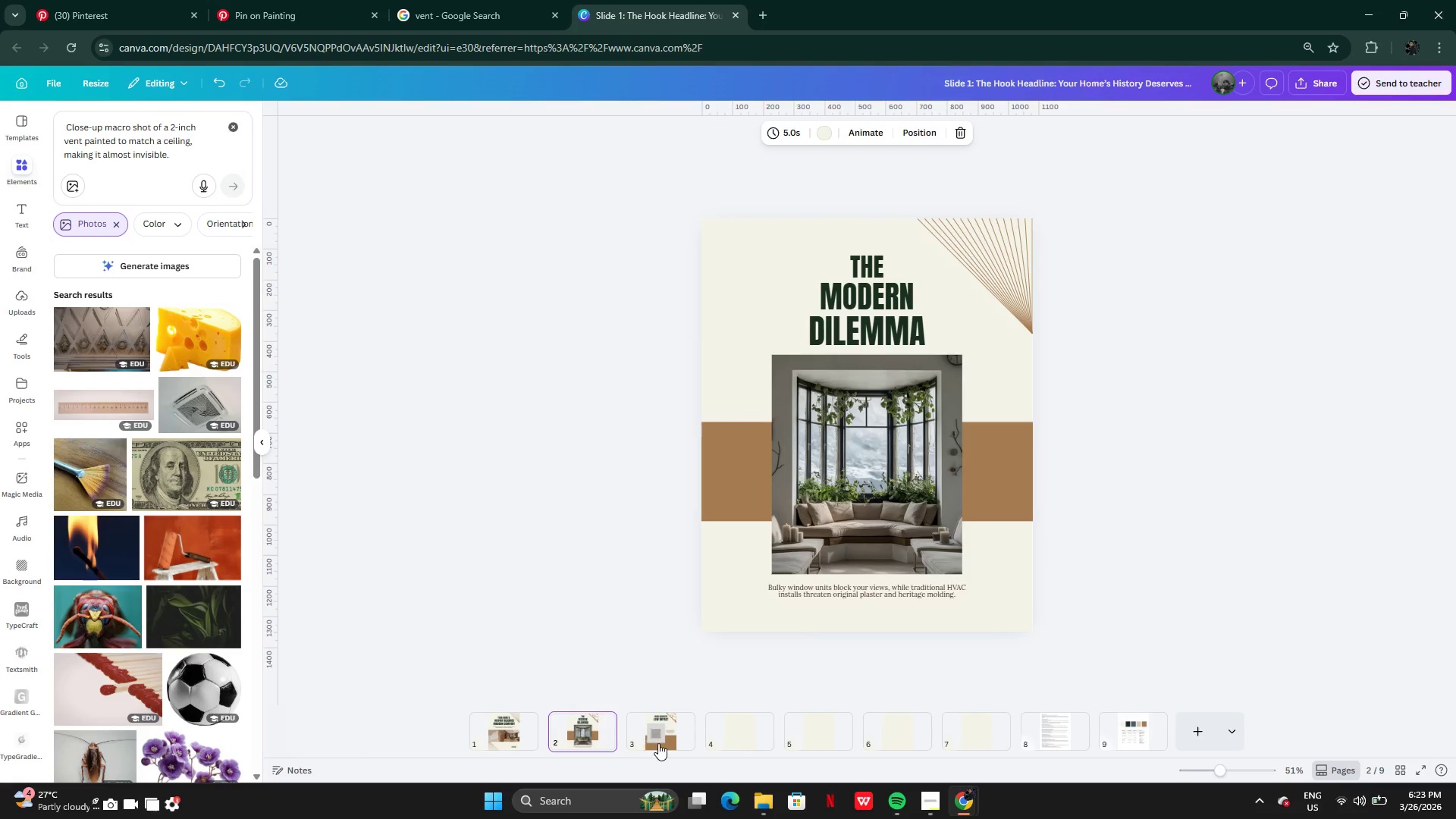 
left_click([662, 744])
 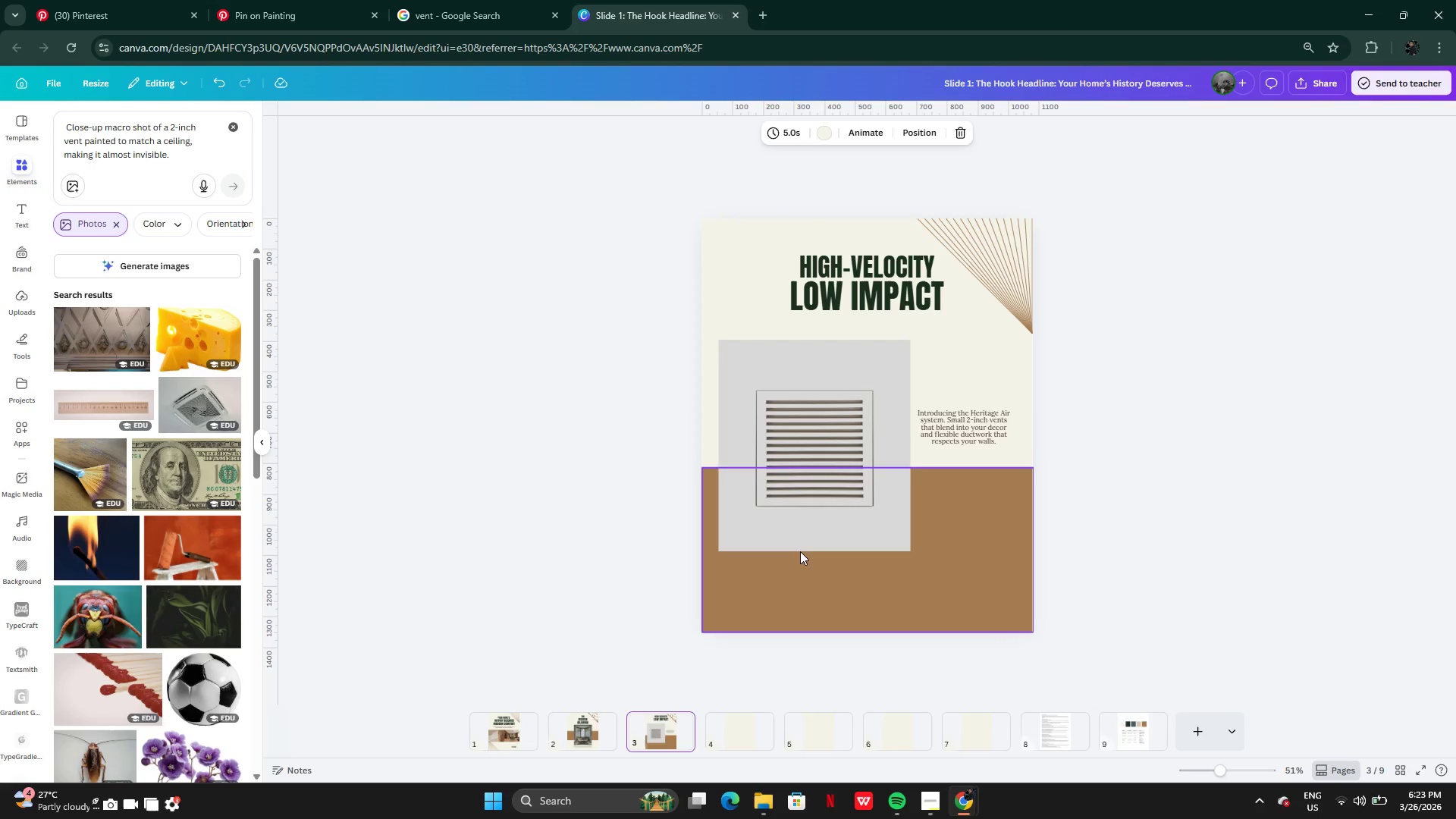 
wait(7.23)
 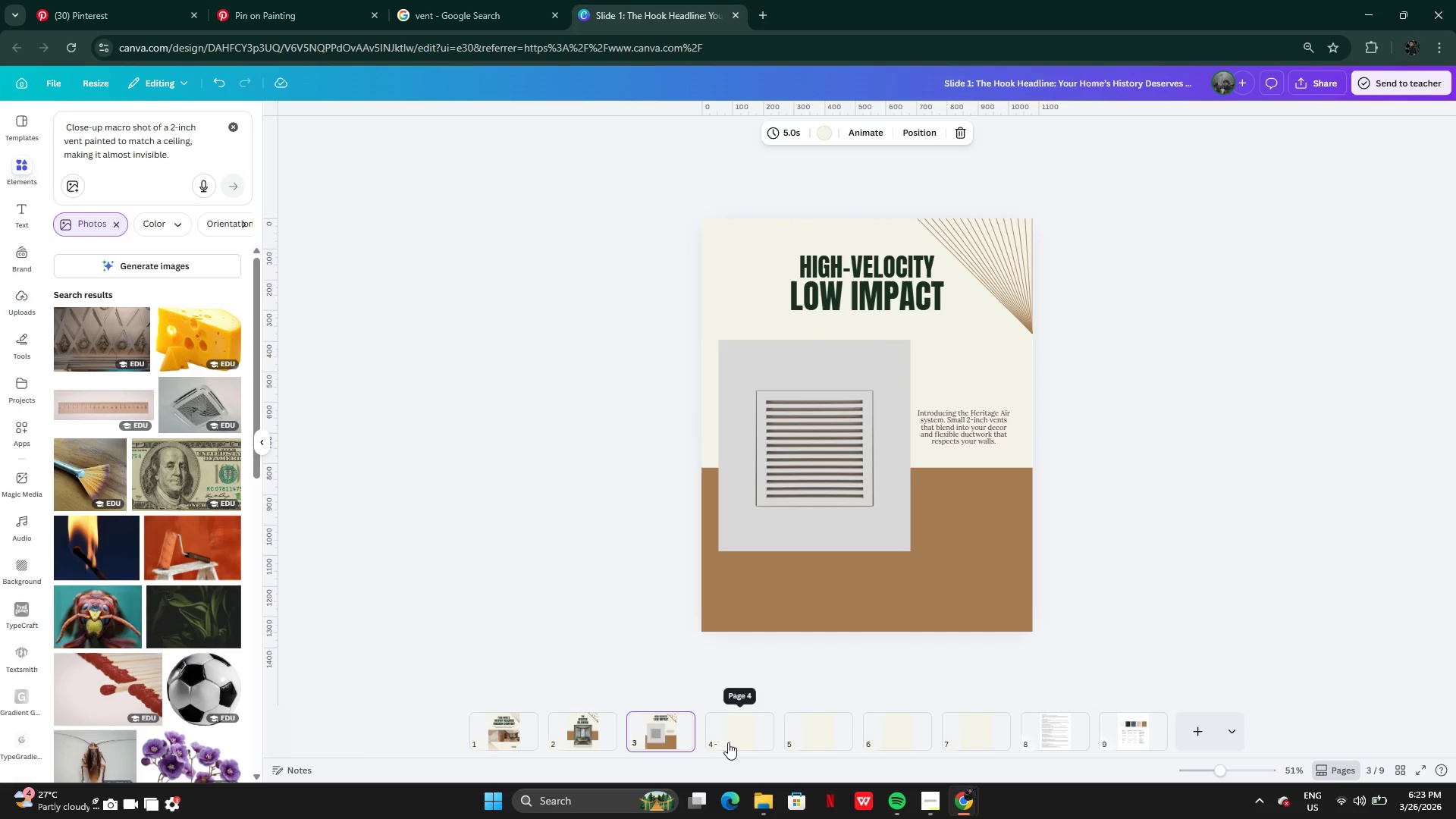 
hold_key(key=AltLeft, duration=0.31)
left_click_drag(start_coordinate=[814, 475], to_coordinate=[867, 514])
 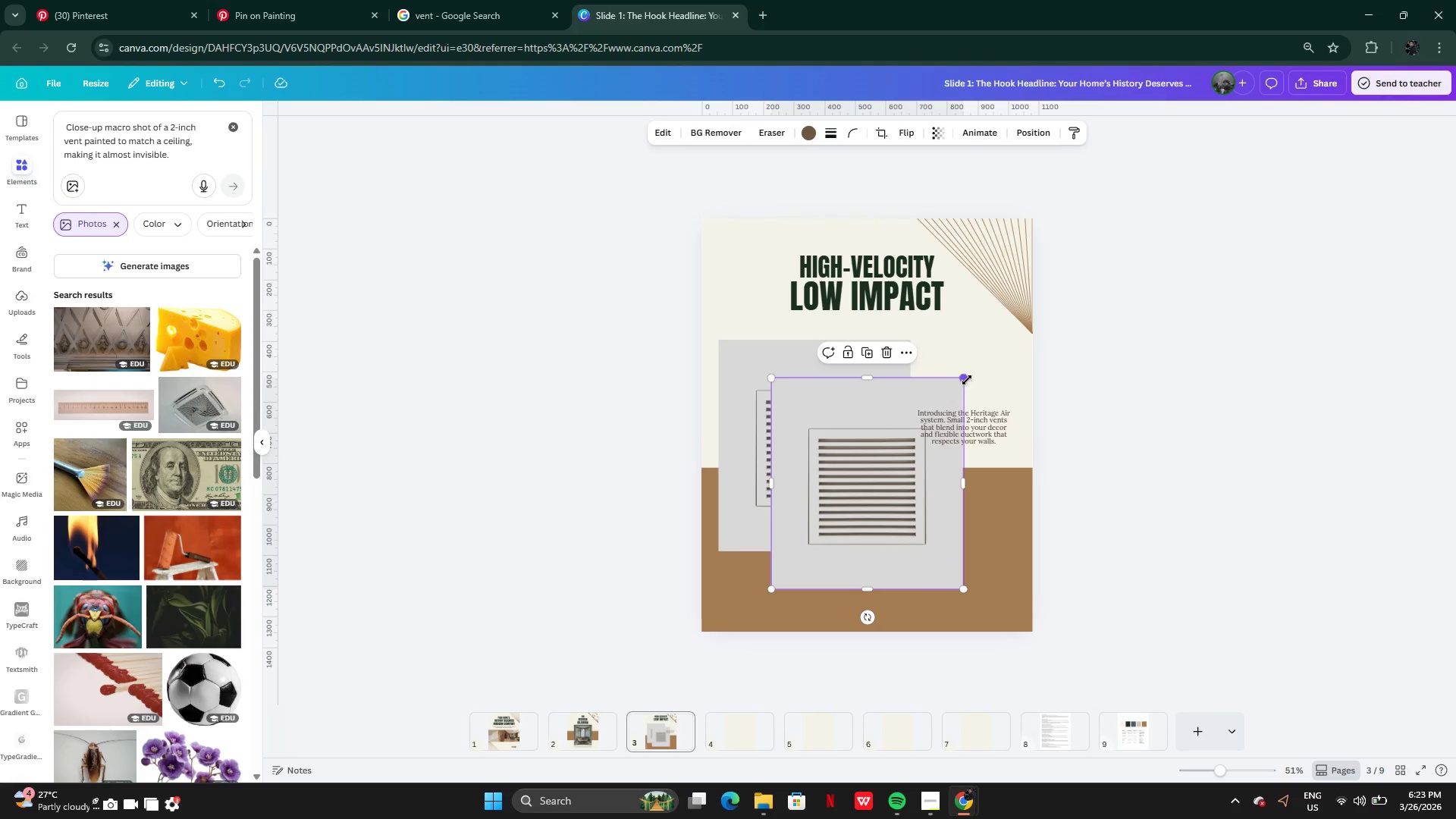 
left_click_drag(start_coordinate=[965, 380], to_coordinate=[865, 504])
 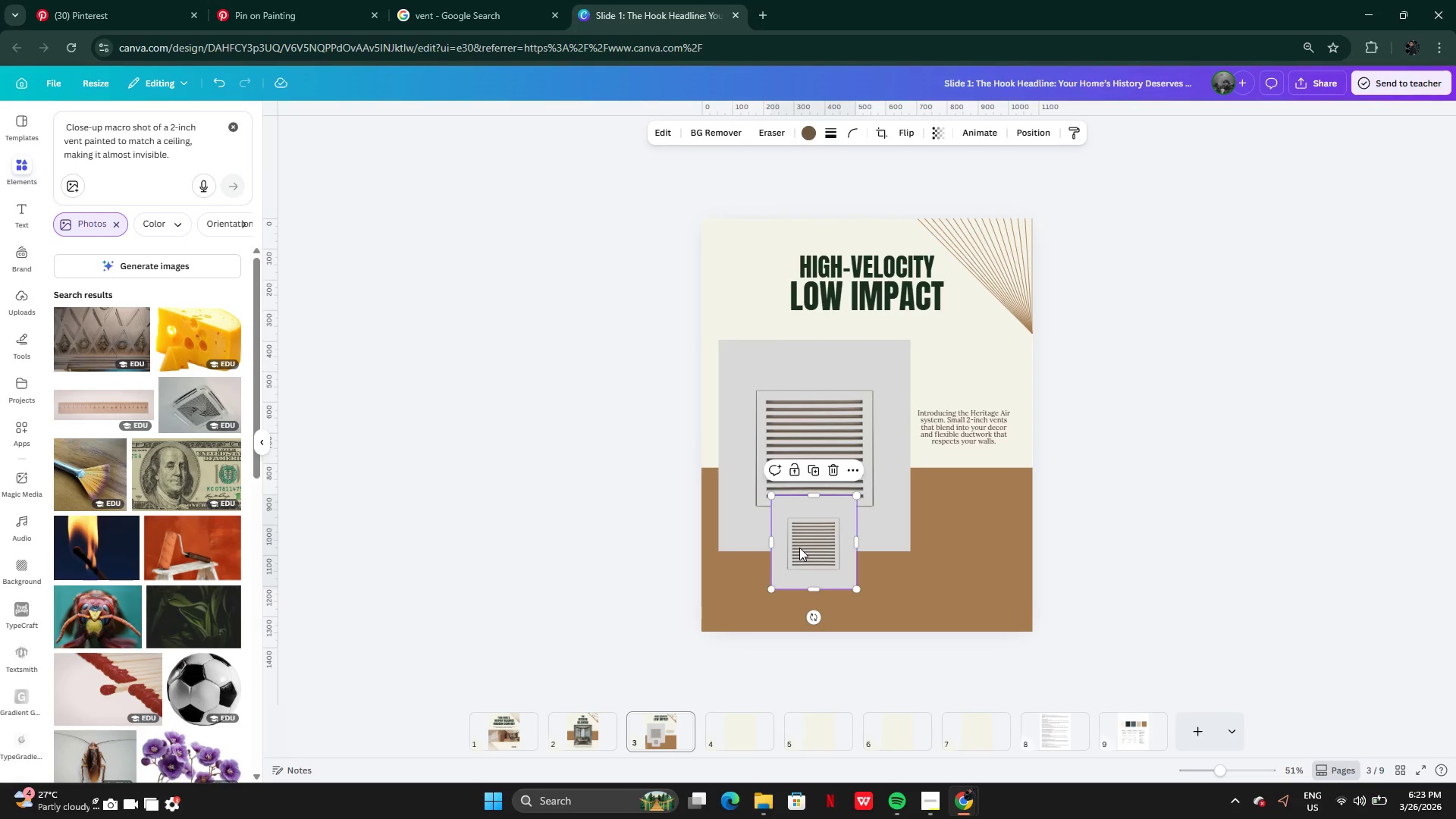 
left_click_drag(start_coordinate=[799, 548], to_coordinate=[954, 541])
 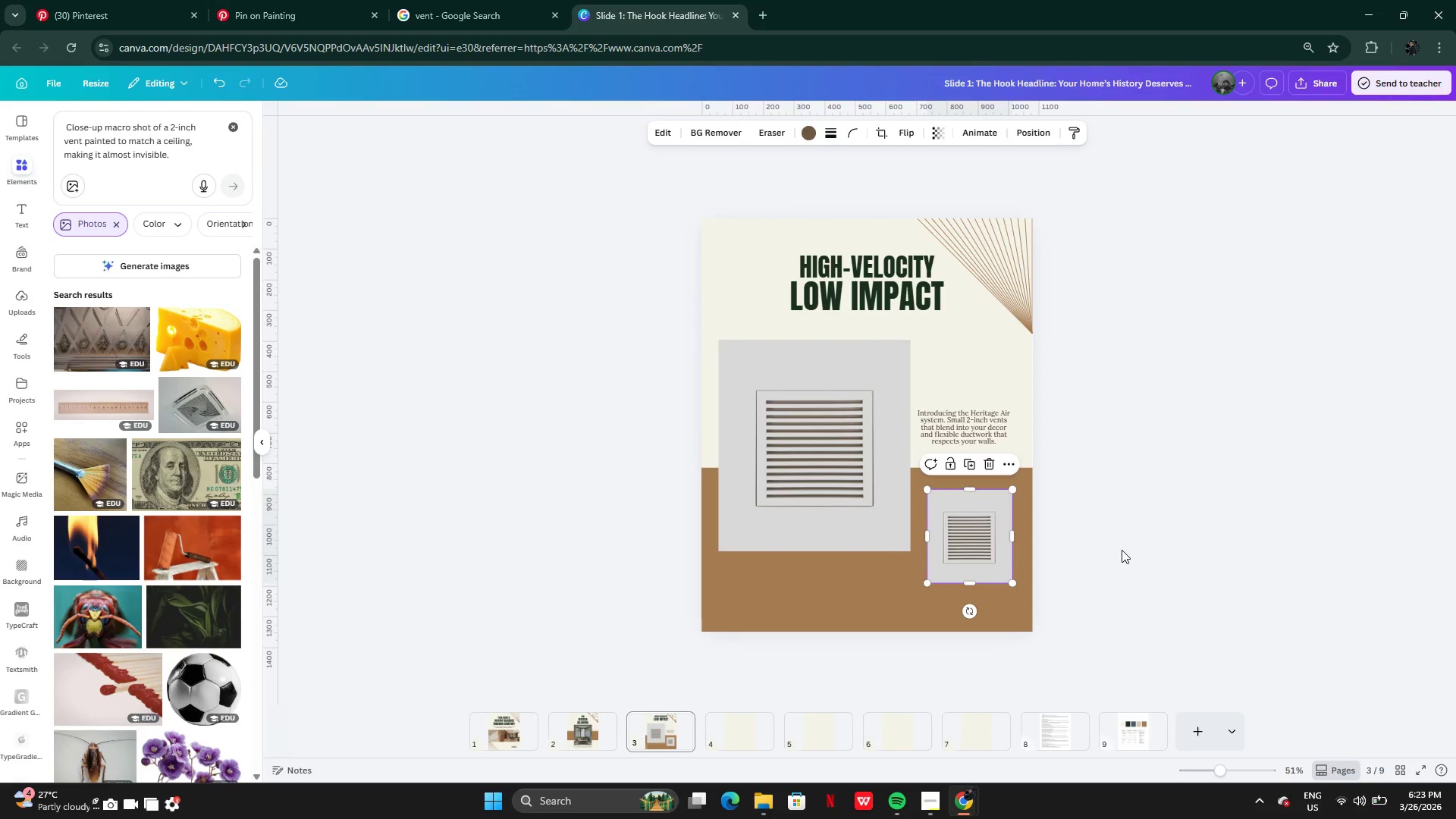 
left_click([1122, 550])
 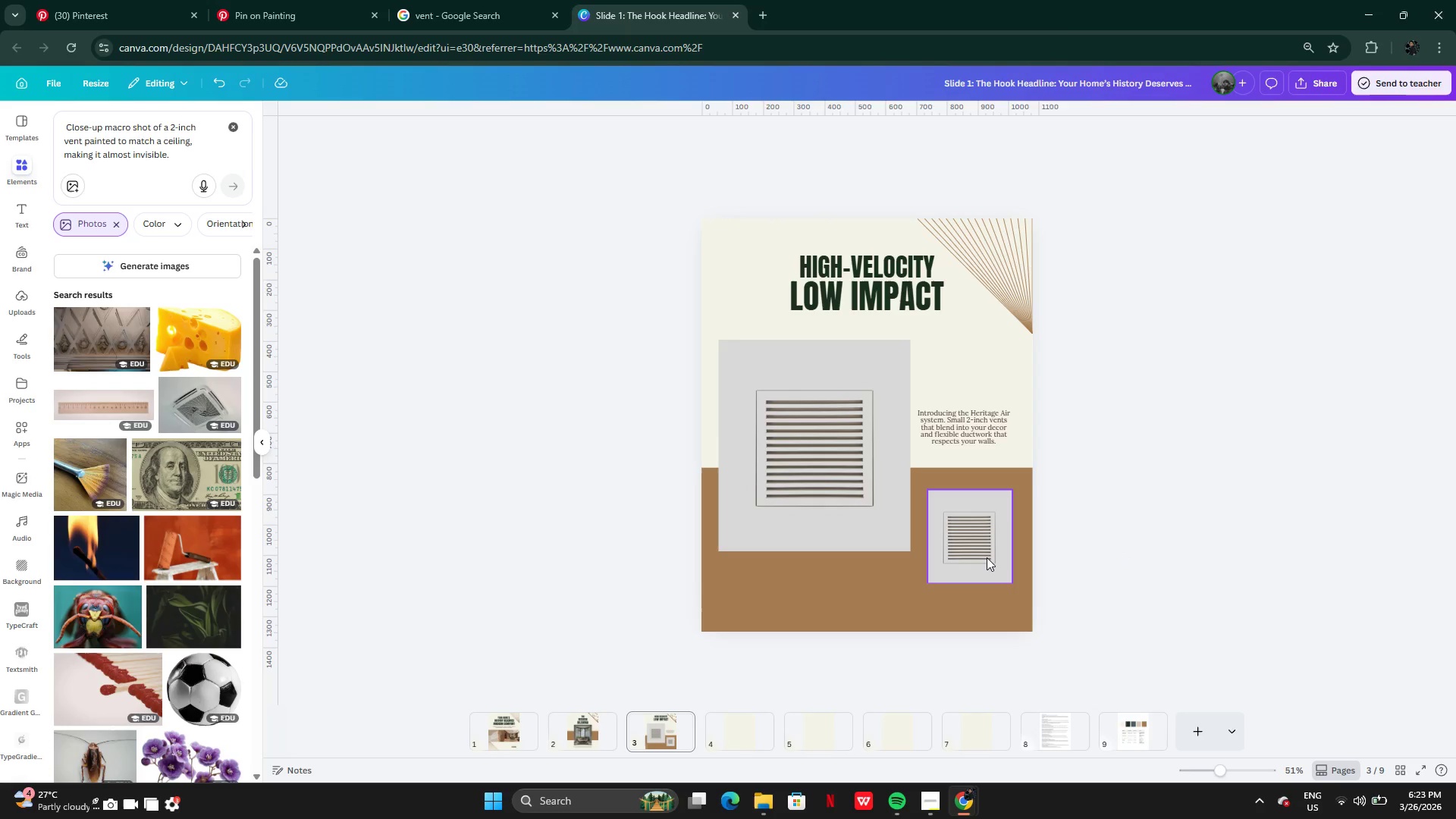 
wait(6.52)
 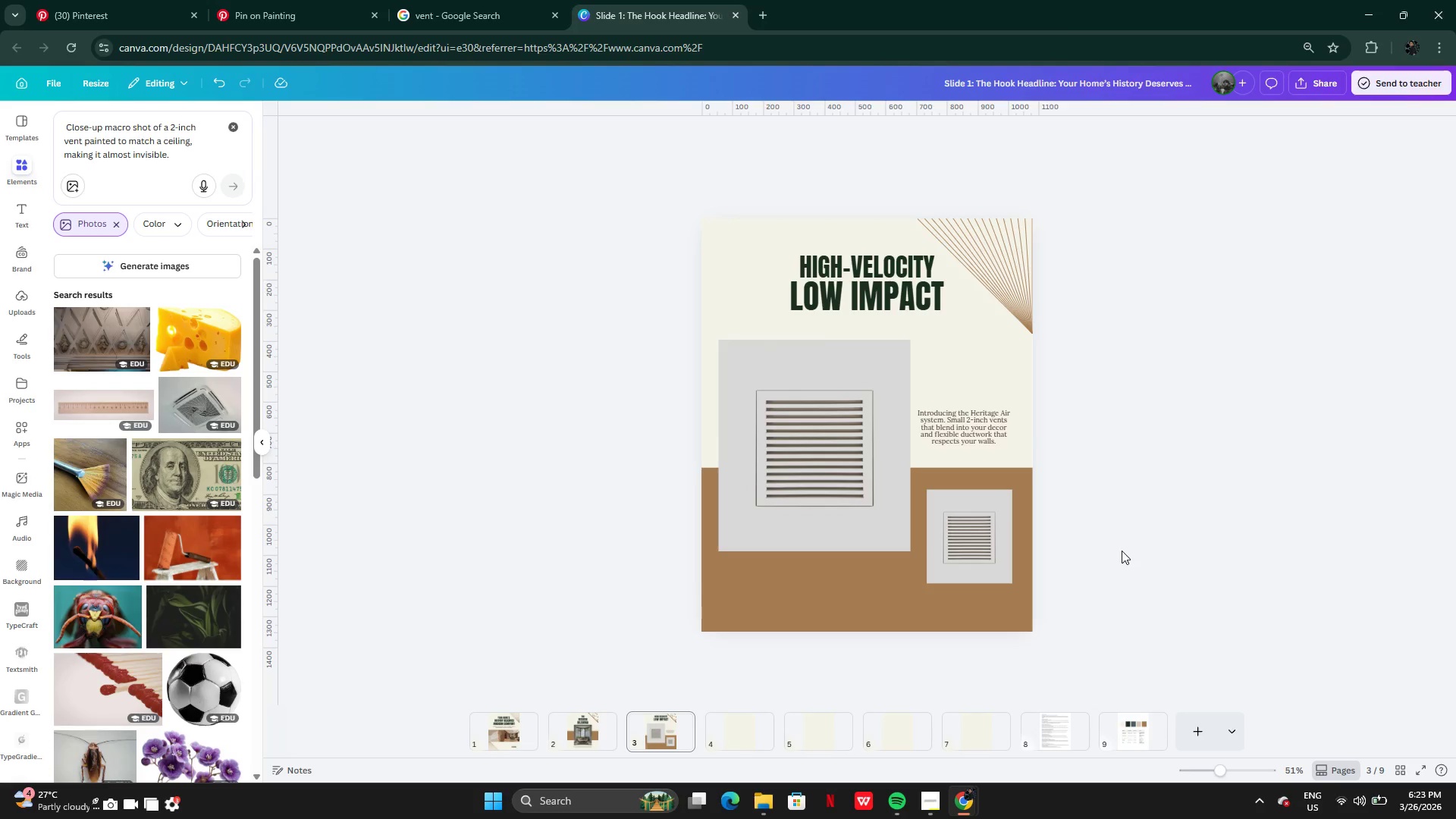 
left_click([298, 16])
 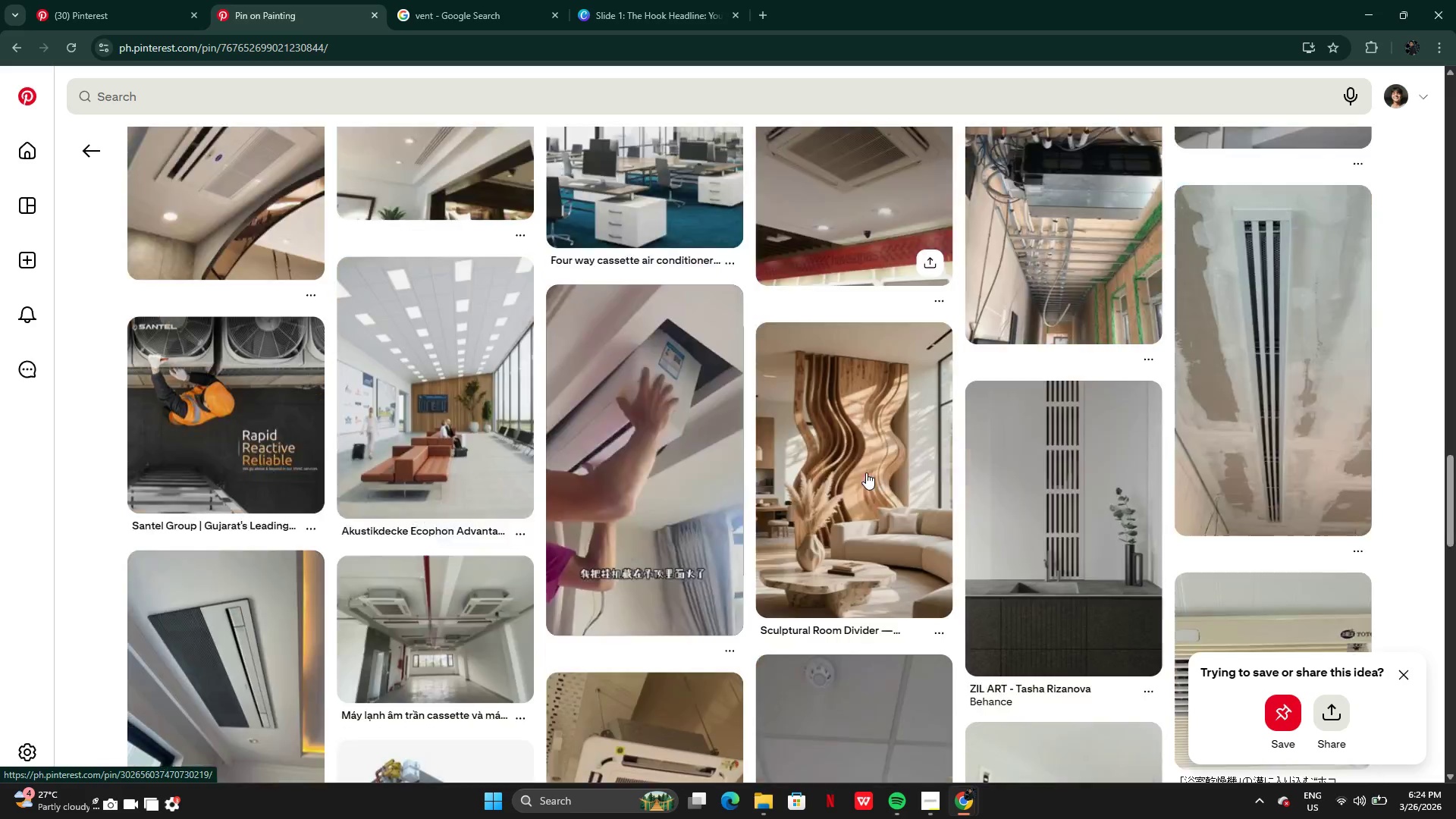 
wait(14.5)
 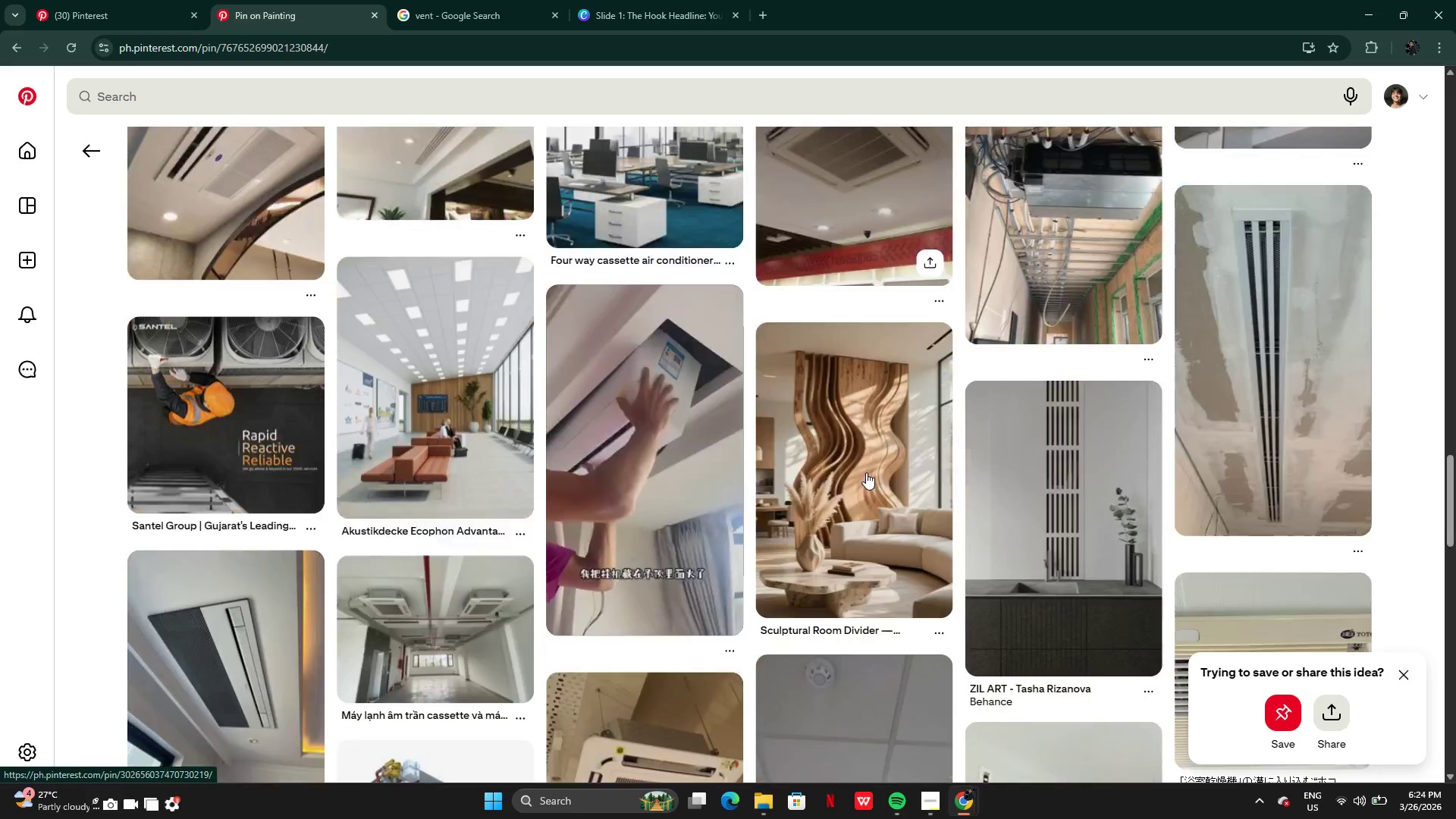 
left_click([89, 146])
 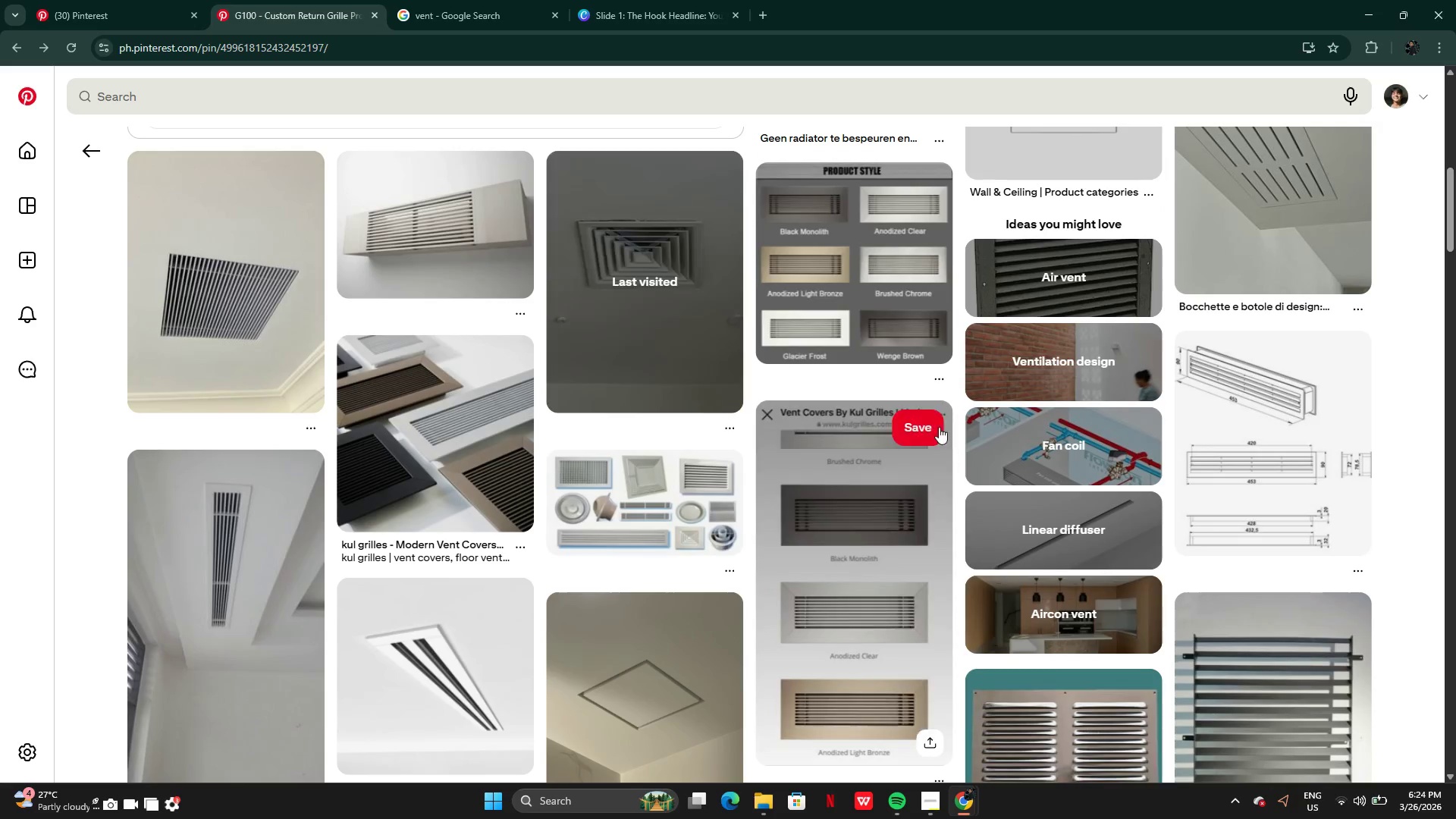 
mouse_move([987, 388])
 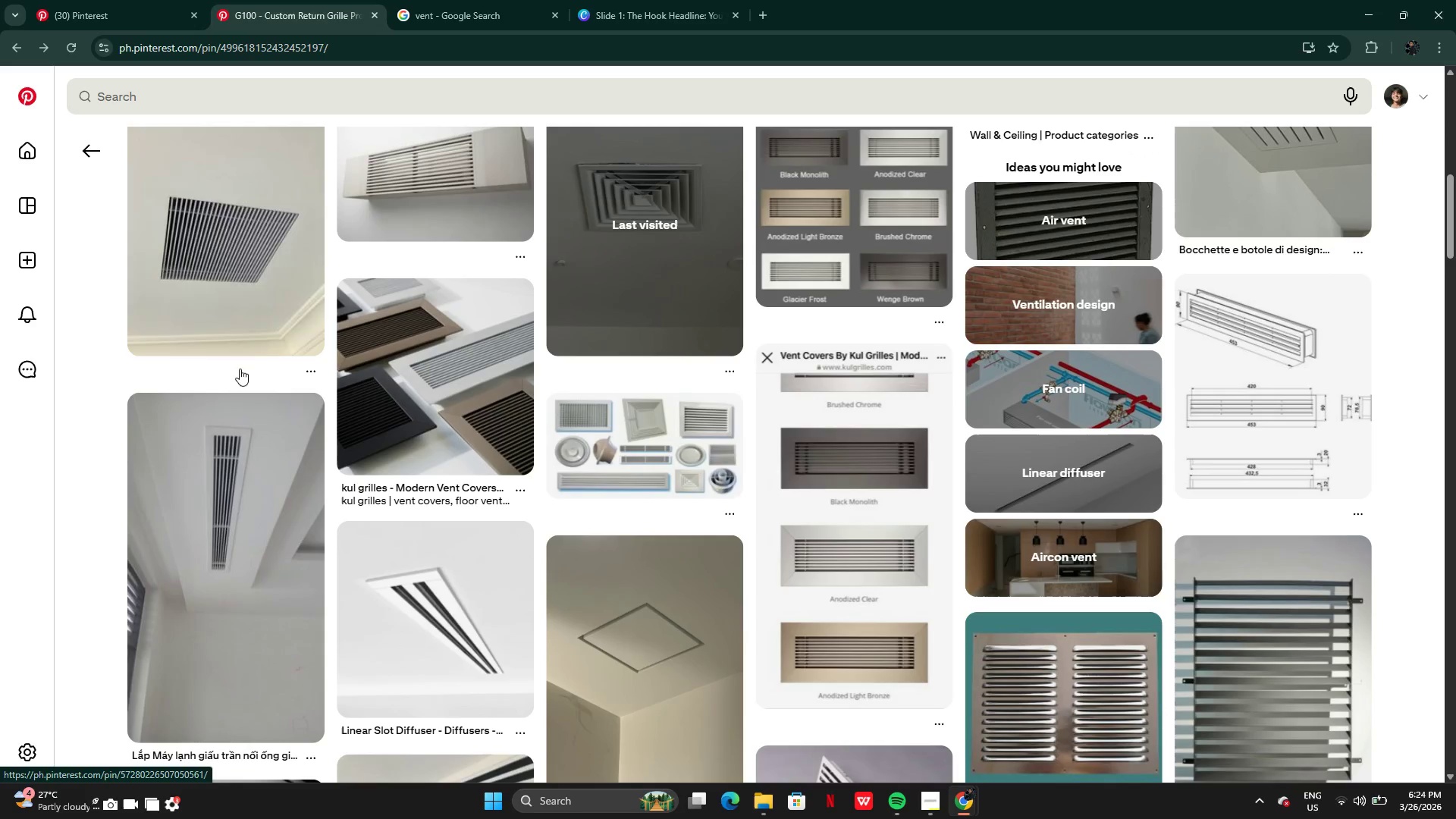 
wait(11.81)
 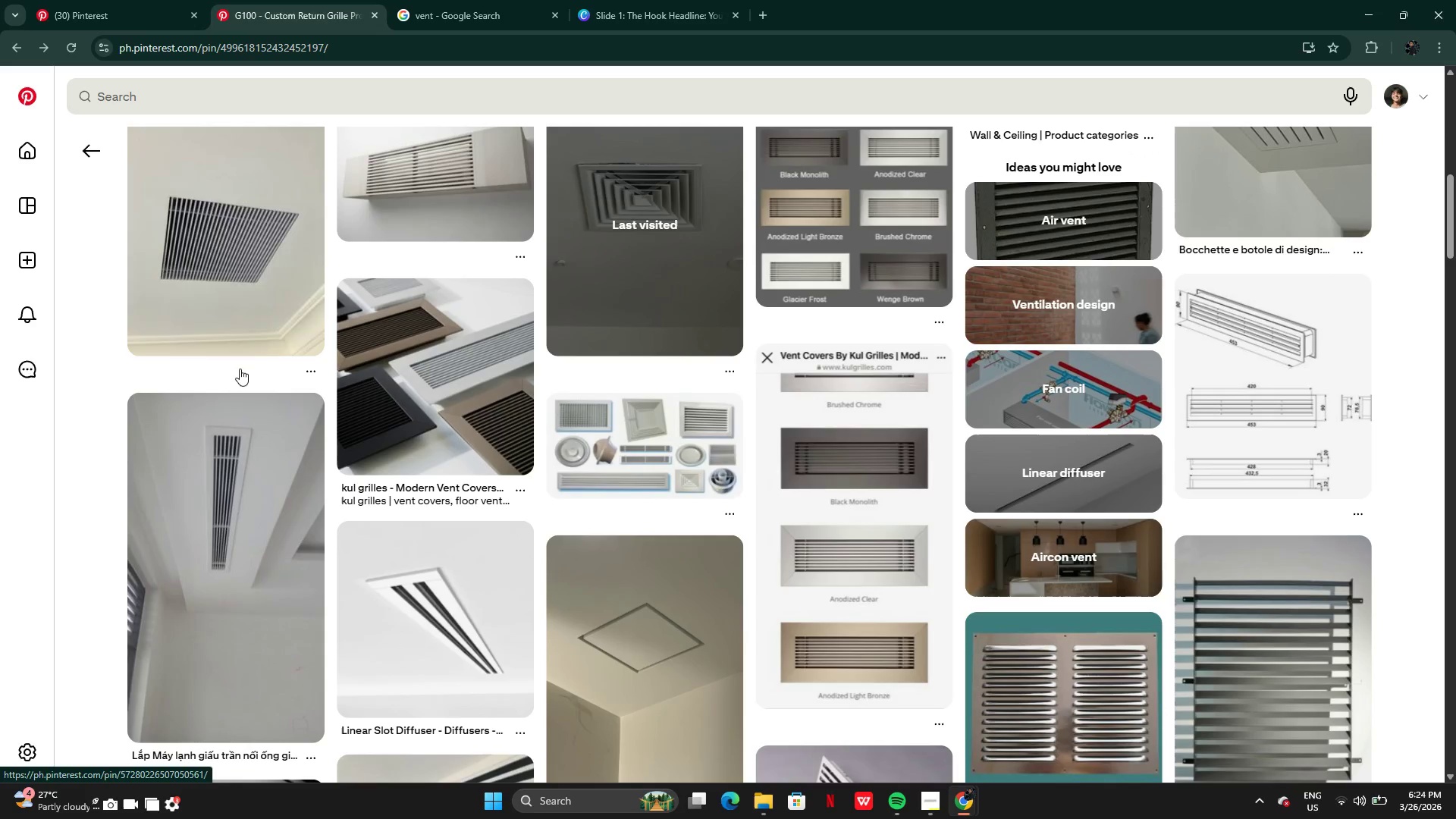 
left_click([1096, 485])
 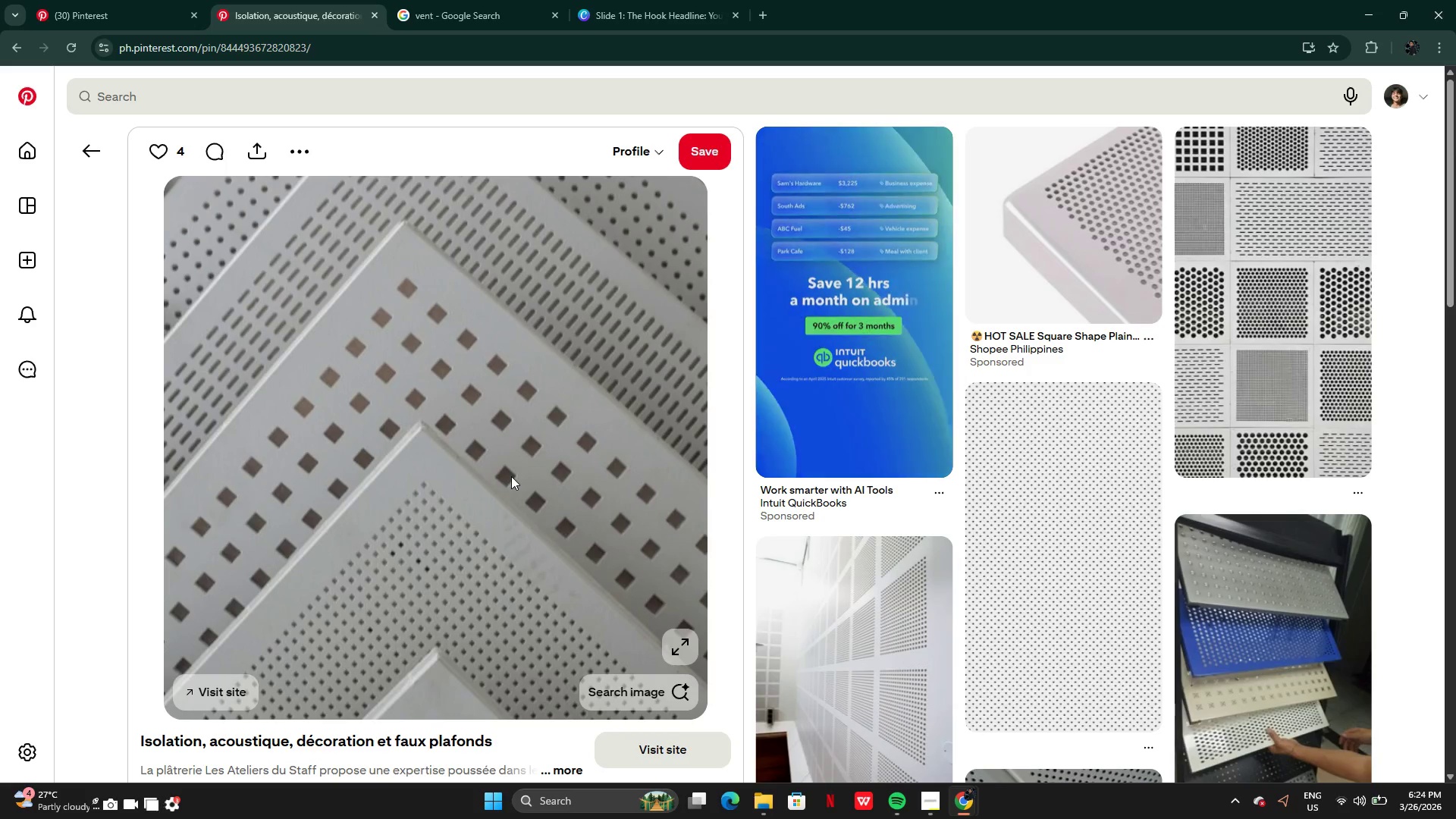 
wait(7.12)
 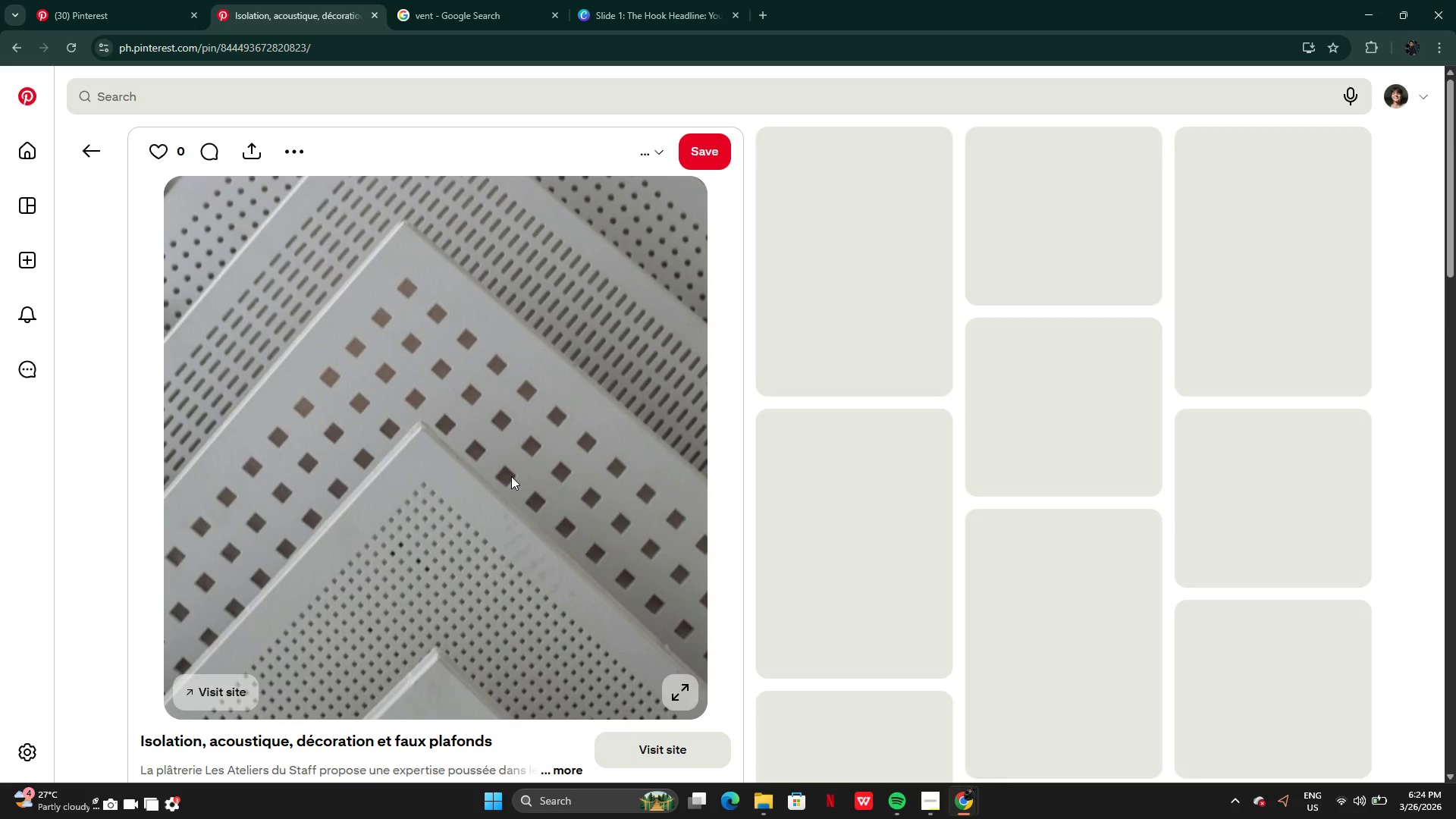 
left_click([76, 148])
 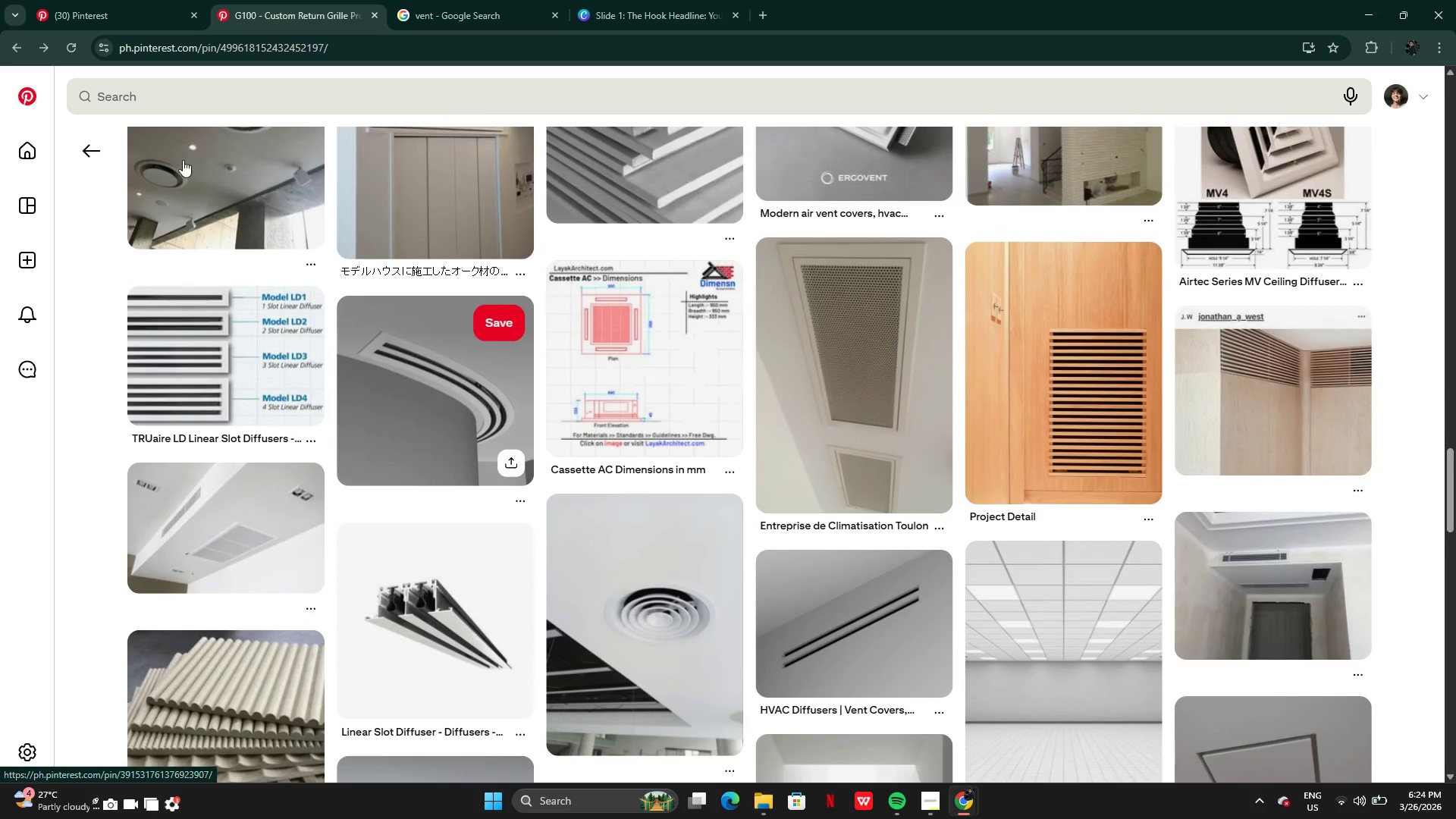 
wait(5.52)
 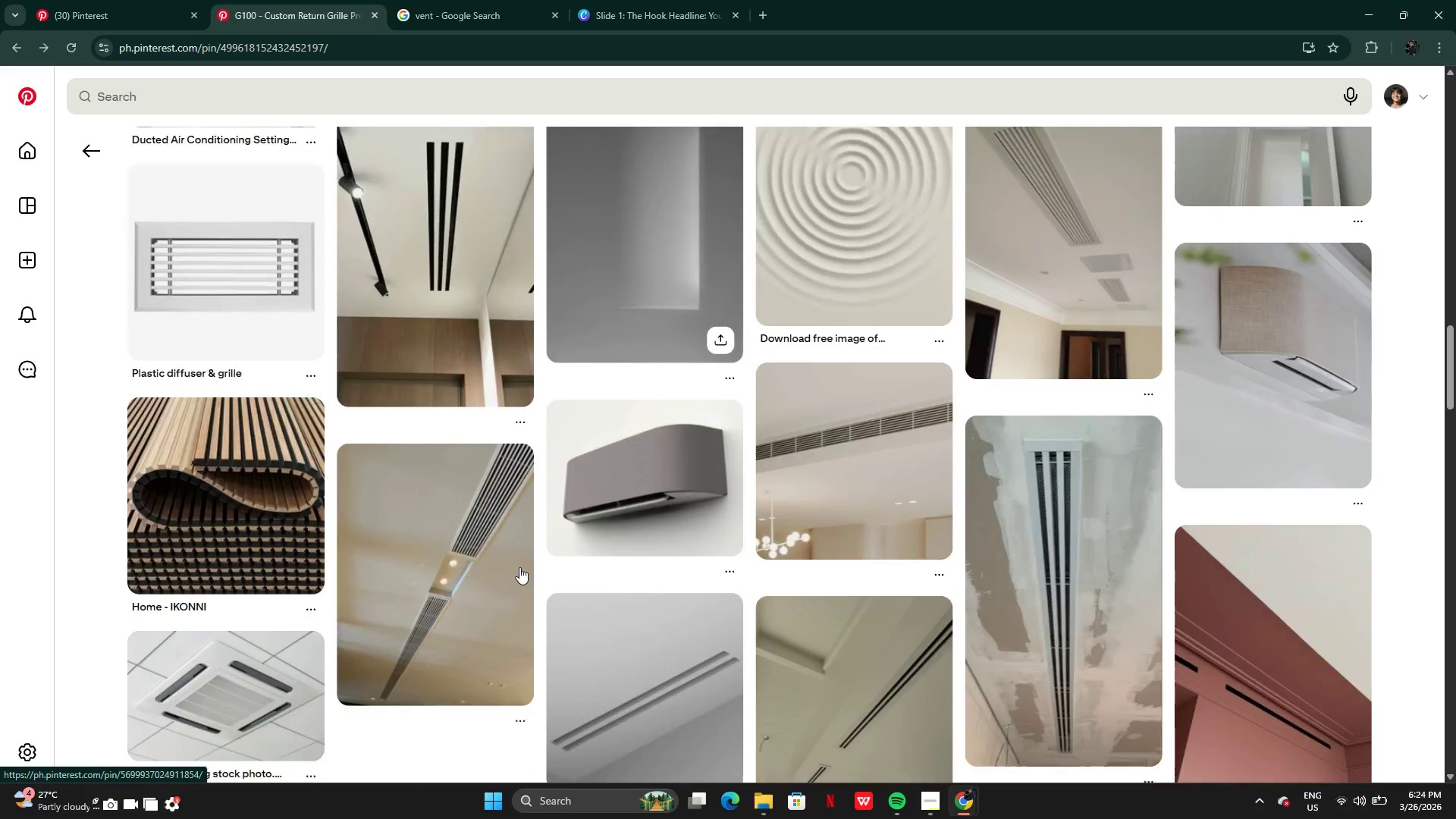 
left_click([607, 5])
 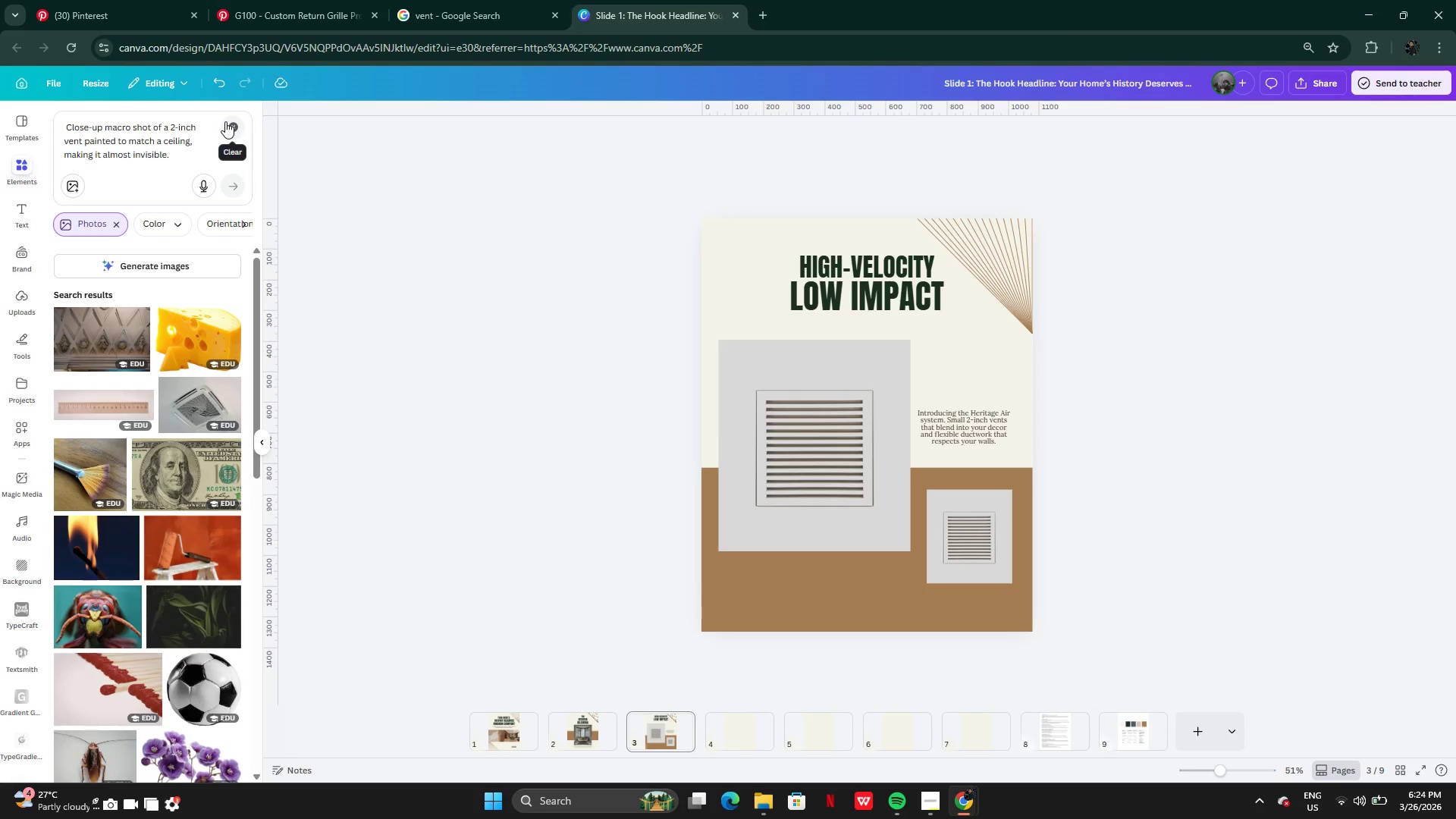 
left_click([231, 127])
 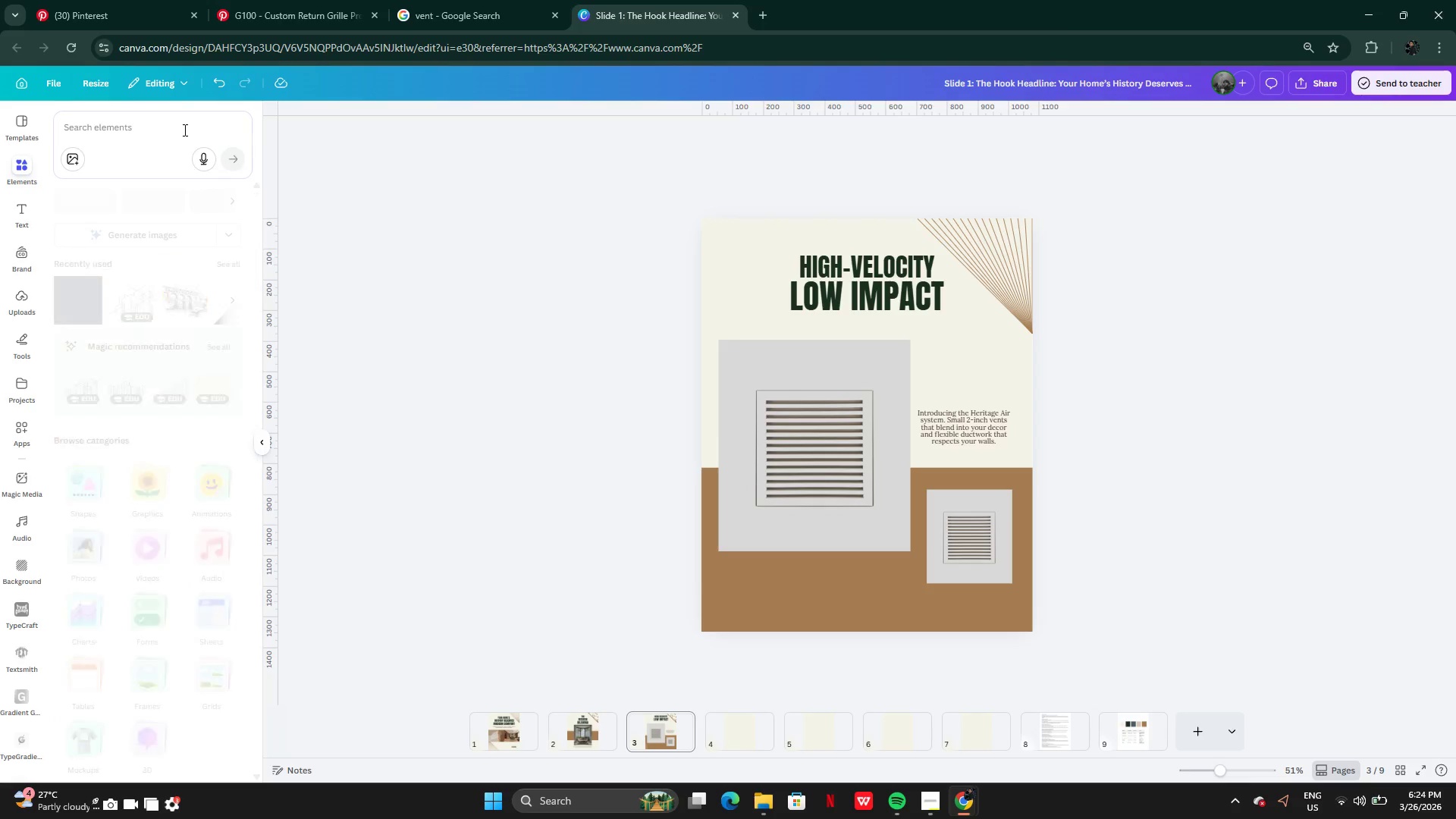 
left_click([184, 130])
 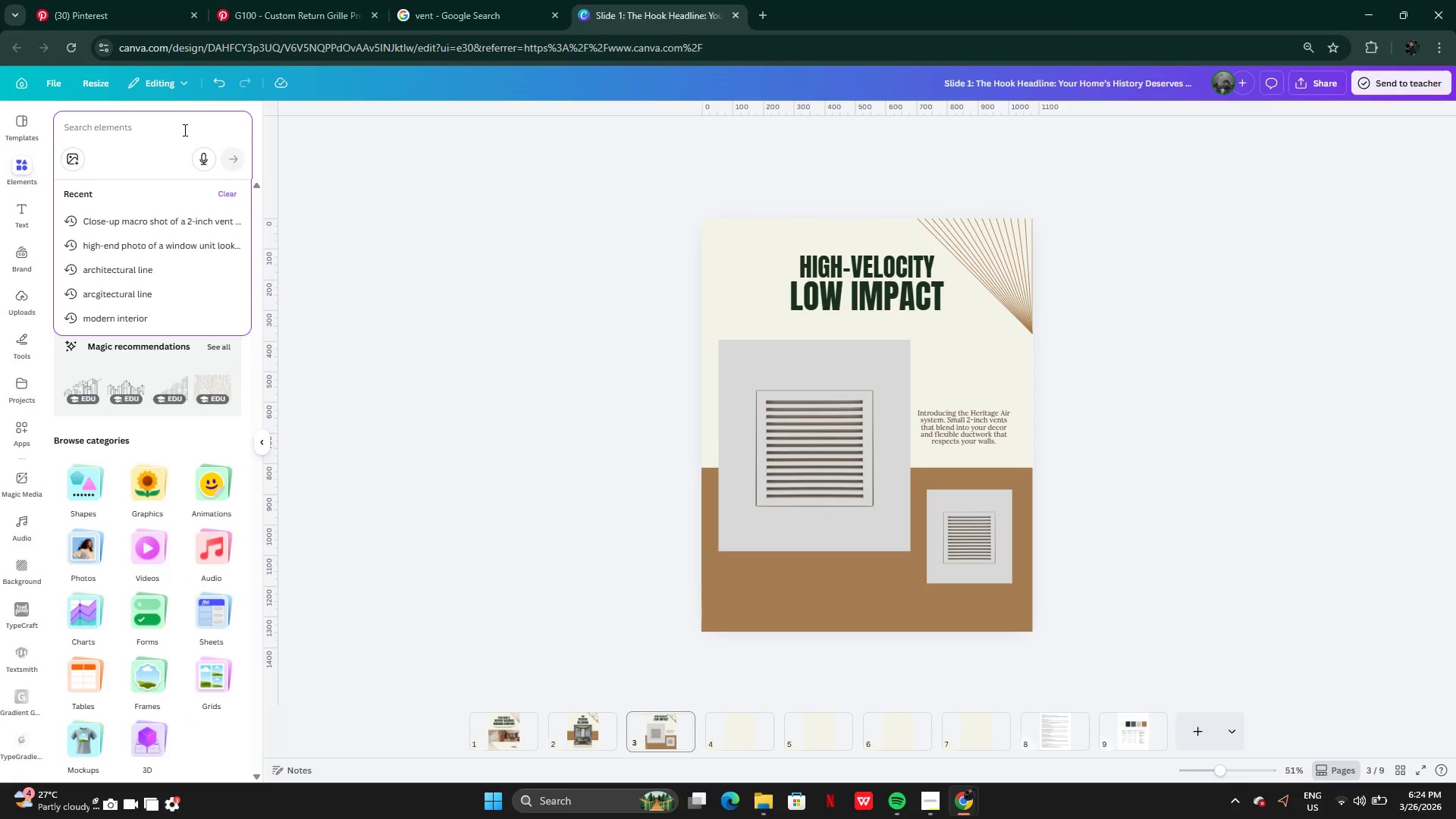 
type(vent)
 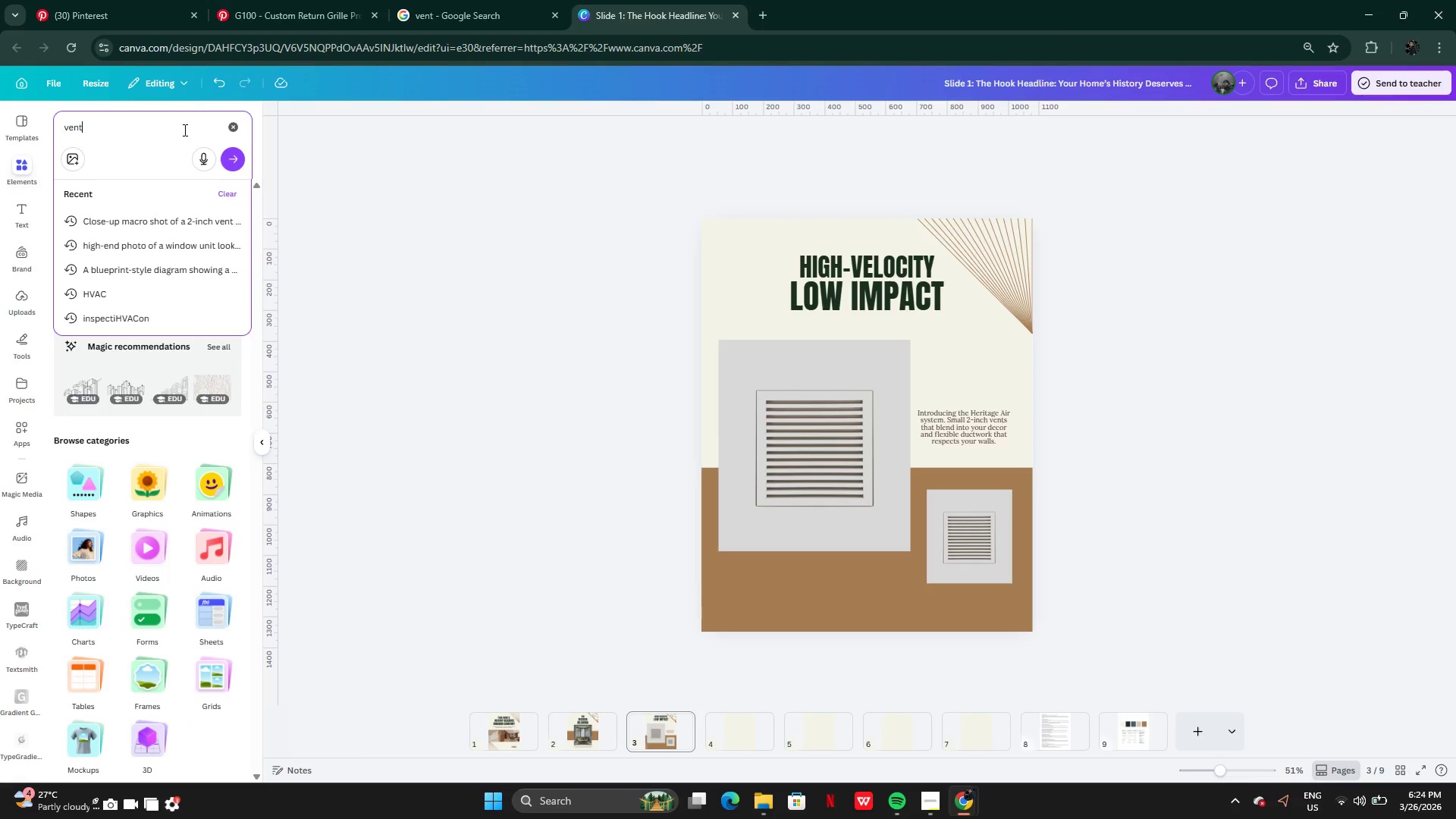 
key(Enter)
 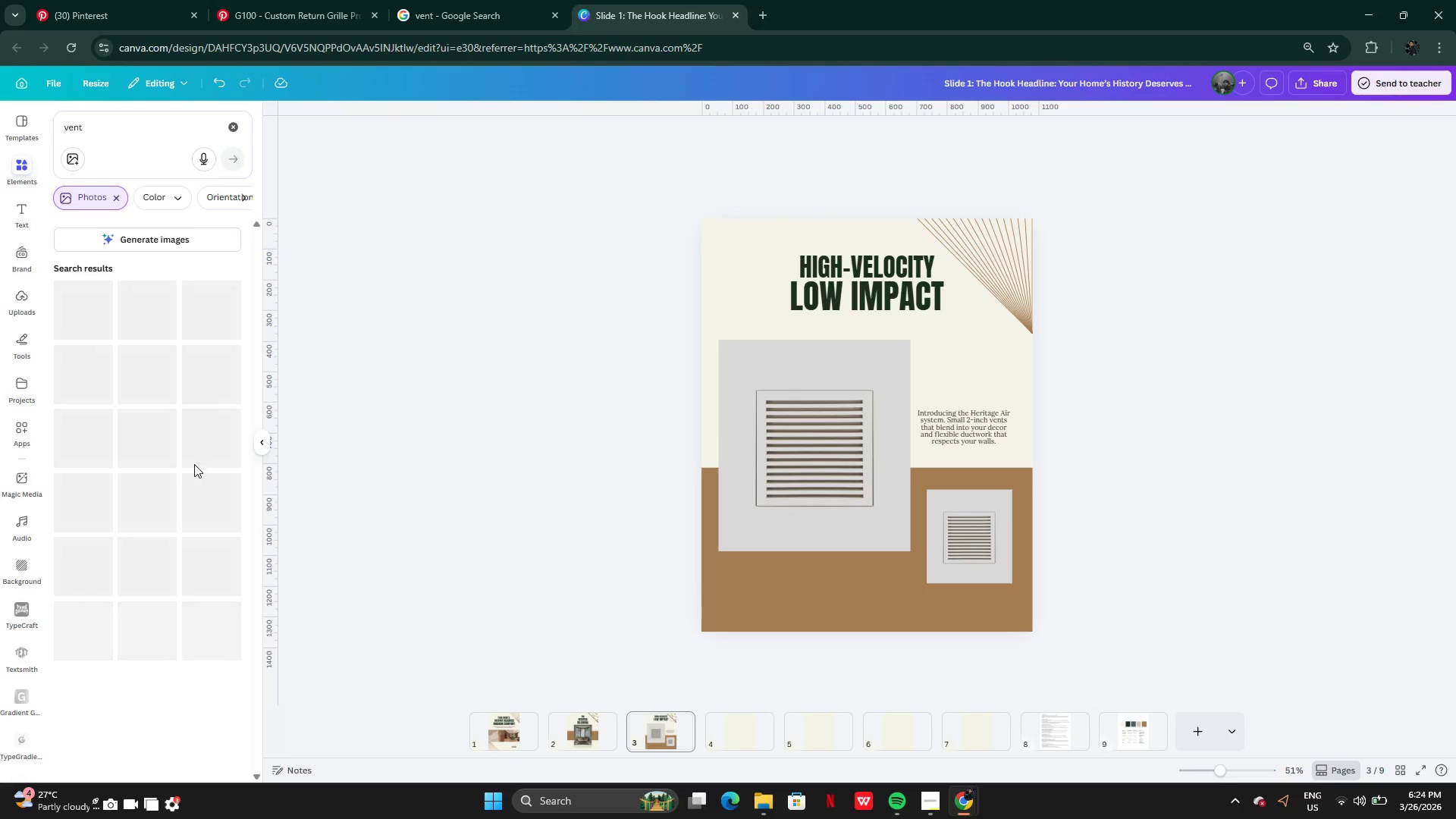 
mouse_move([189, 537])
 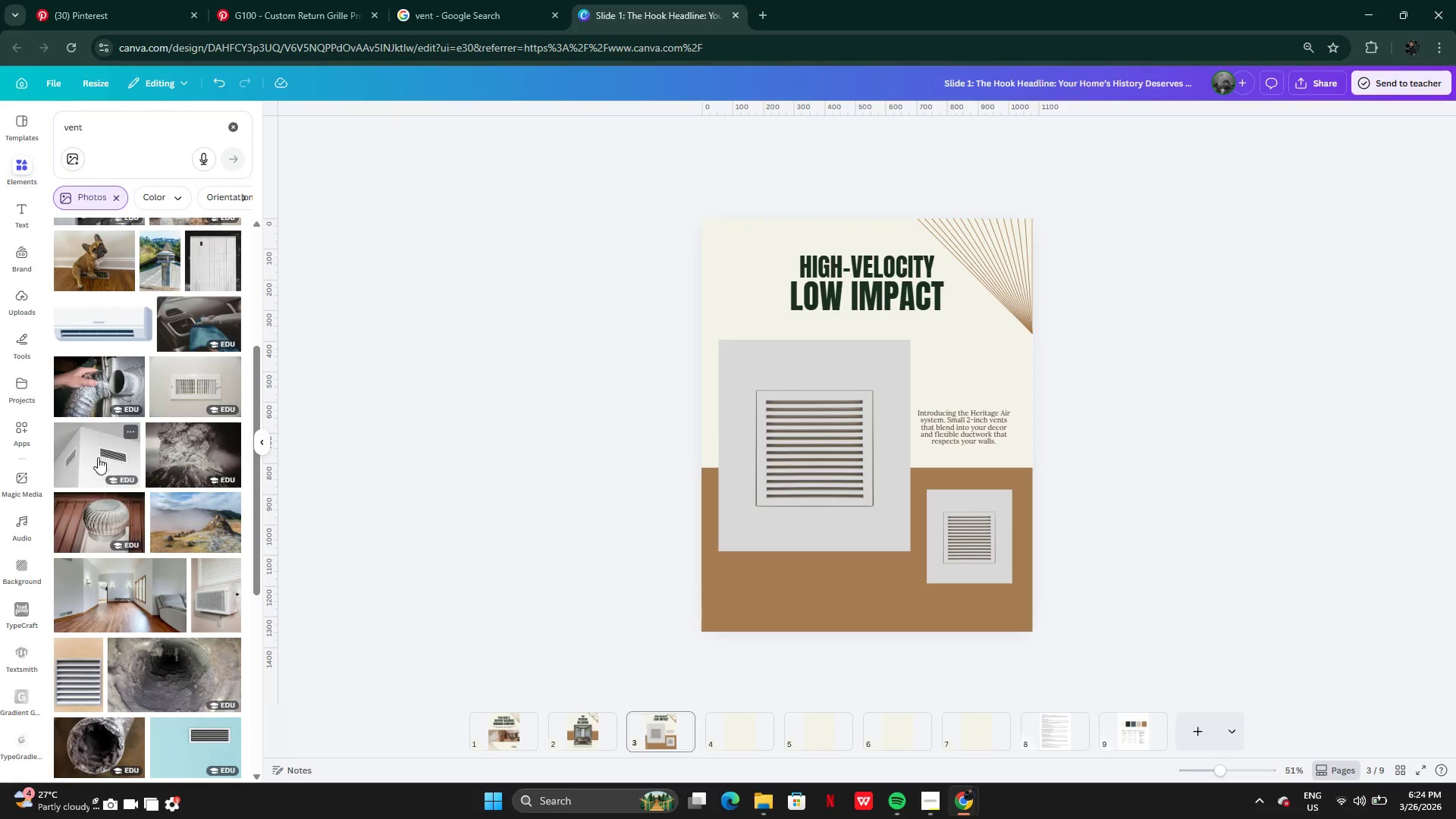 
left_click_drag(start_coordinate=[95, 454], to_coordinate=[963, 535])
 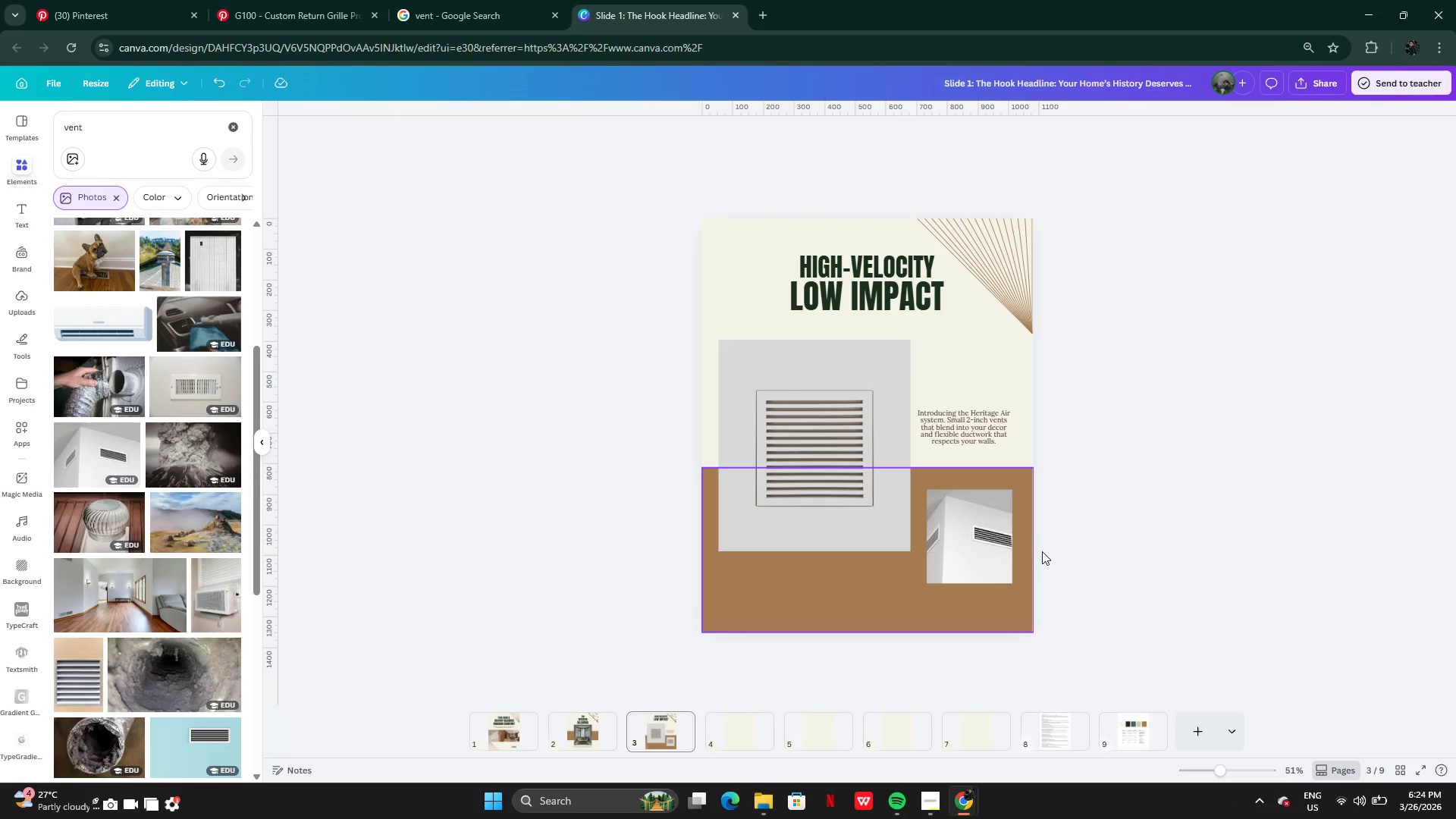 
left_click([1043, 551])
 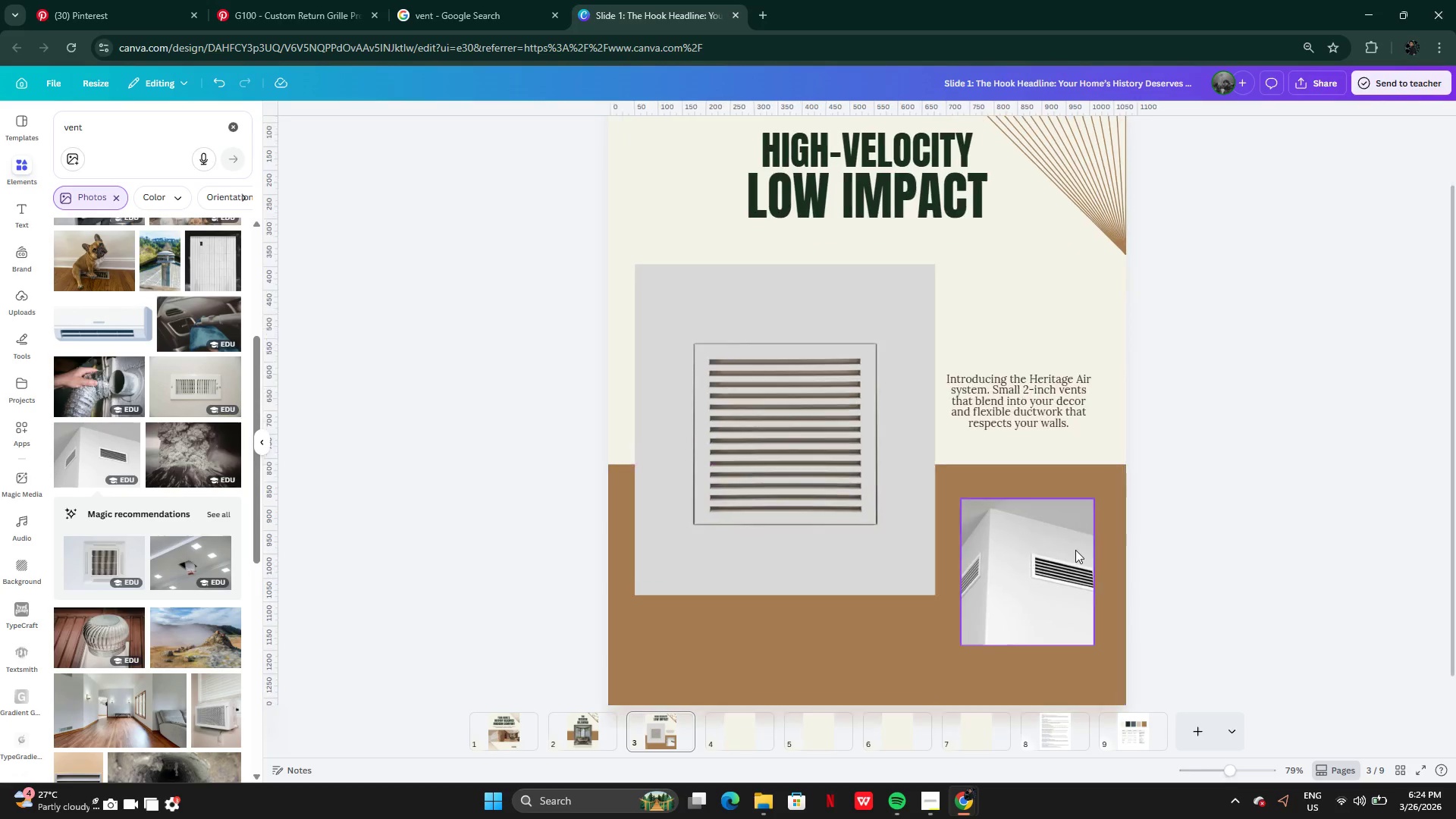 
left_click([1082, 417])
 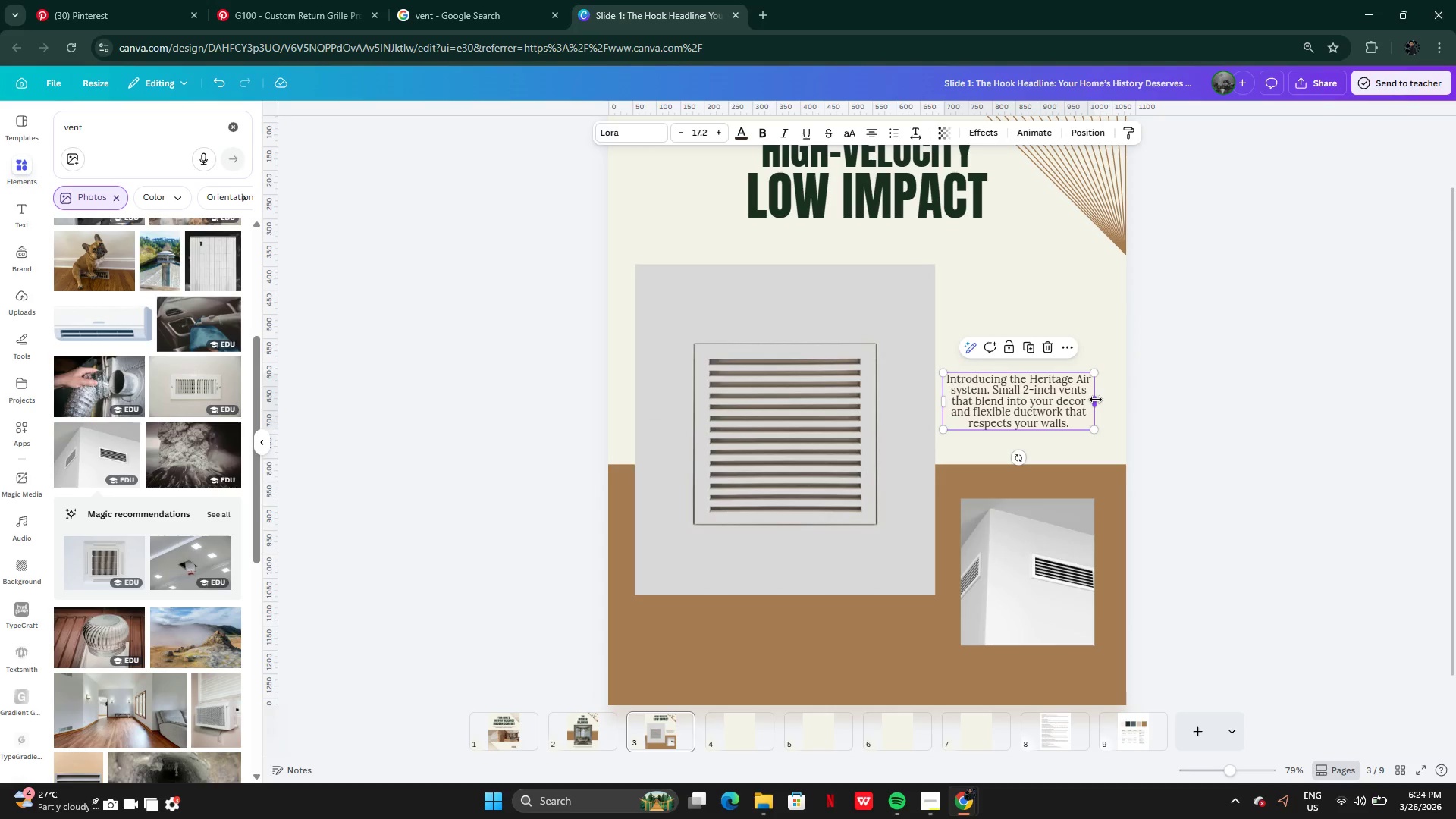 
left_click_drag(start_coordinate=[1096, 400], to_coordinate=[1103, 398])
 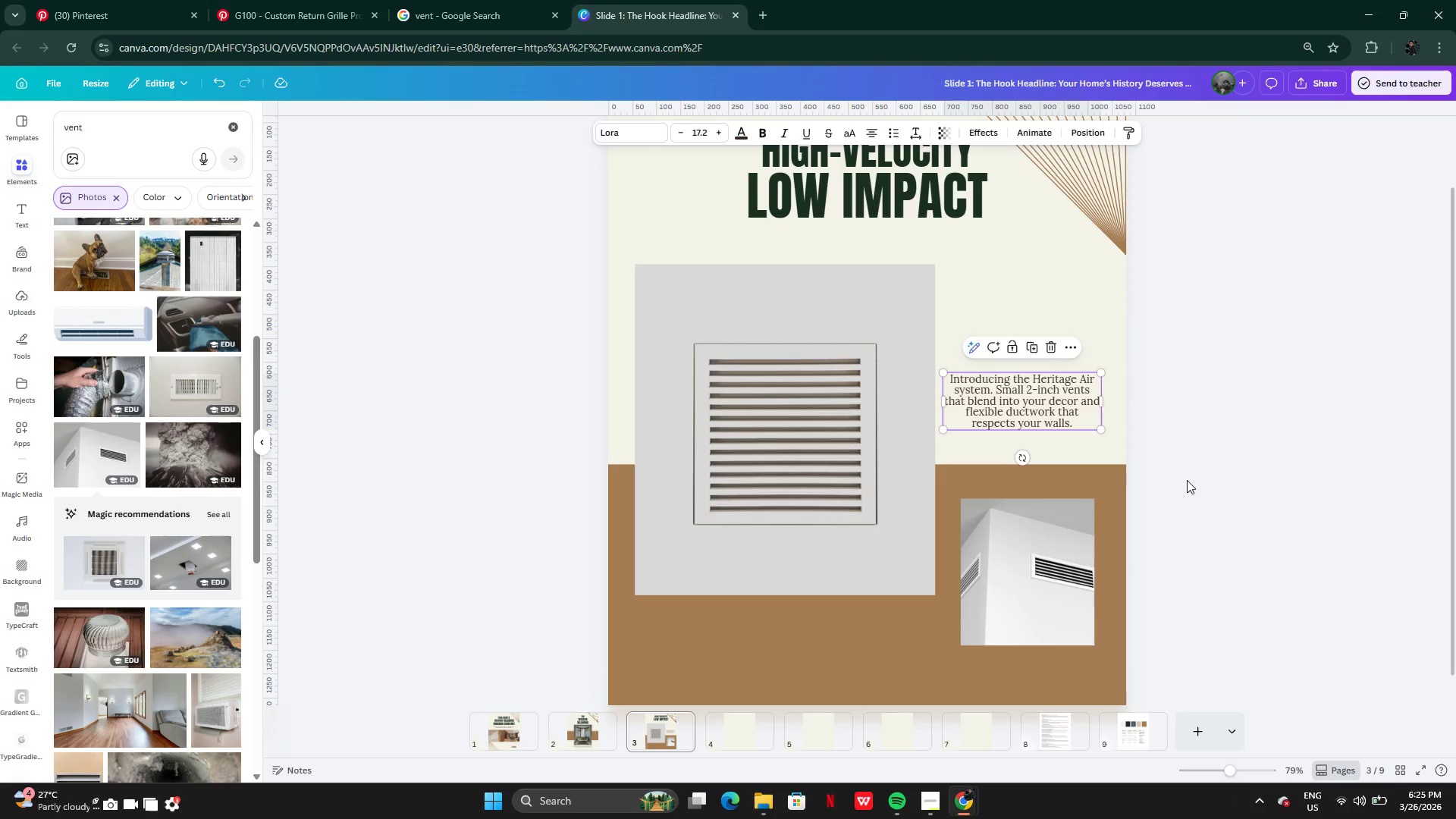 
left_click([1187, 480])
 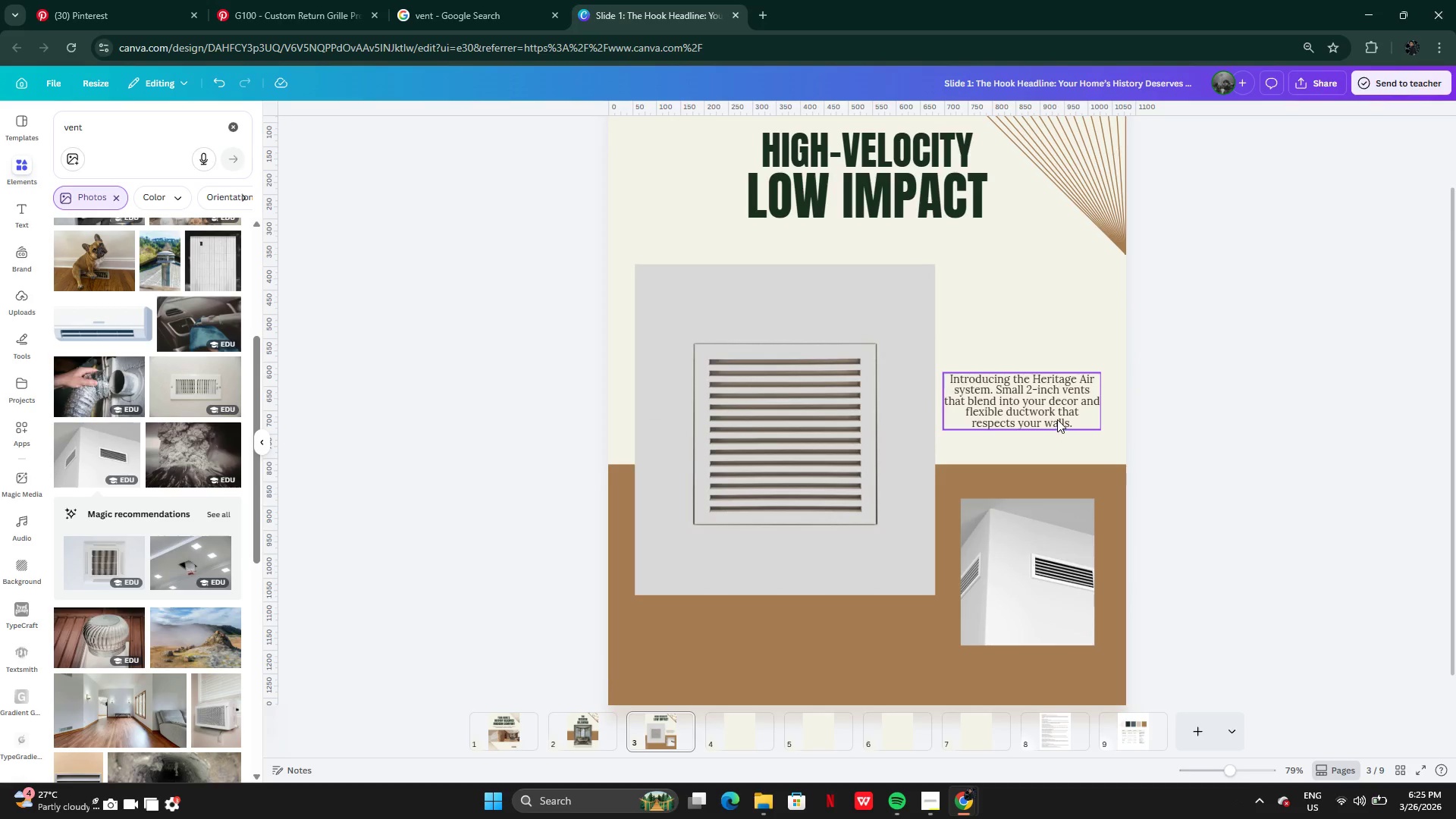 
left_click([1058, 419])
 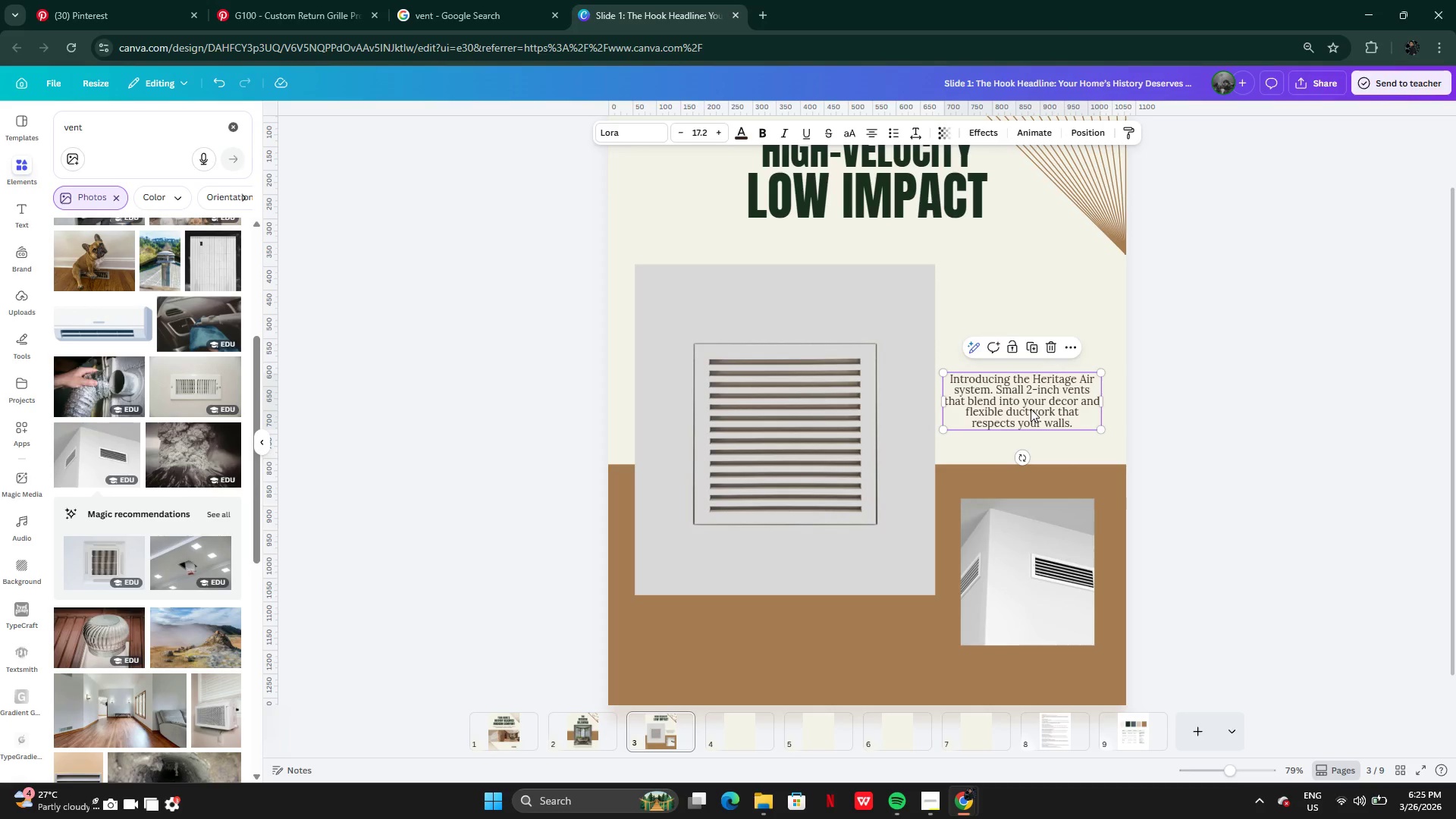 
left_click([880, 127])
 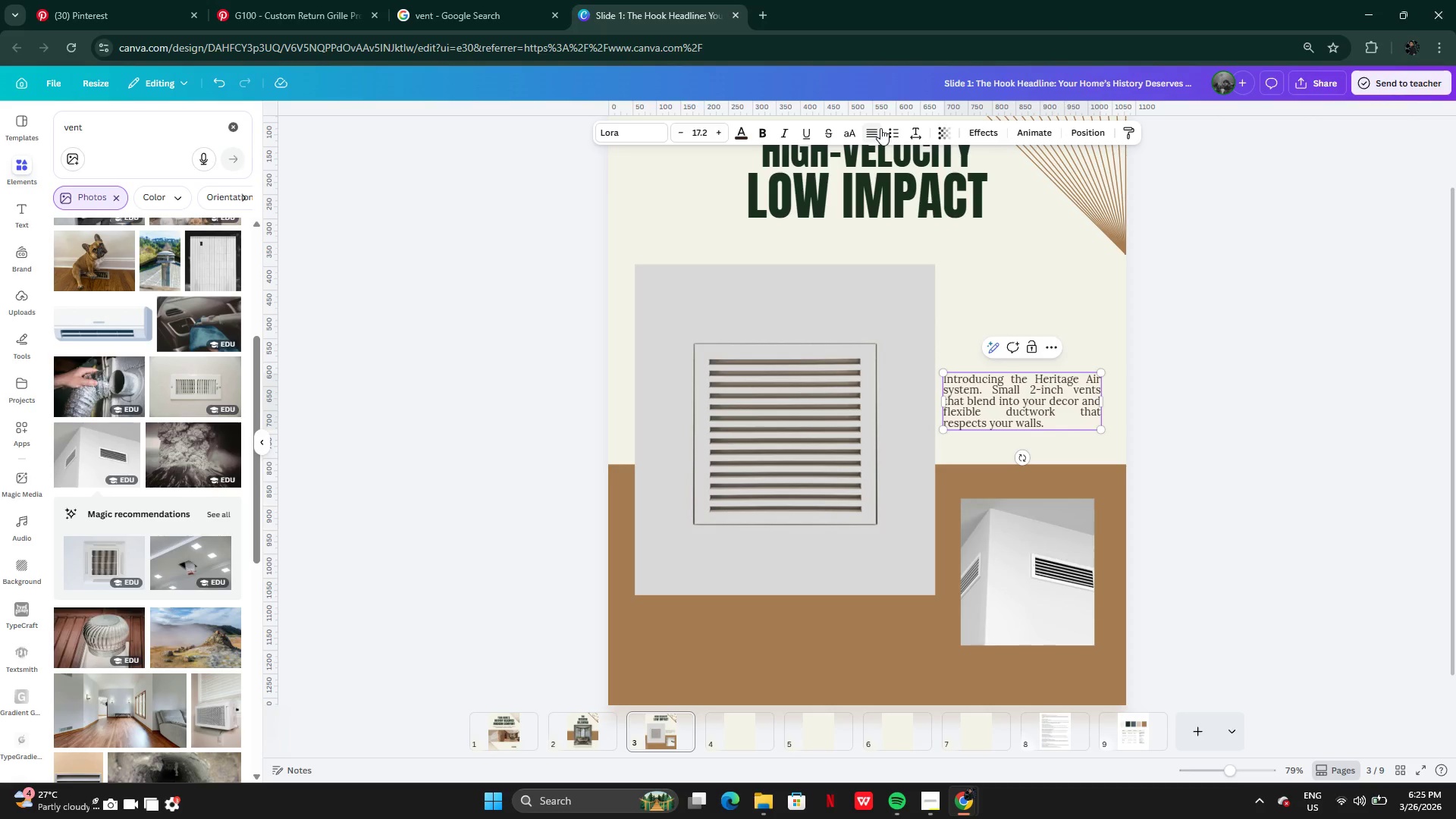 
left_click([880, 128])
 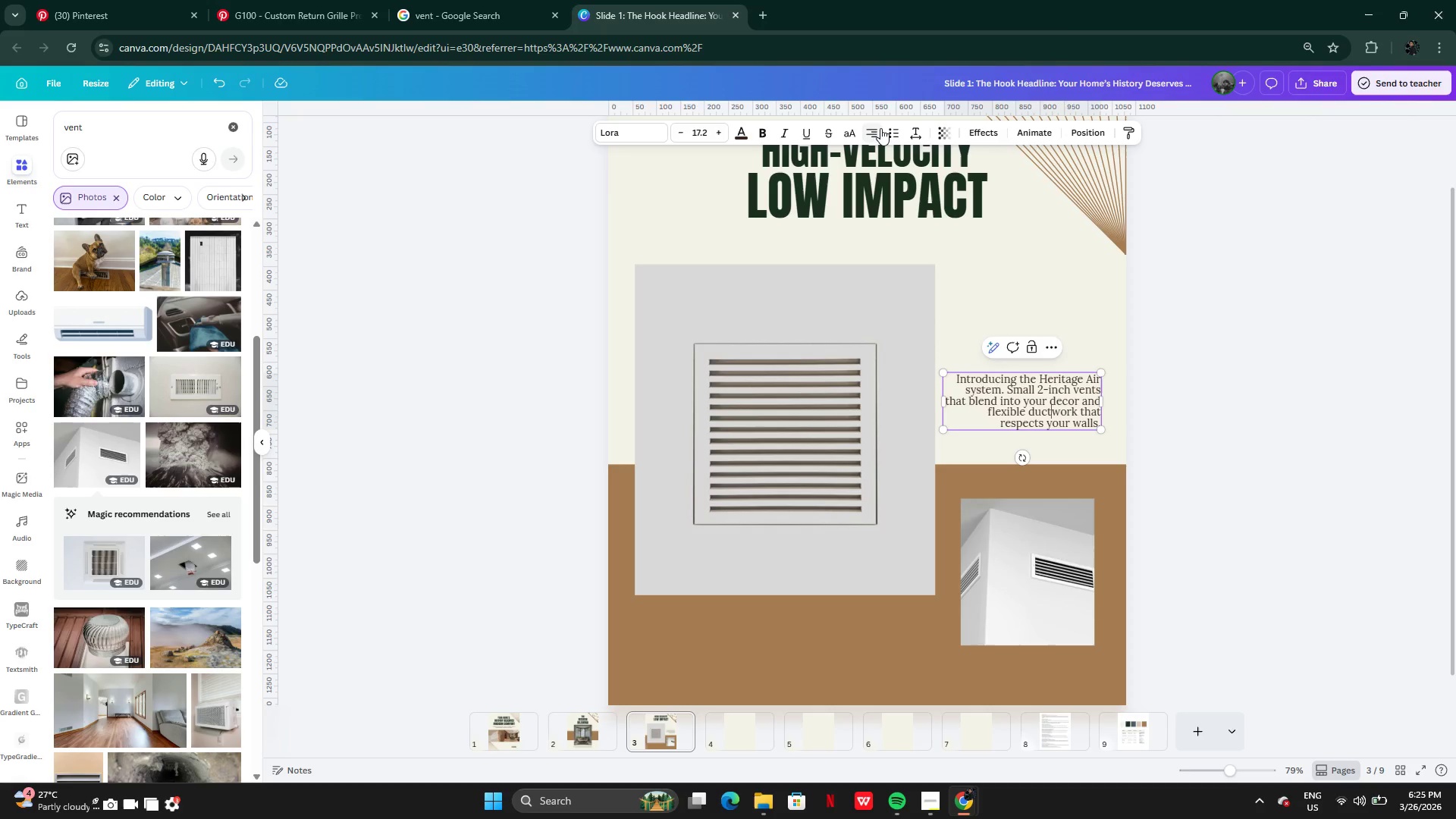 
left_click([880, 128])
 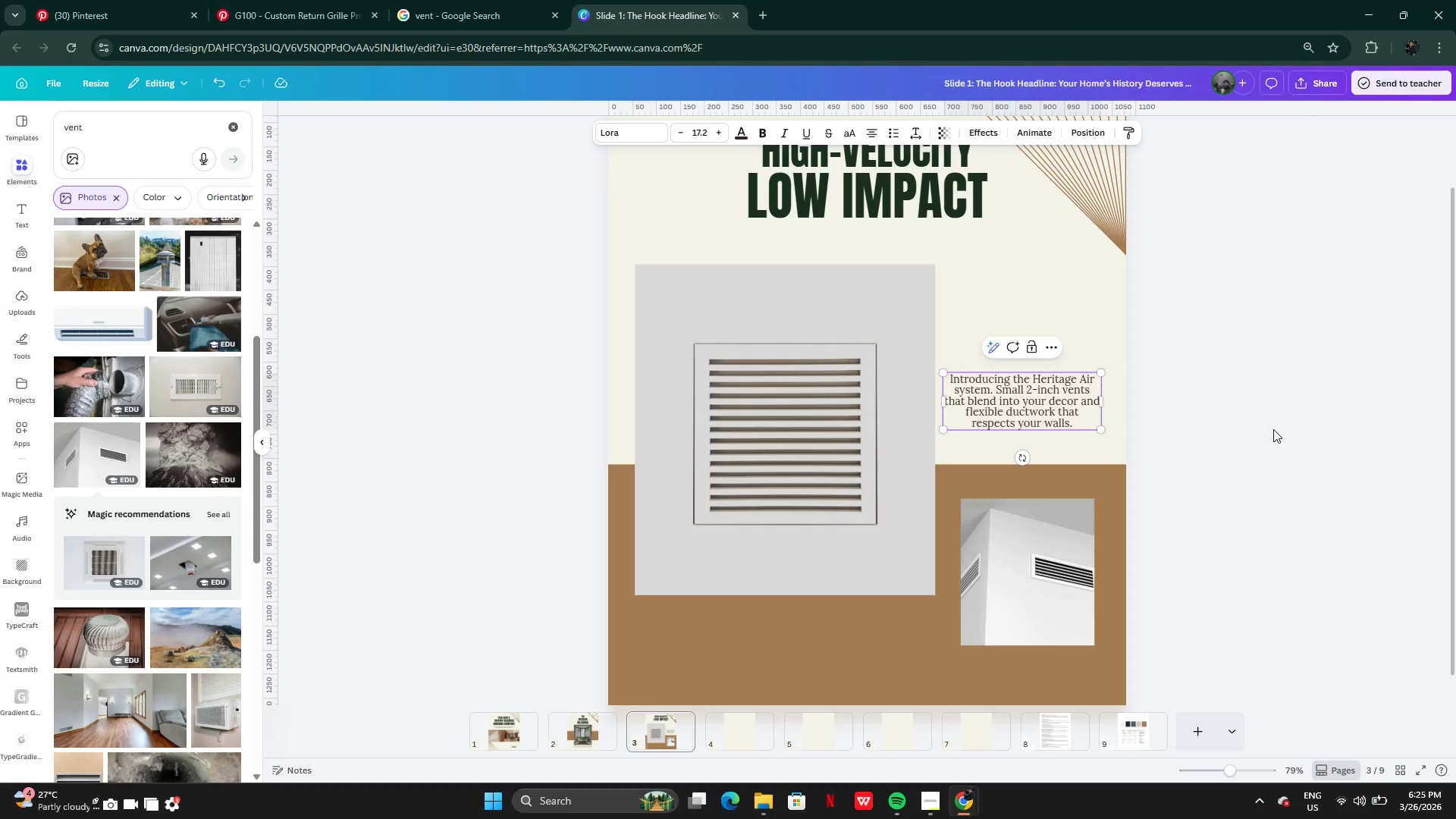 
left_click([1232, 440])
 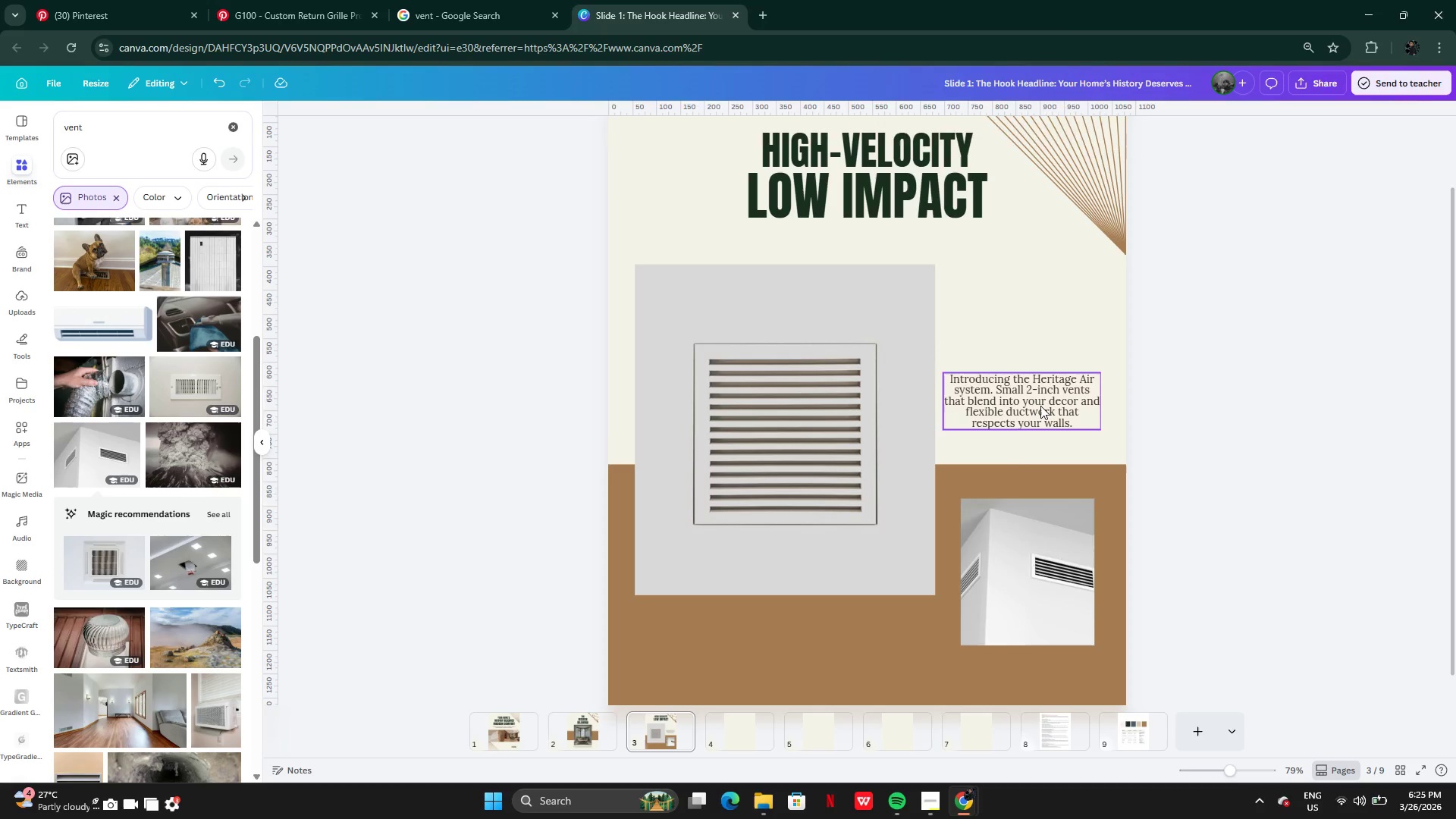 
left_click_drag(start_coordinate=[1040, 406], to_coordinate=[1046, 419])
 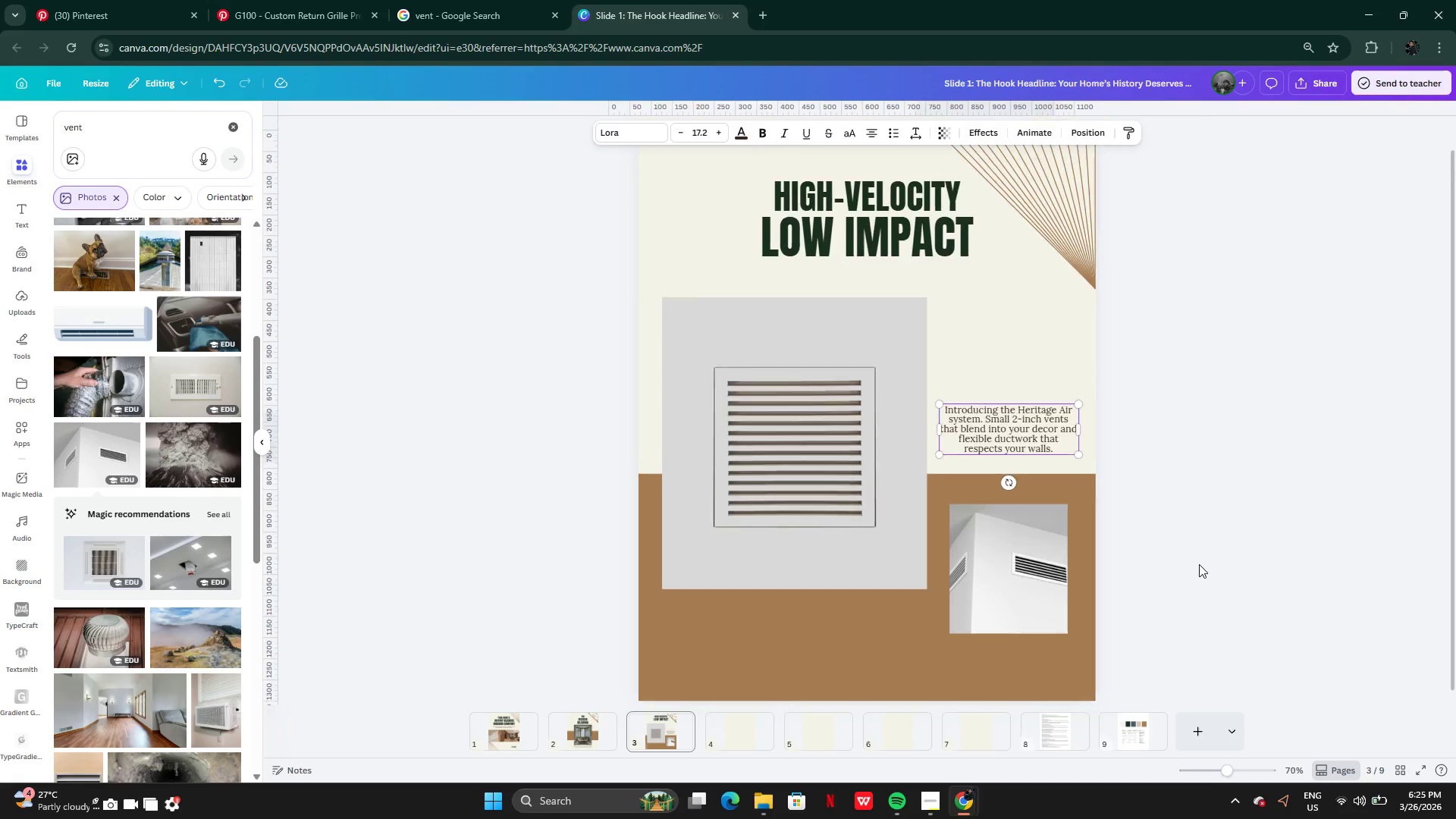 
left_click([1203, 569])
 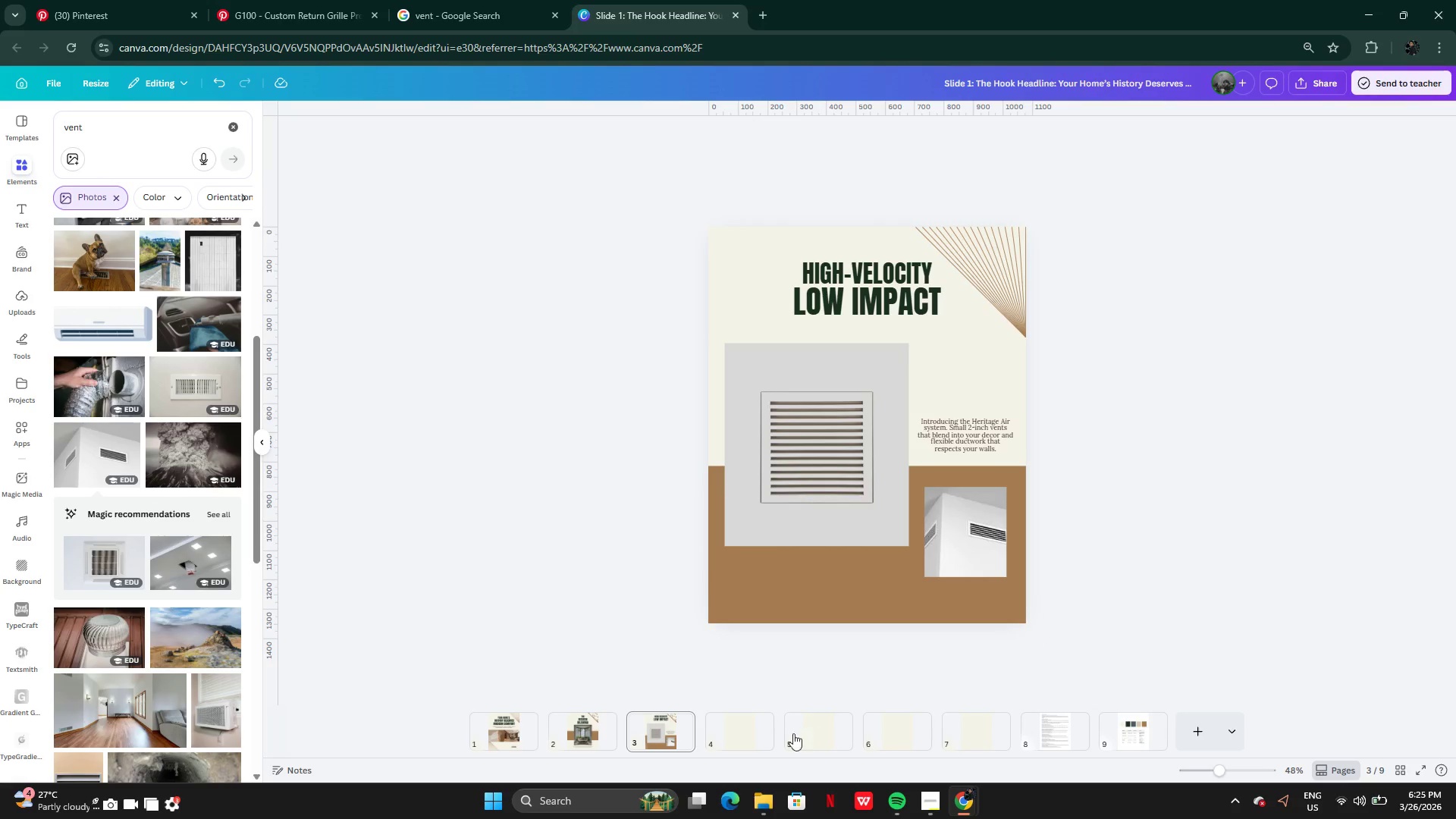 
left_click([575, 730])
 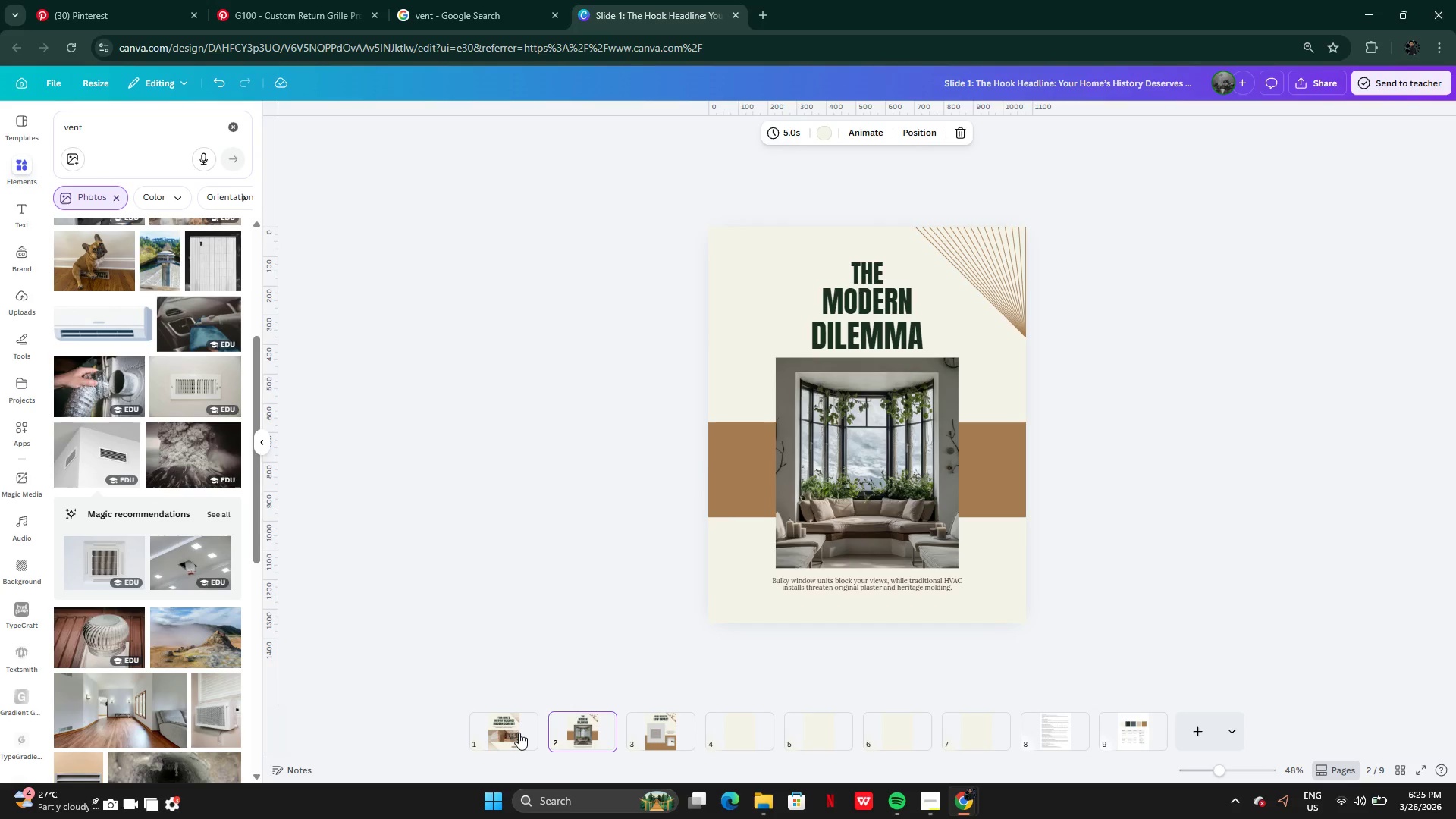 
left_click([519, 733])
 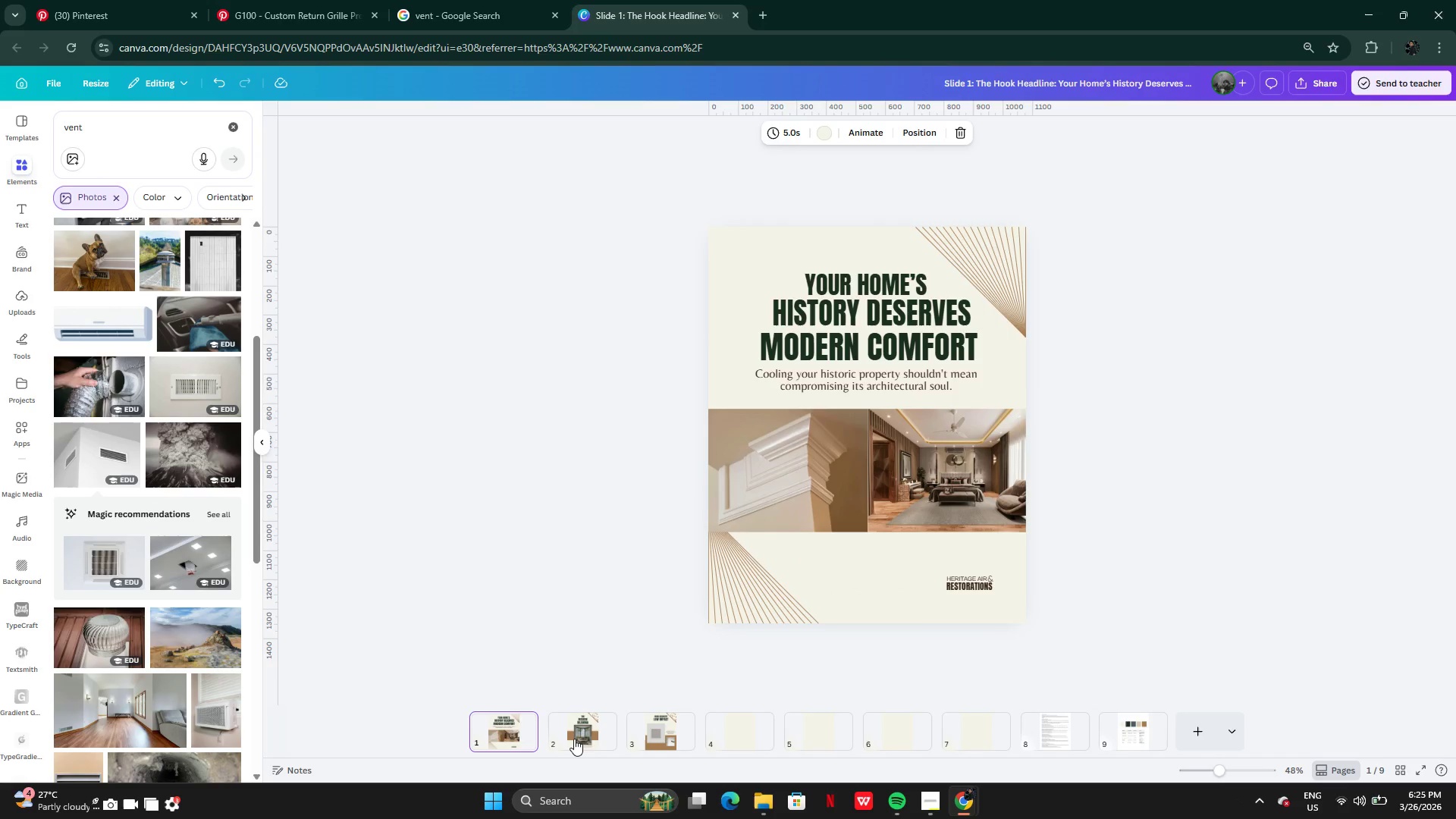 
left_click([577, 739])
 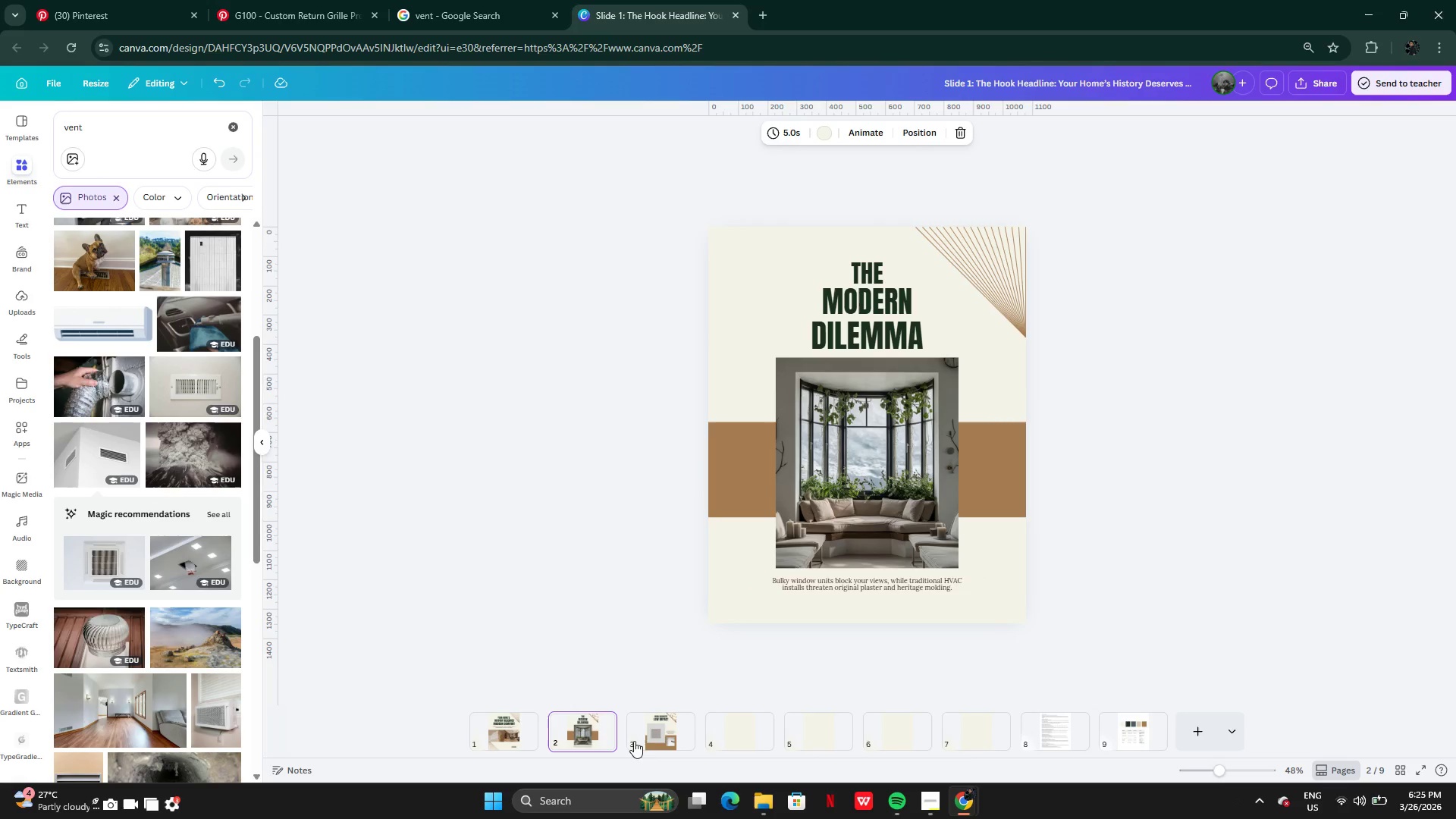 
left_click([644, 741])
 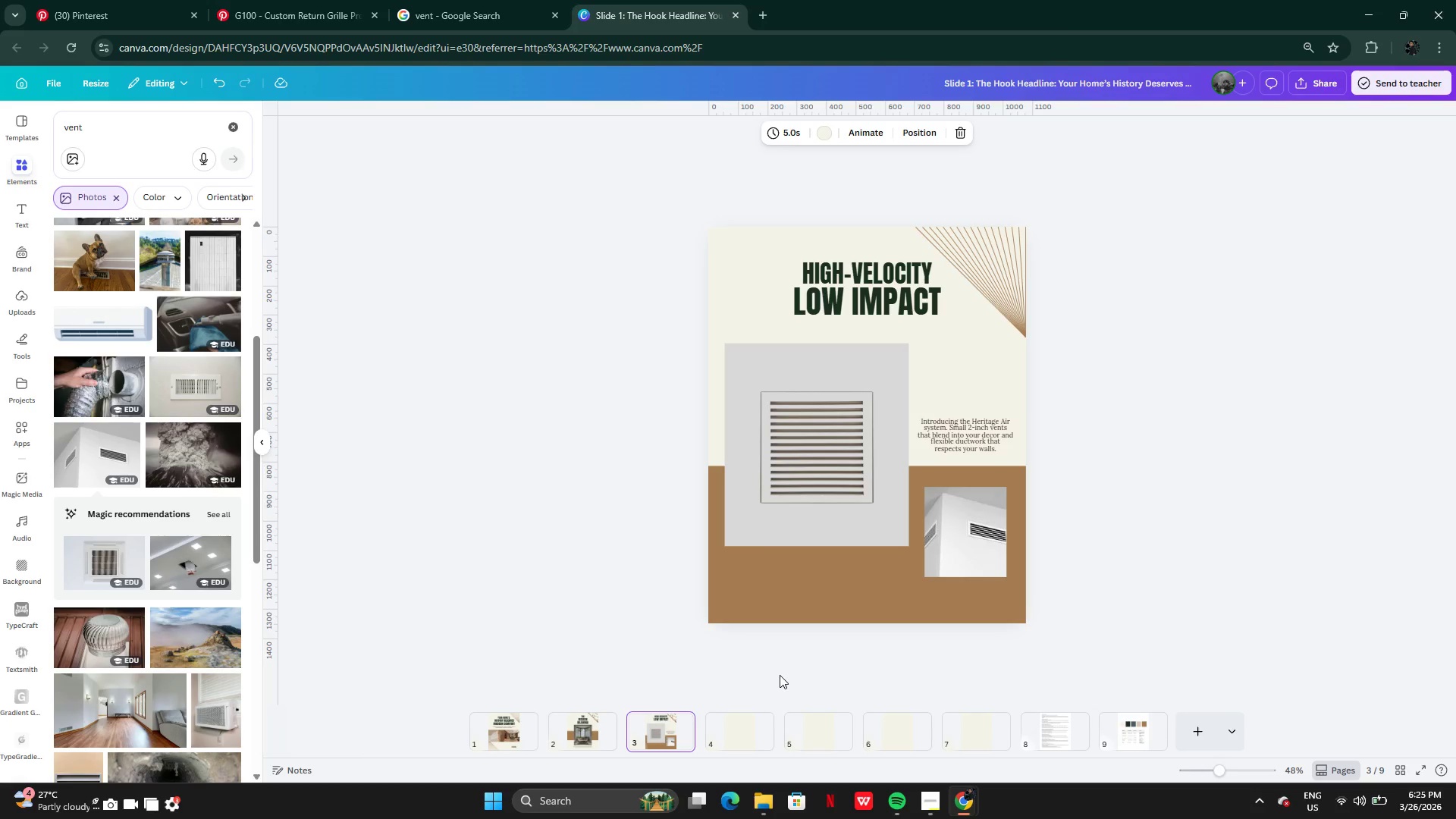 
wait(12.81)
 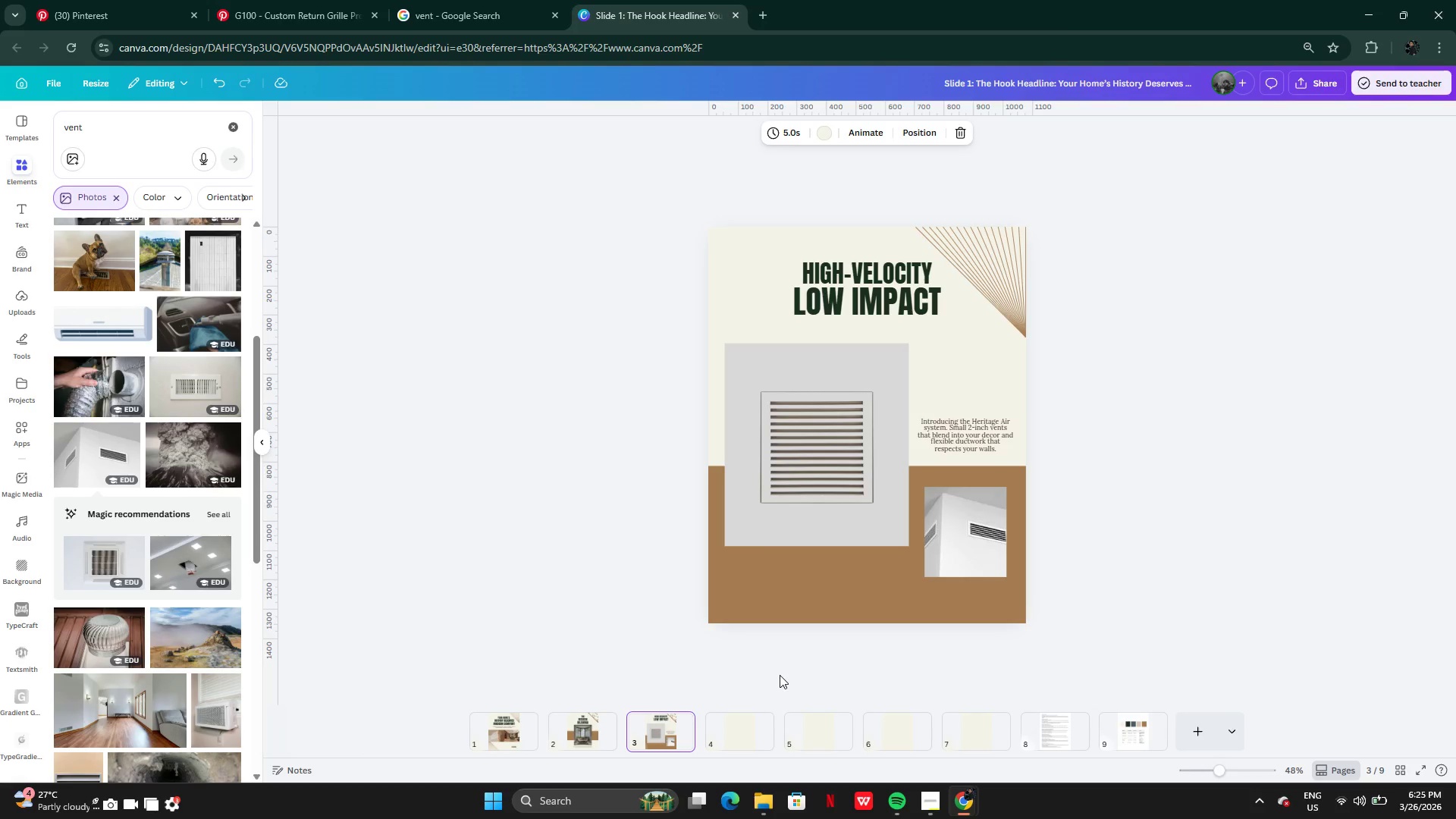 
left_click([501, 729])
 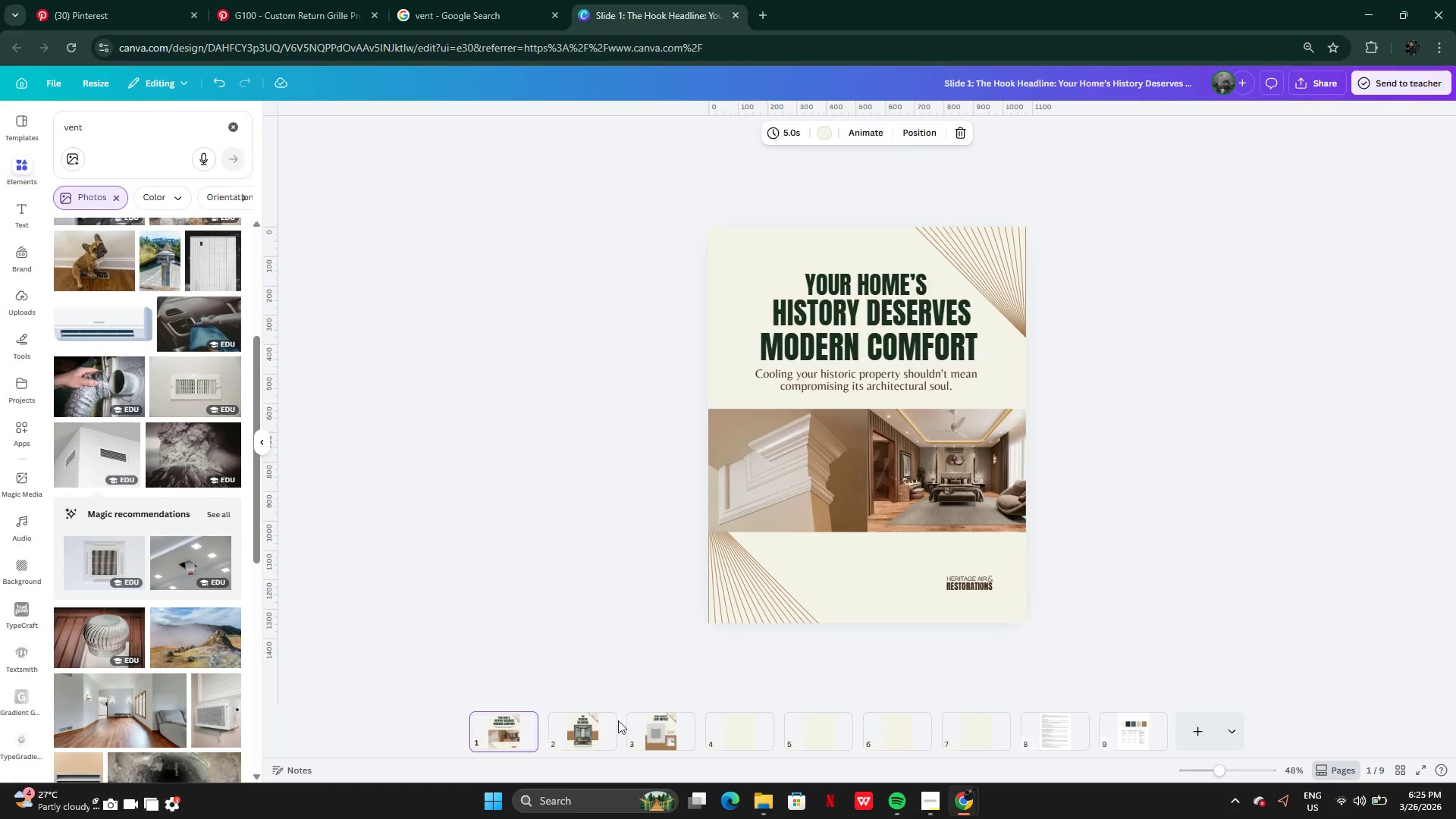 
left_click([589, 723])
 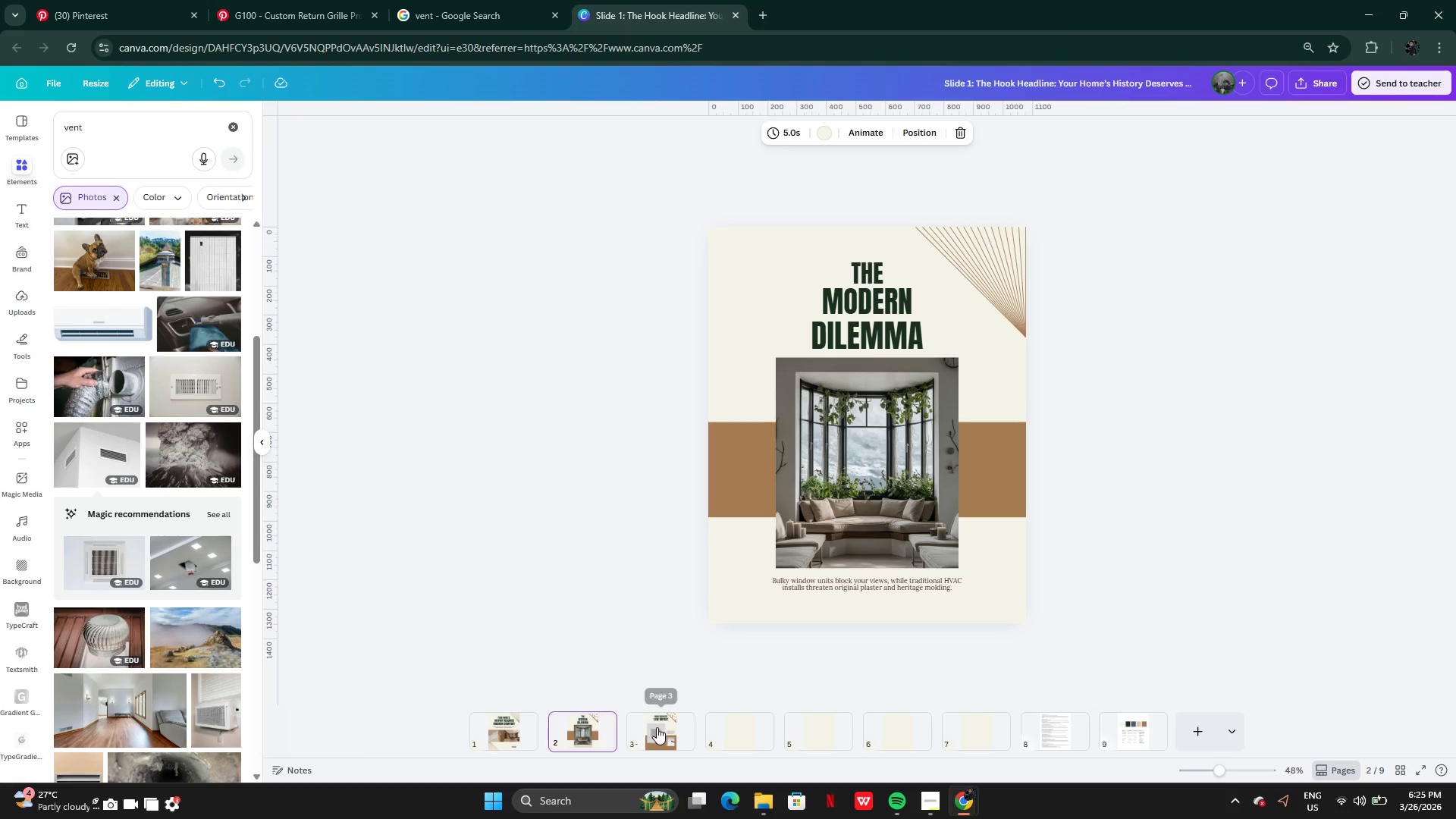 
left_click([657, 727])
 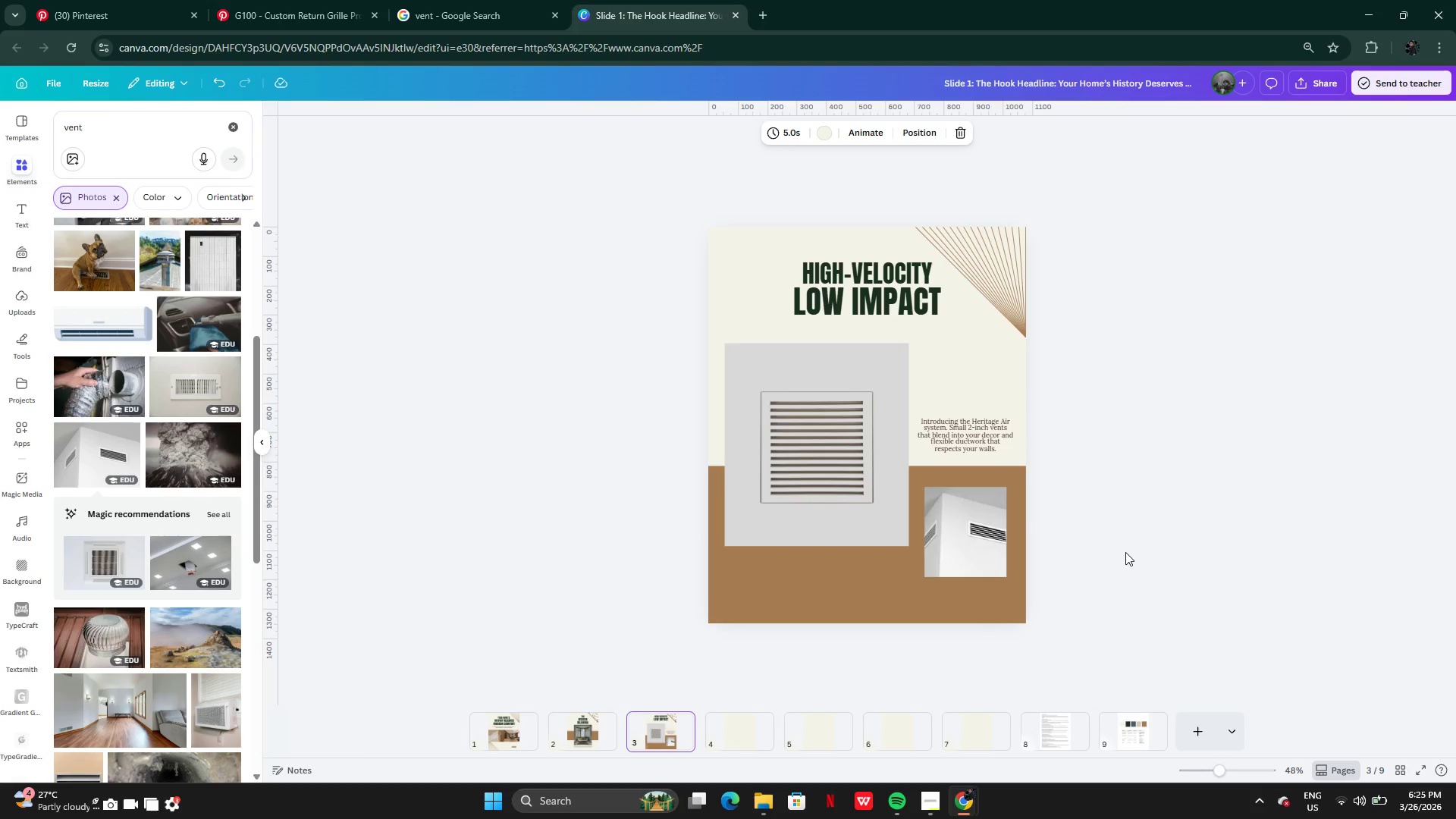 
wait(7.45)
 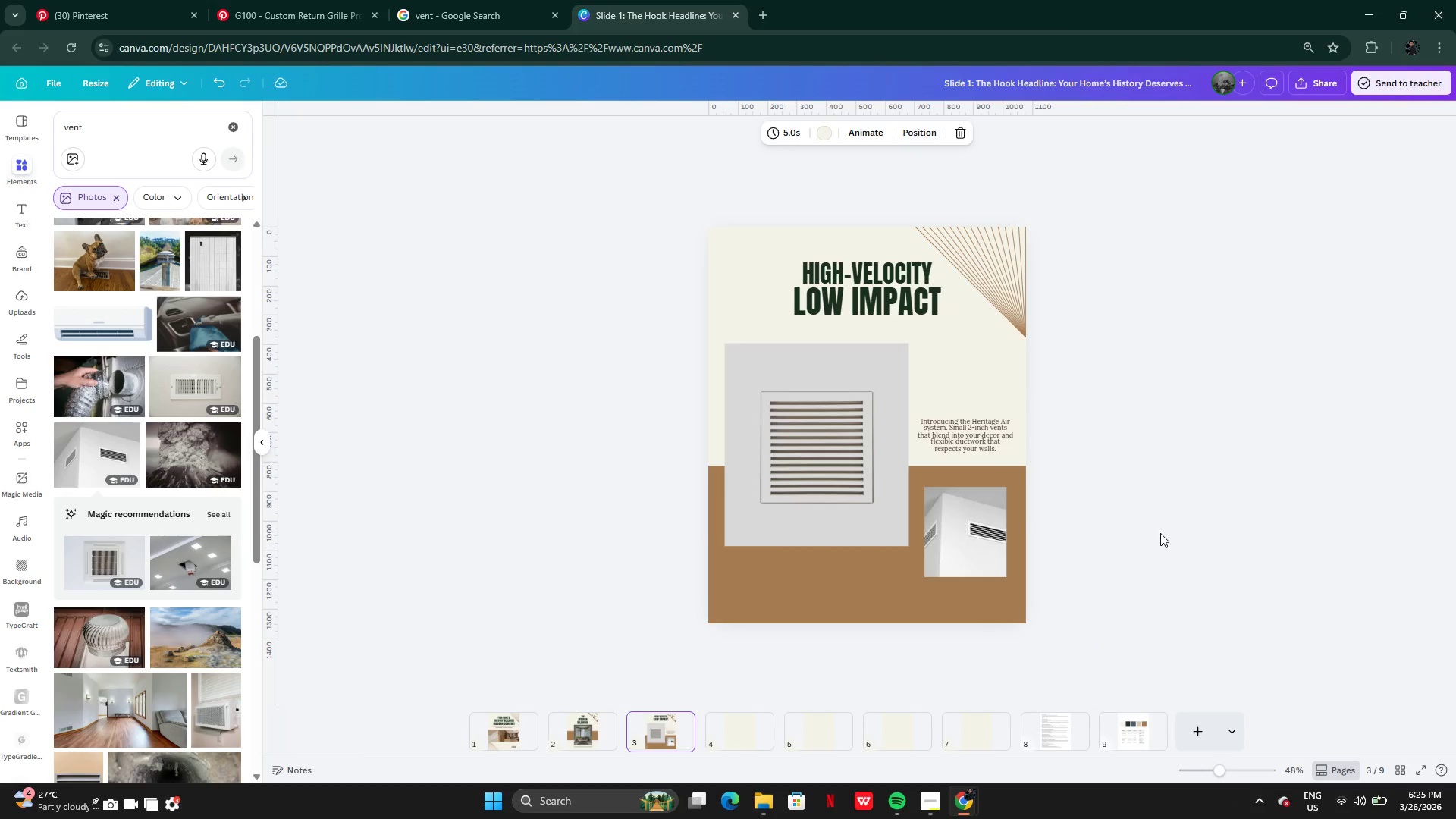 
left_click([884, 293])
 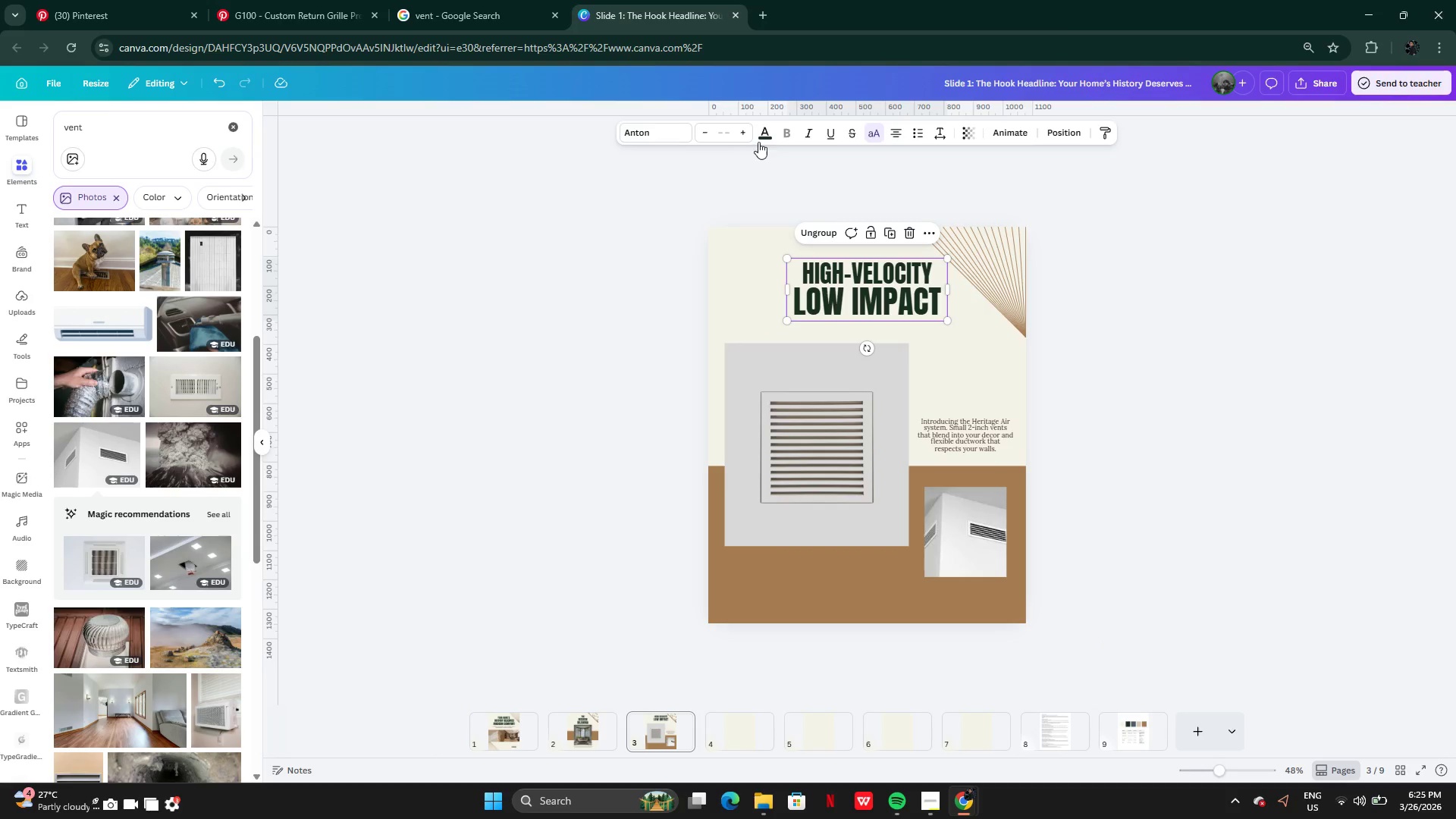 
left_click([758, 133])
 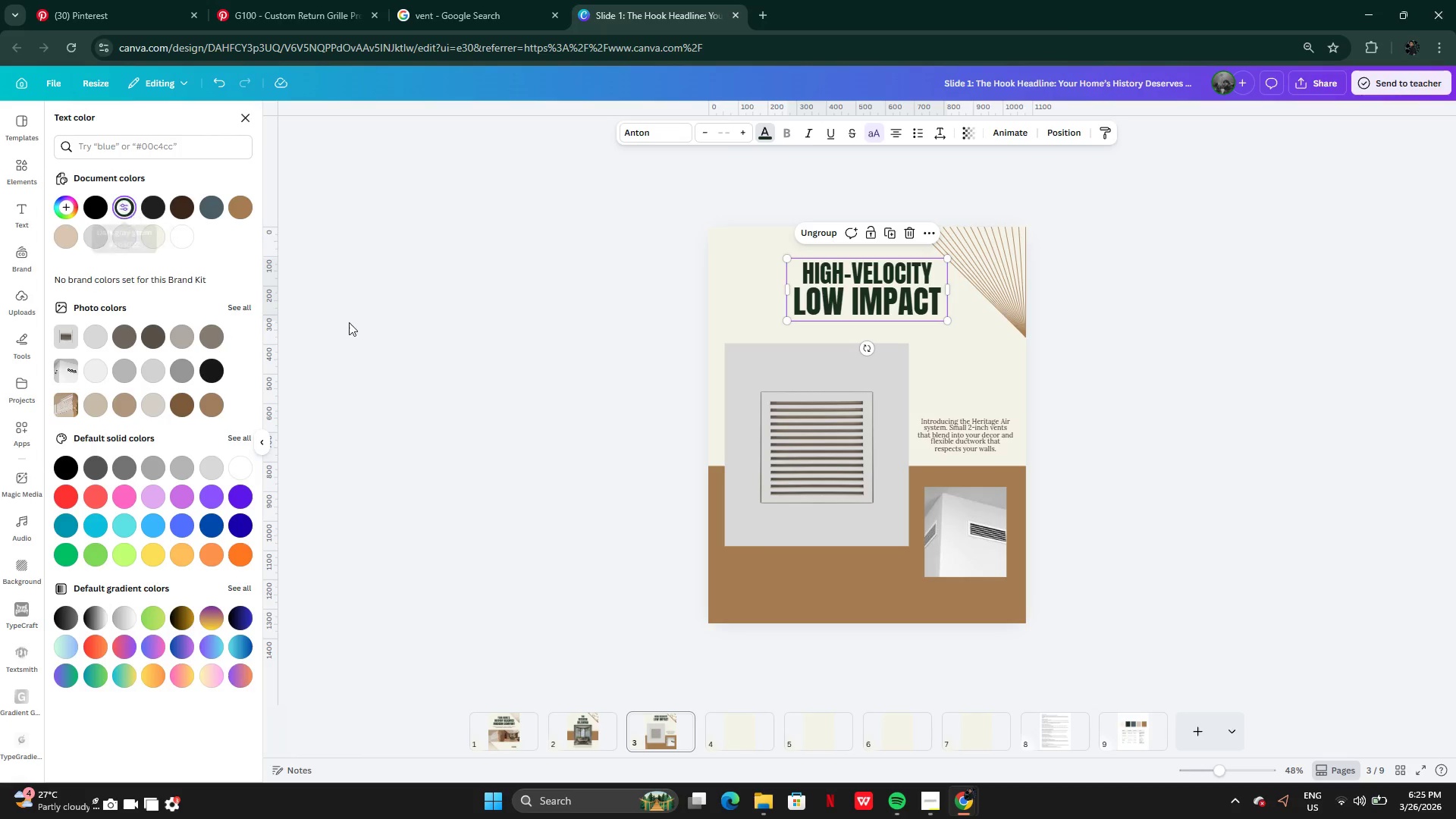 
left_click([1112, 500])
 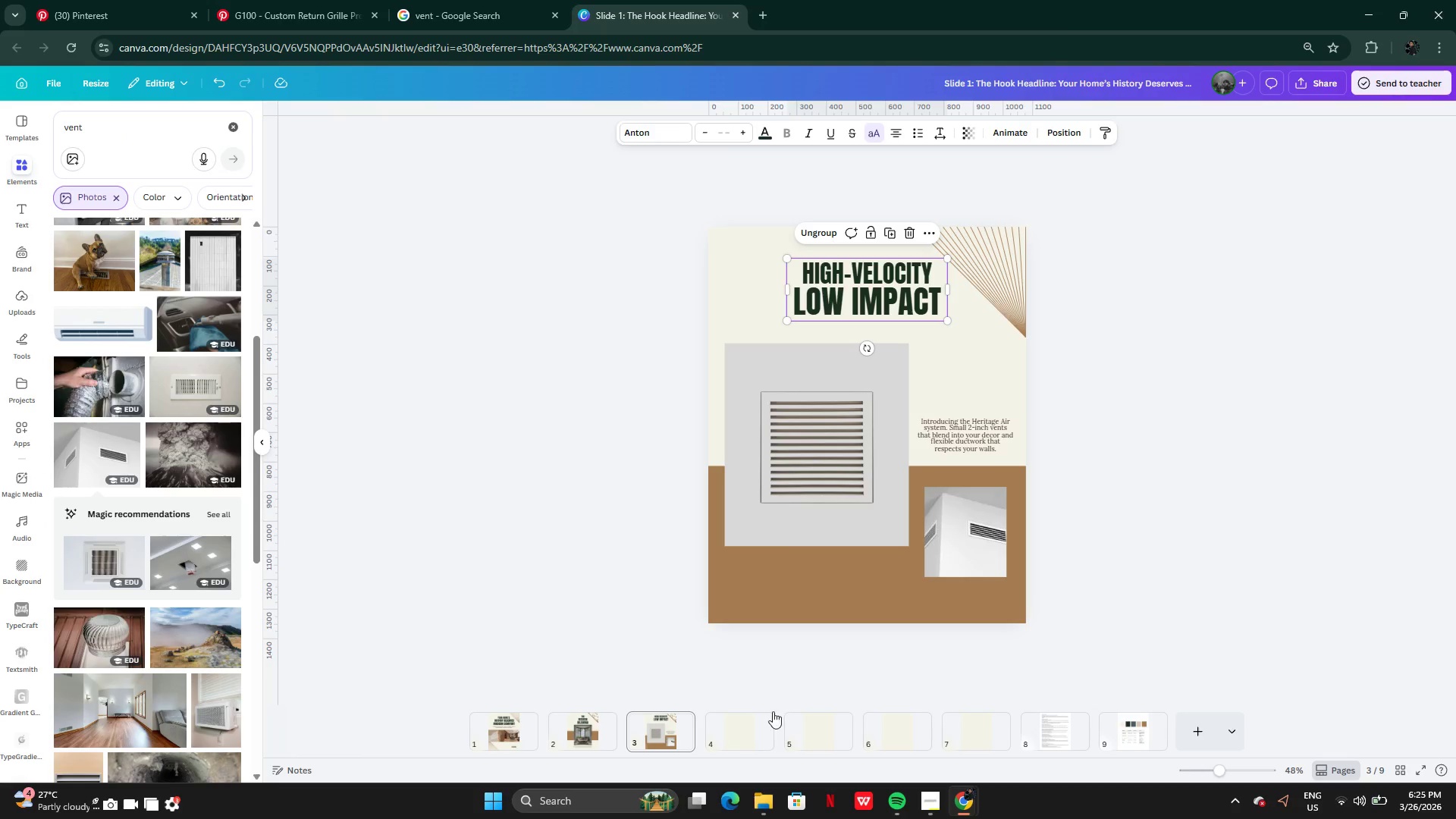 
left_click([758, 730])
 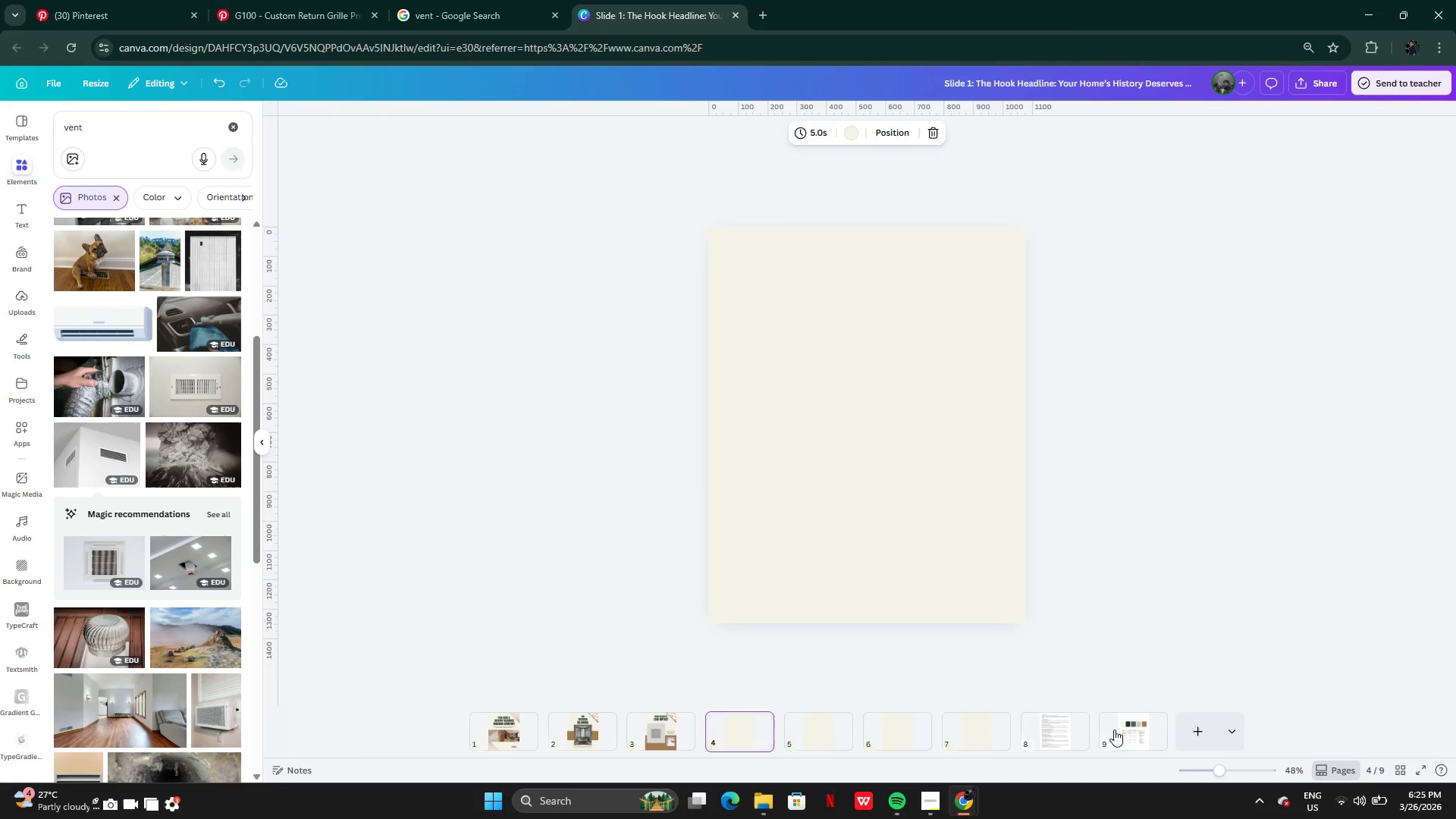 
left_click([1125, 733])
 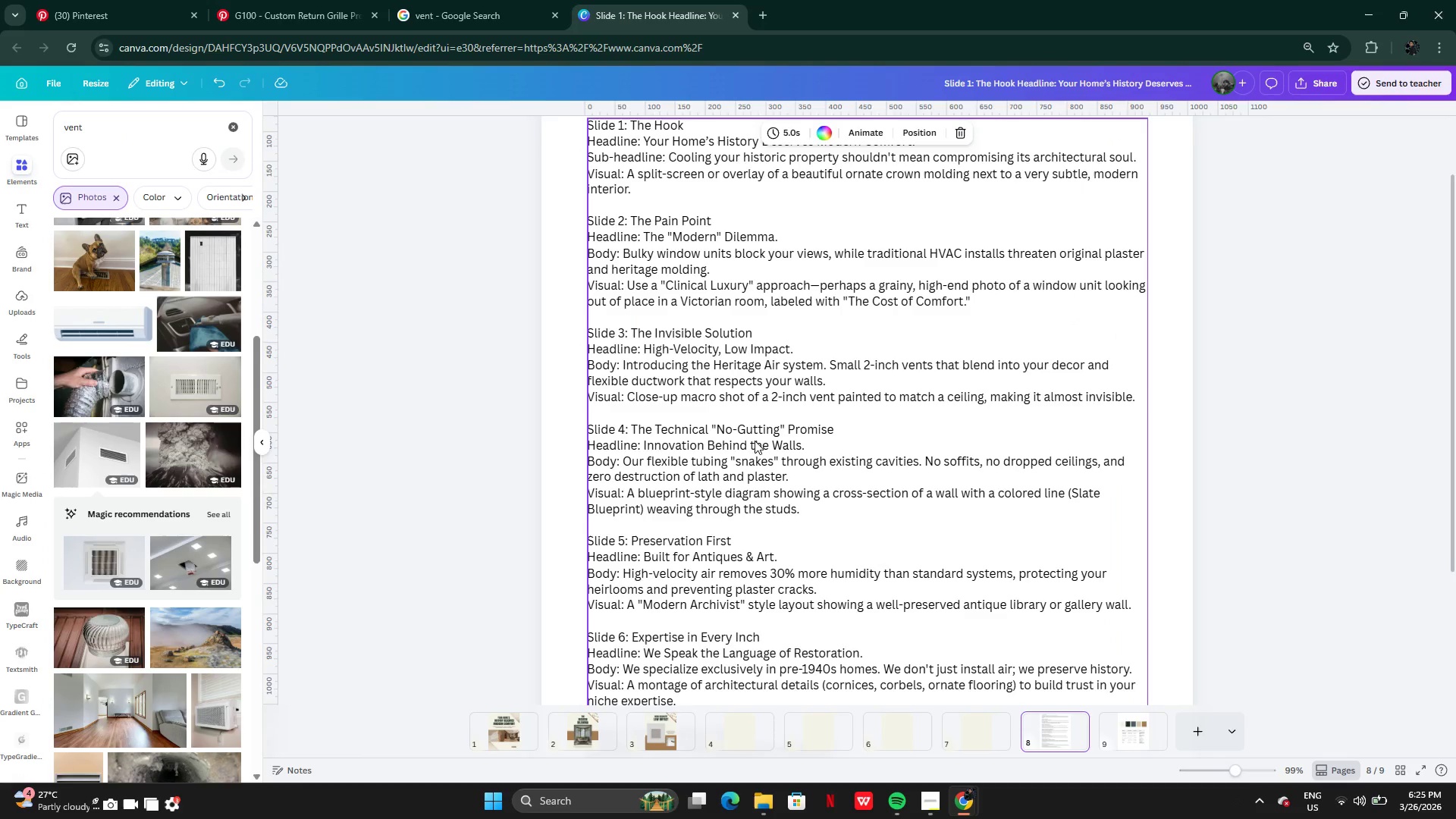 
double_click([637, 431])
 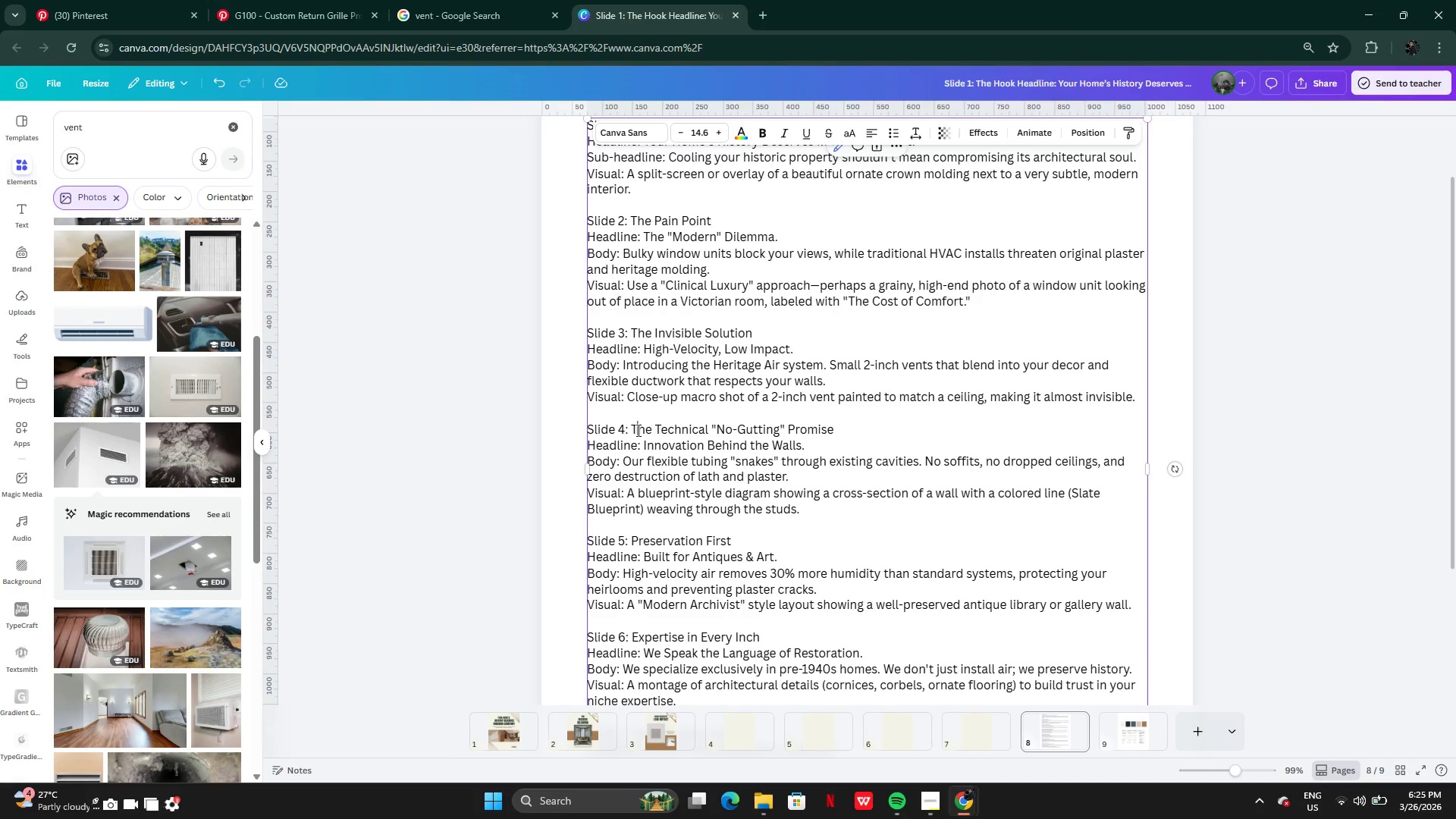 
left_click([657, 429])
 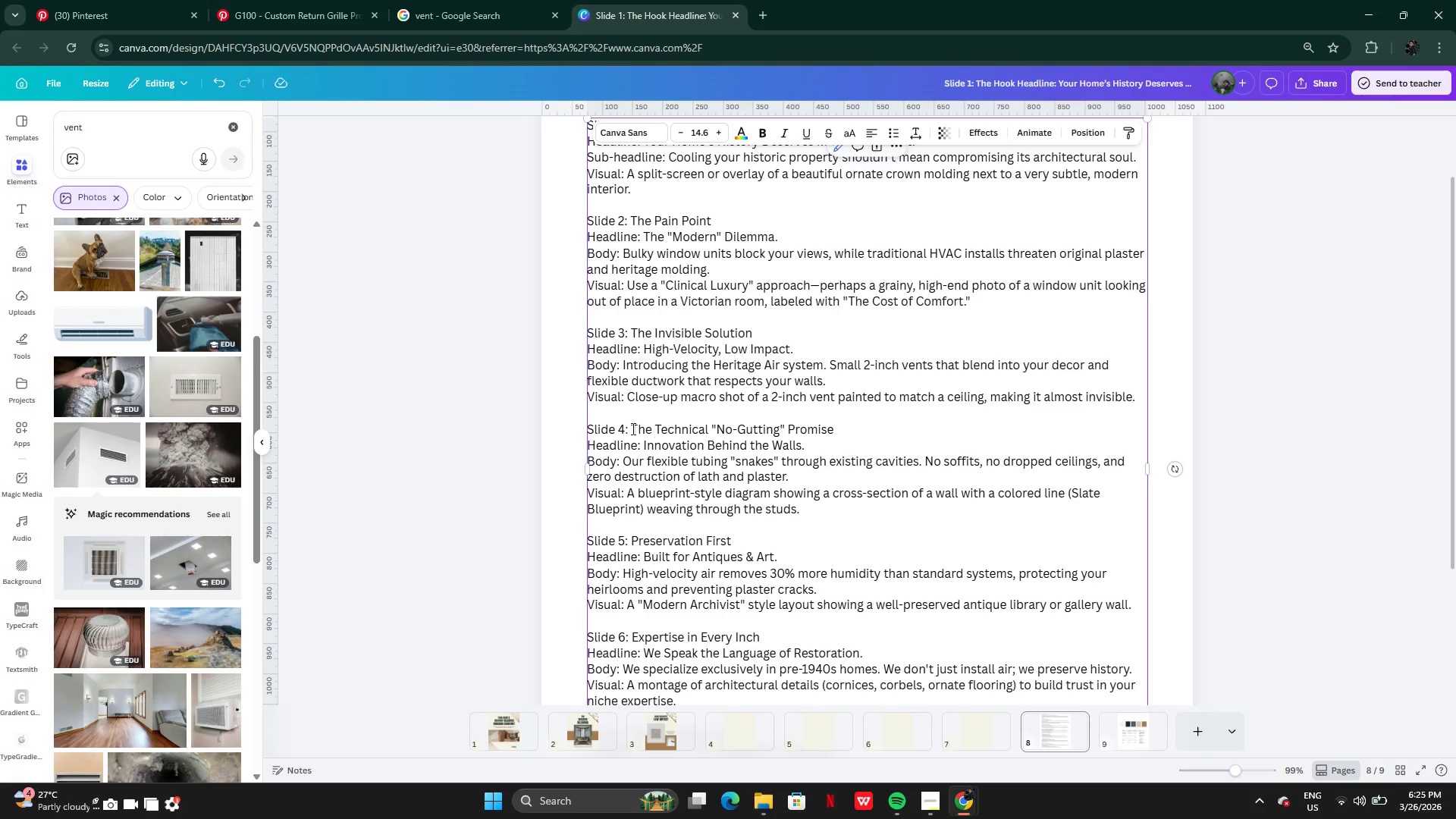 
left_click_drag(start_coordinate=[632, 428], to_coordinate=[833, 423])
 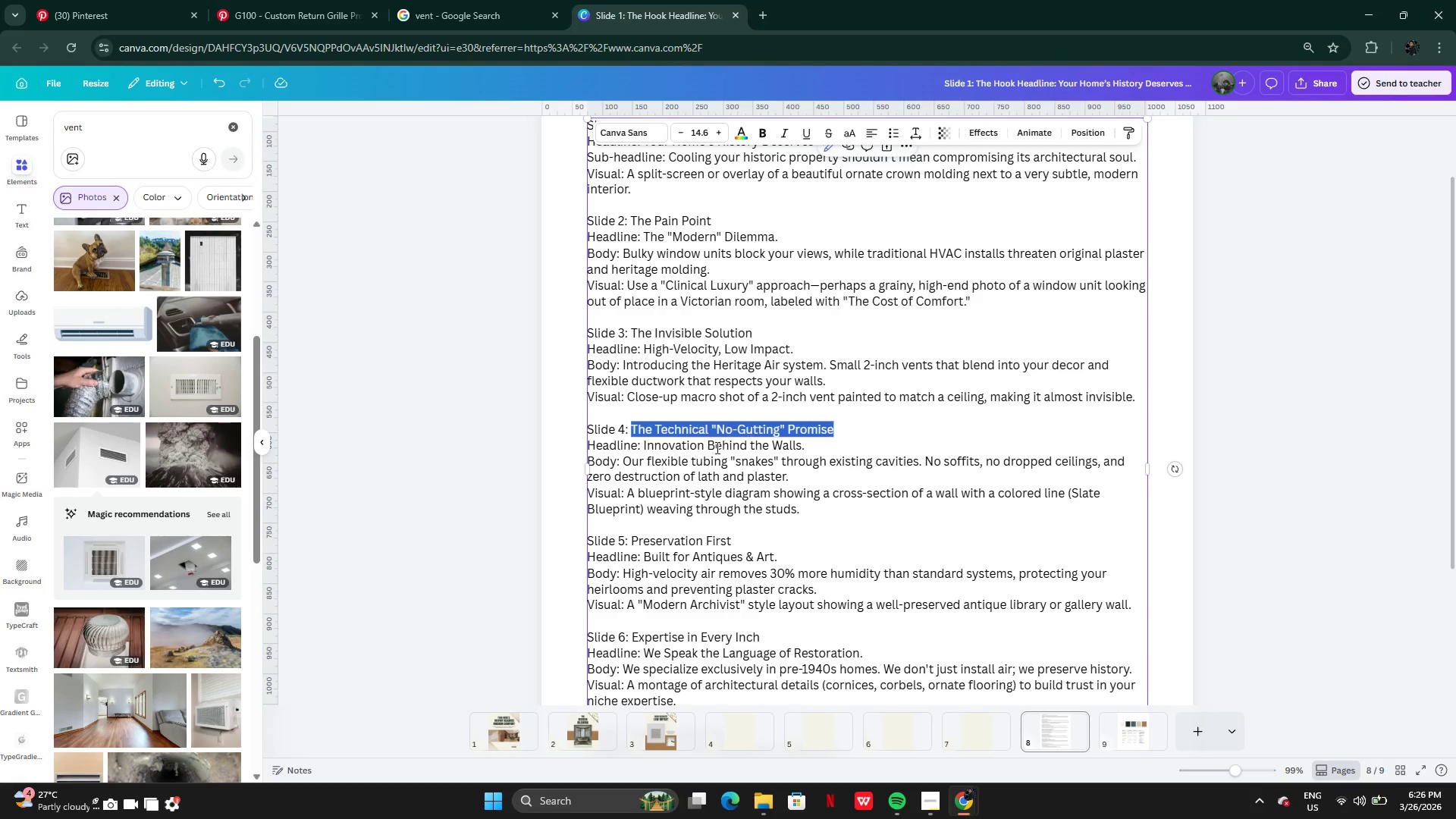 
left_click([716, 447])
 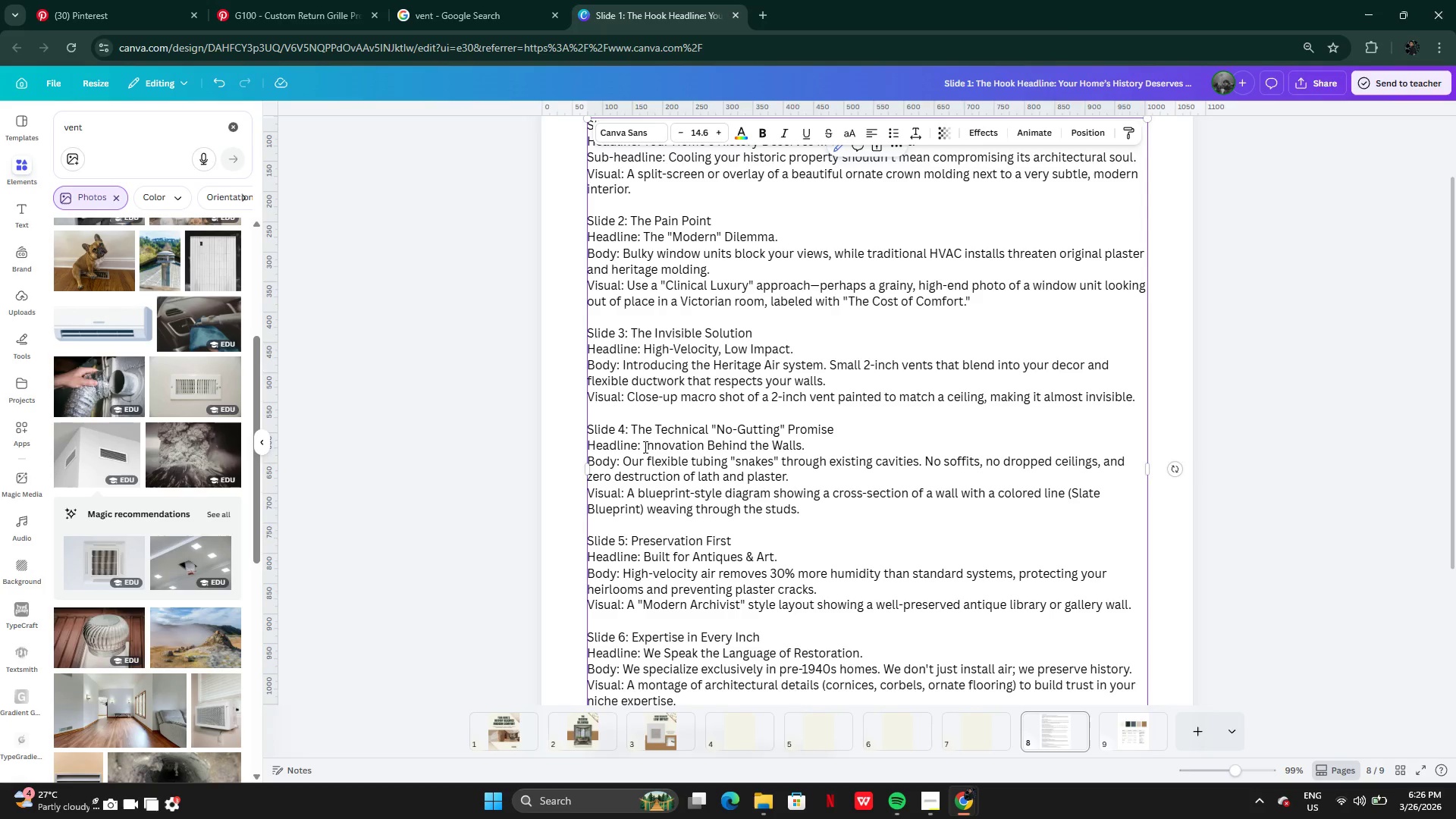 
left_click_drag(start_coordinate=[644, 447], to_coordinate=[801, 446])
 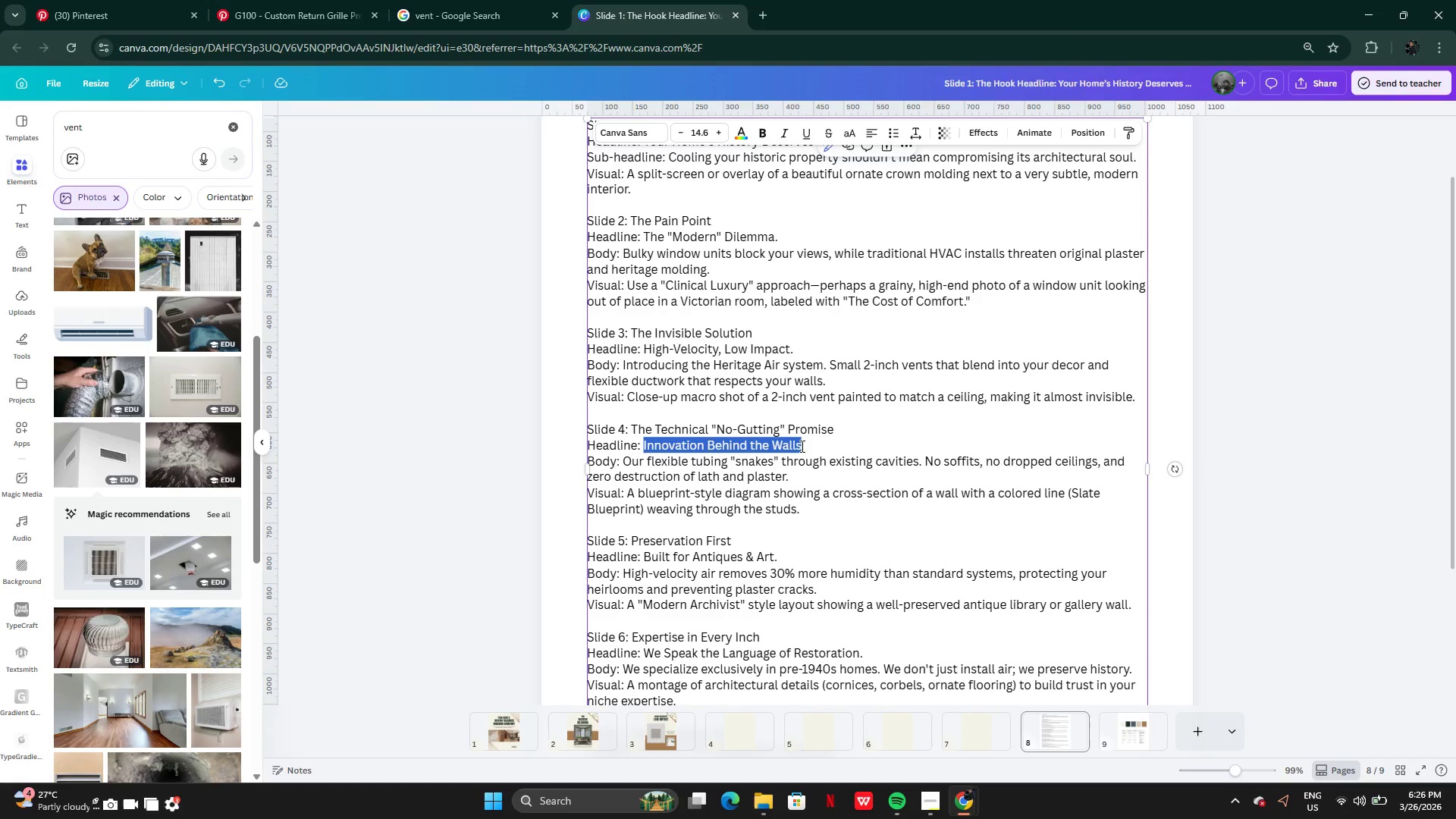 
key(Control+C)
 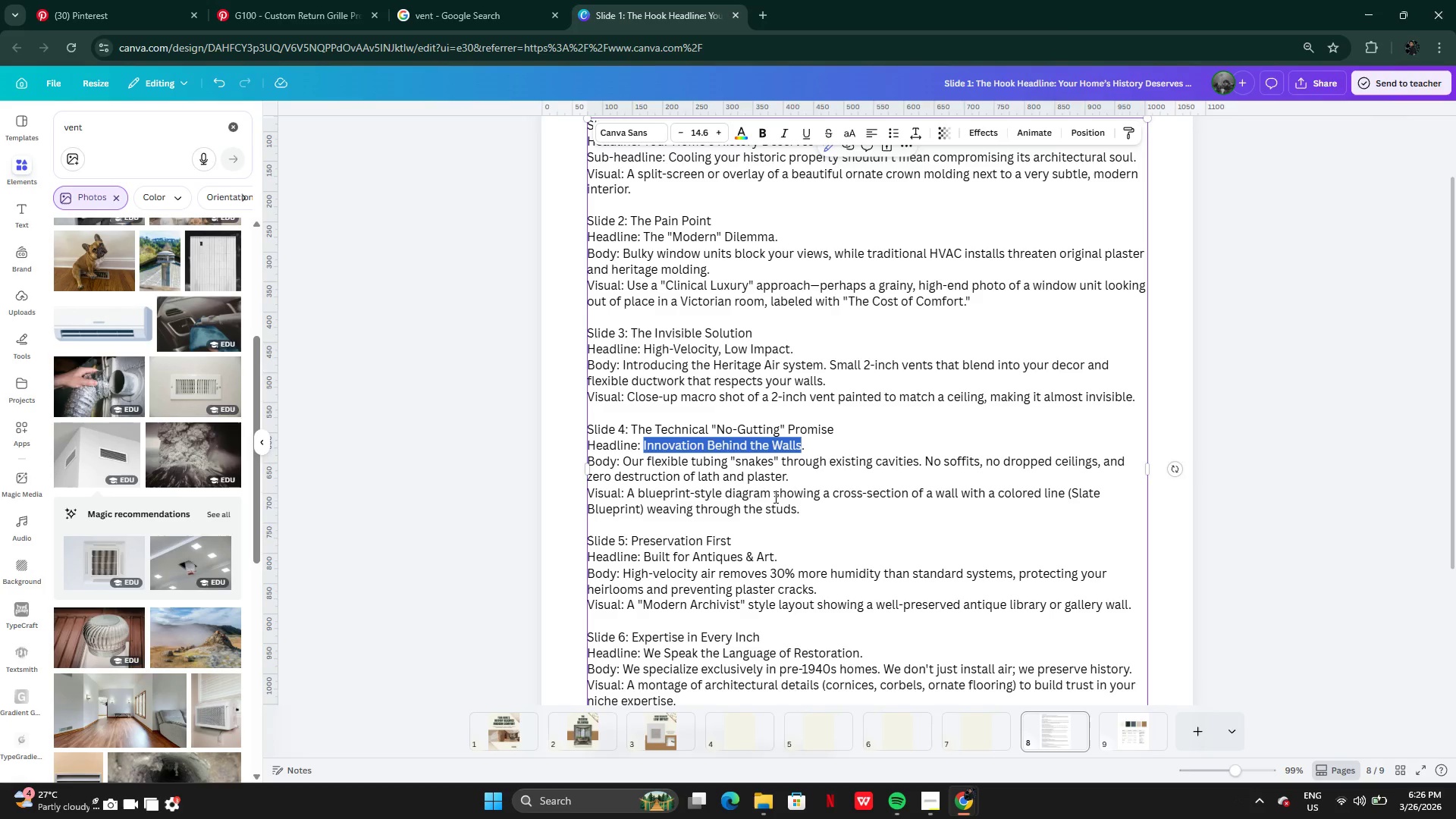 
wait(7.67)
 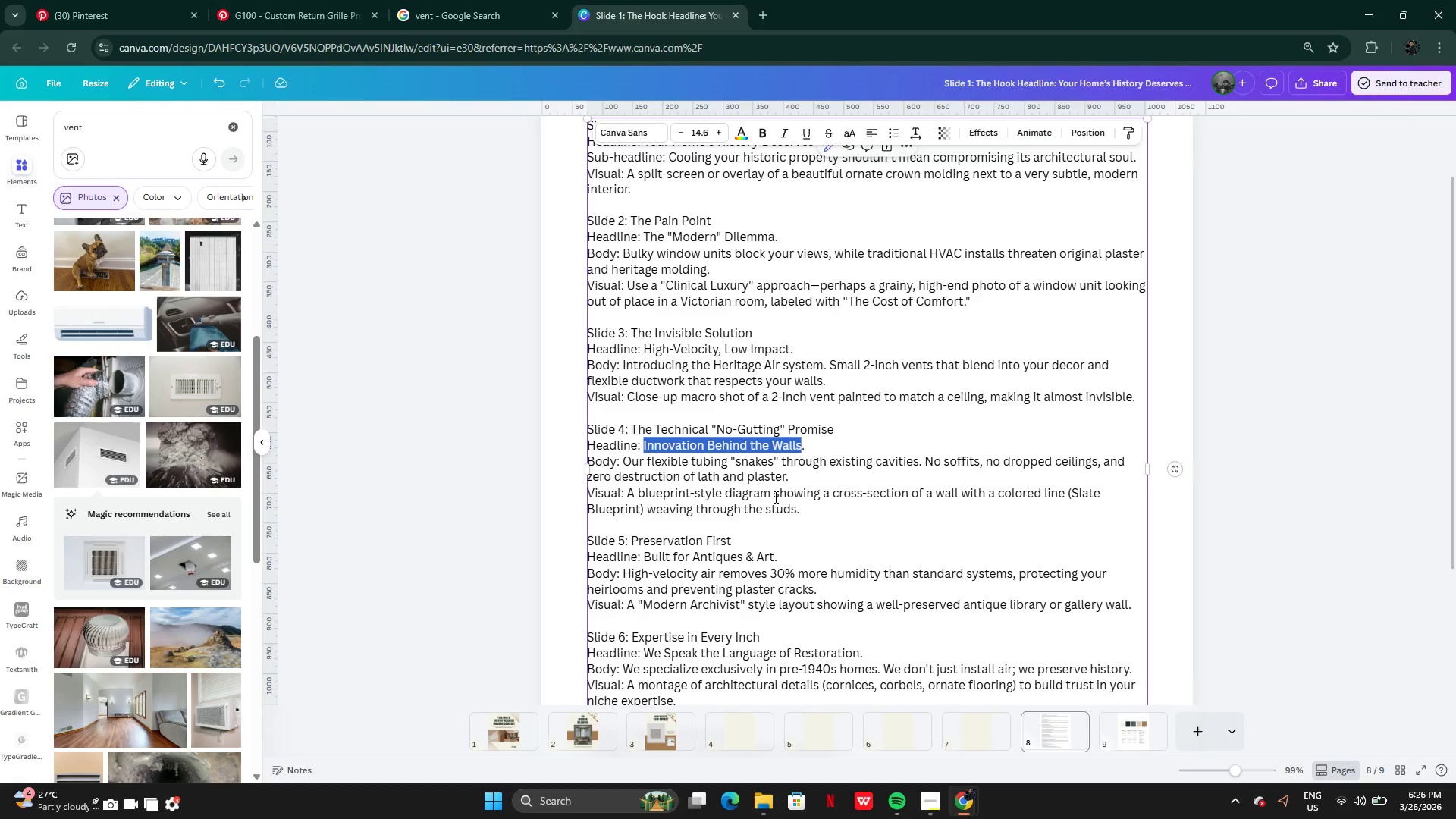 
left_click([669, 737])
 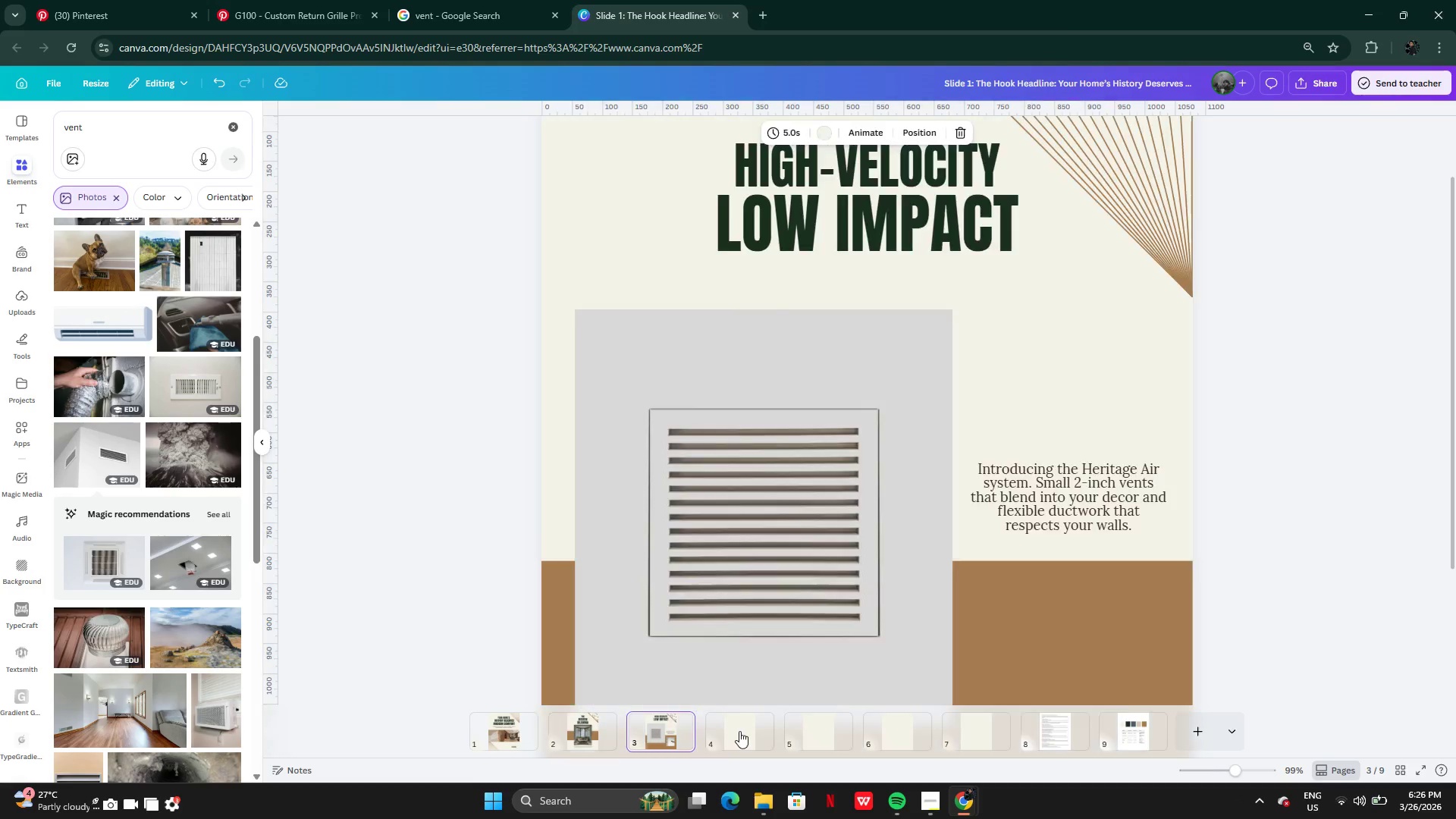 
left_click([739, 731])
 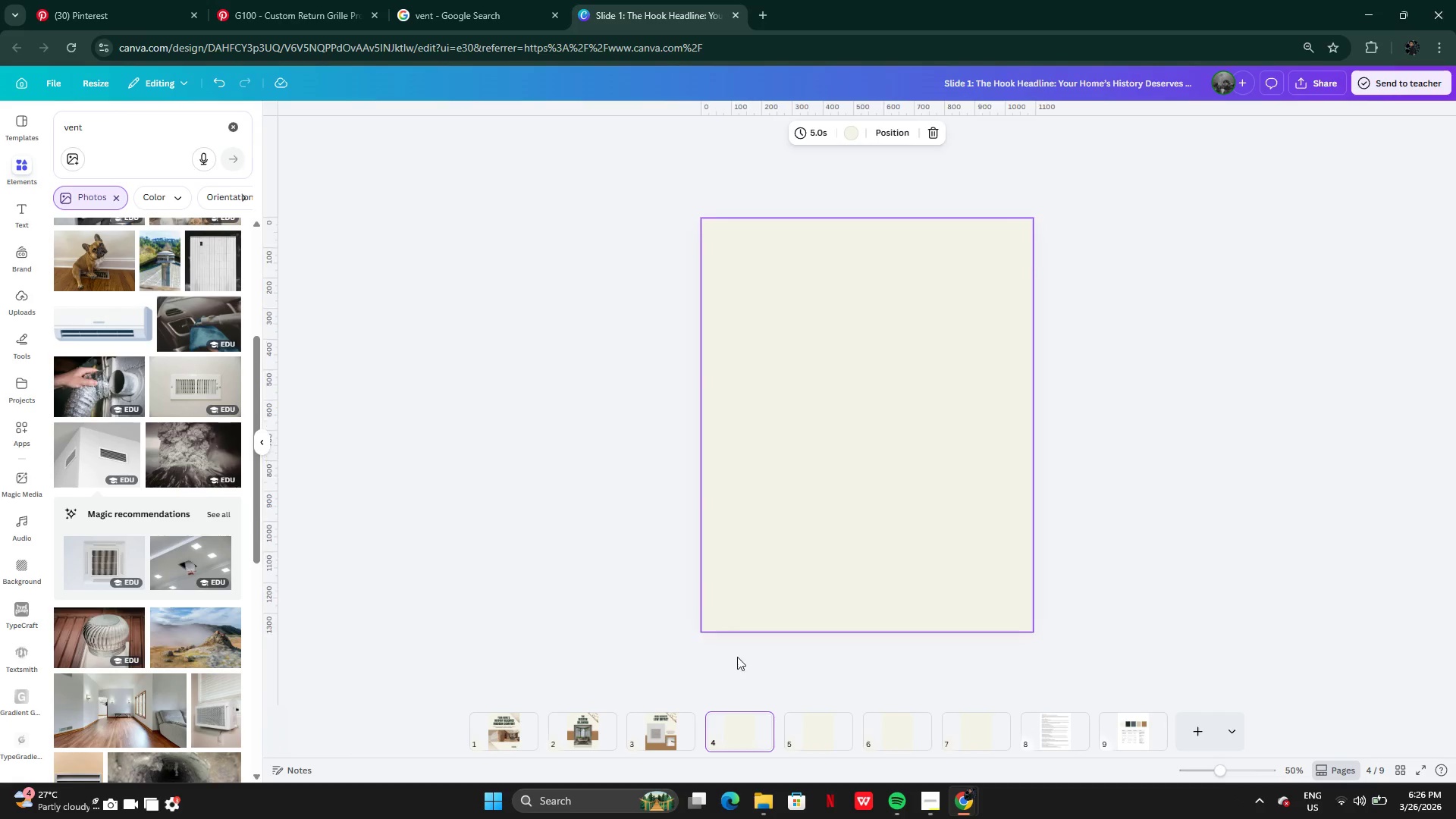 
left_click([678, 727])
 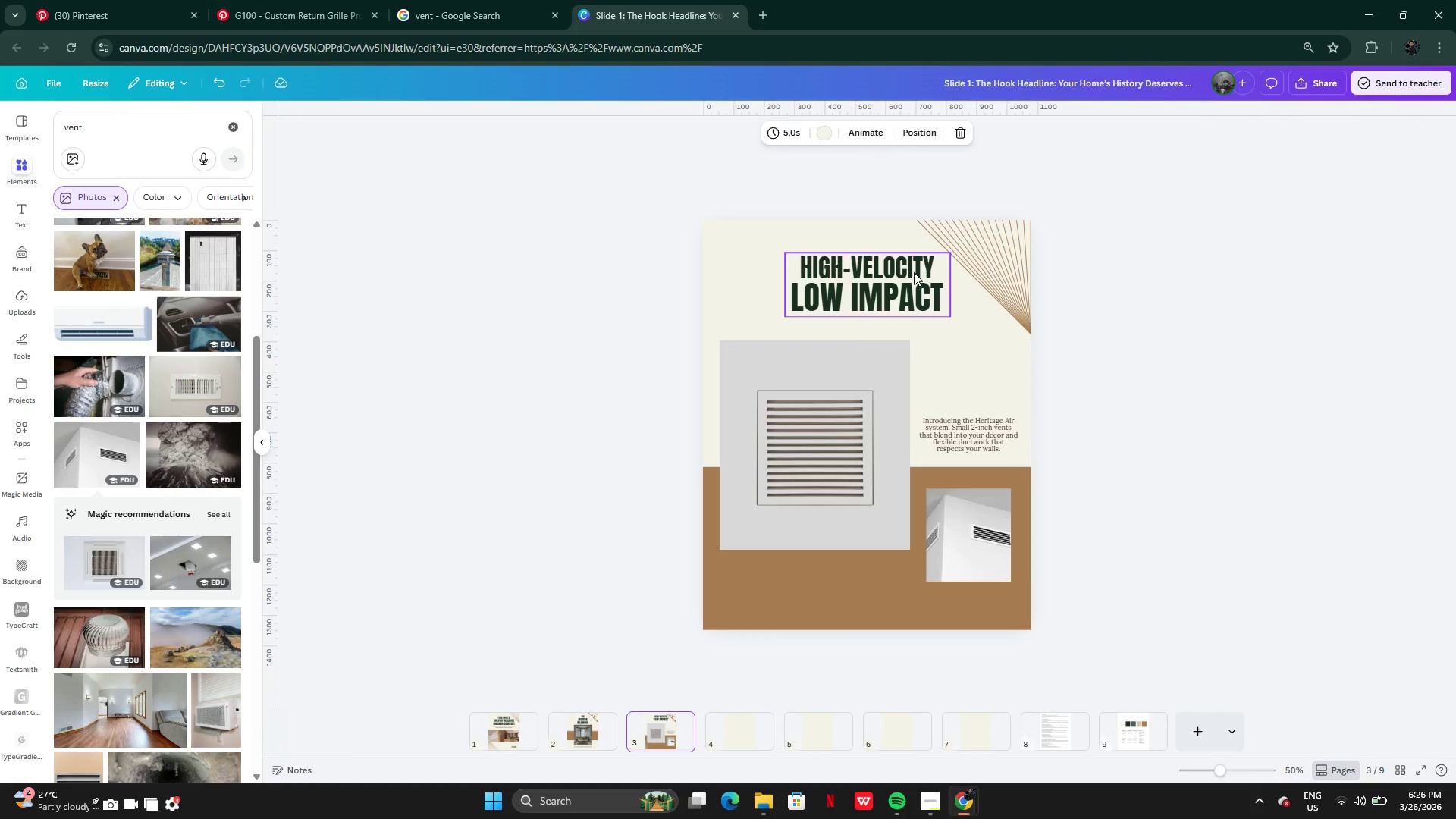 
left_click([900, 275])
 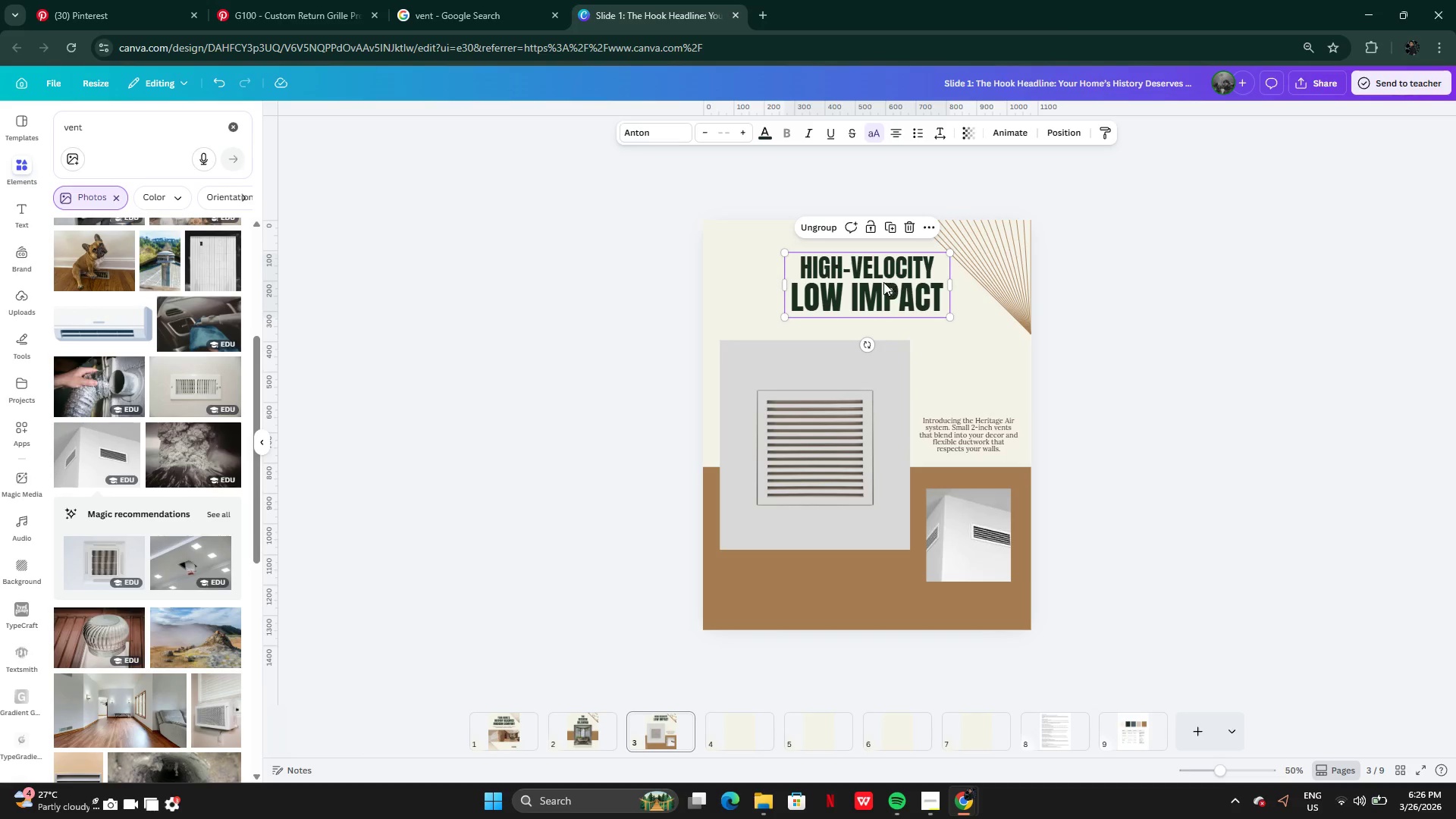 
key(Alt+AltLeft)
 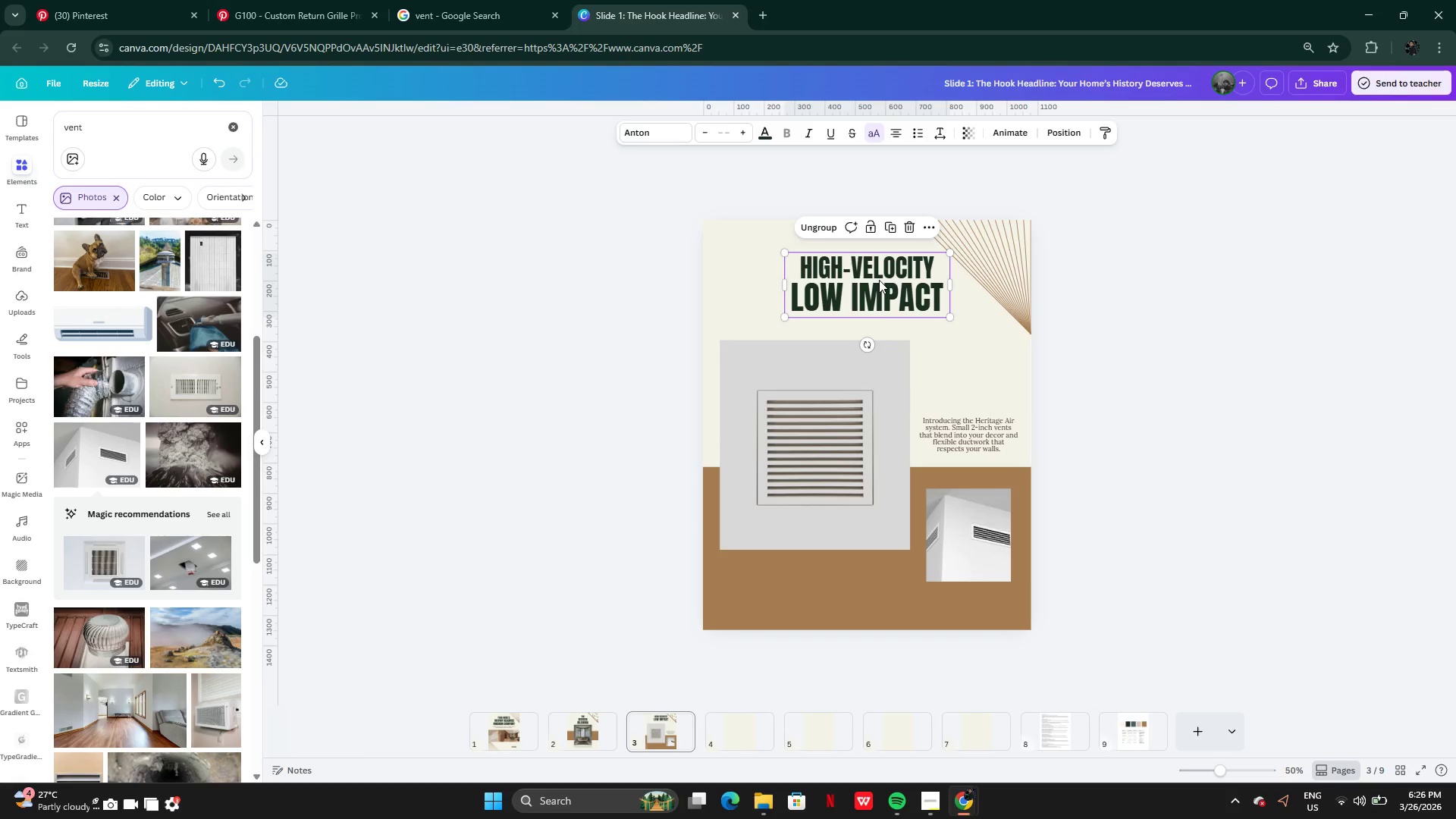 
left_click_drag(start_coordinate=[879, 280], to_coordinate=[870, 351])
 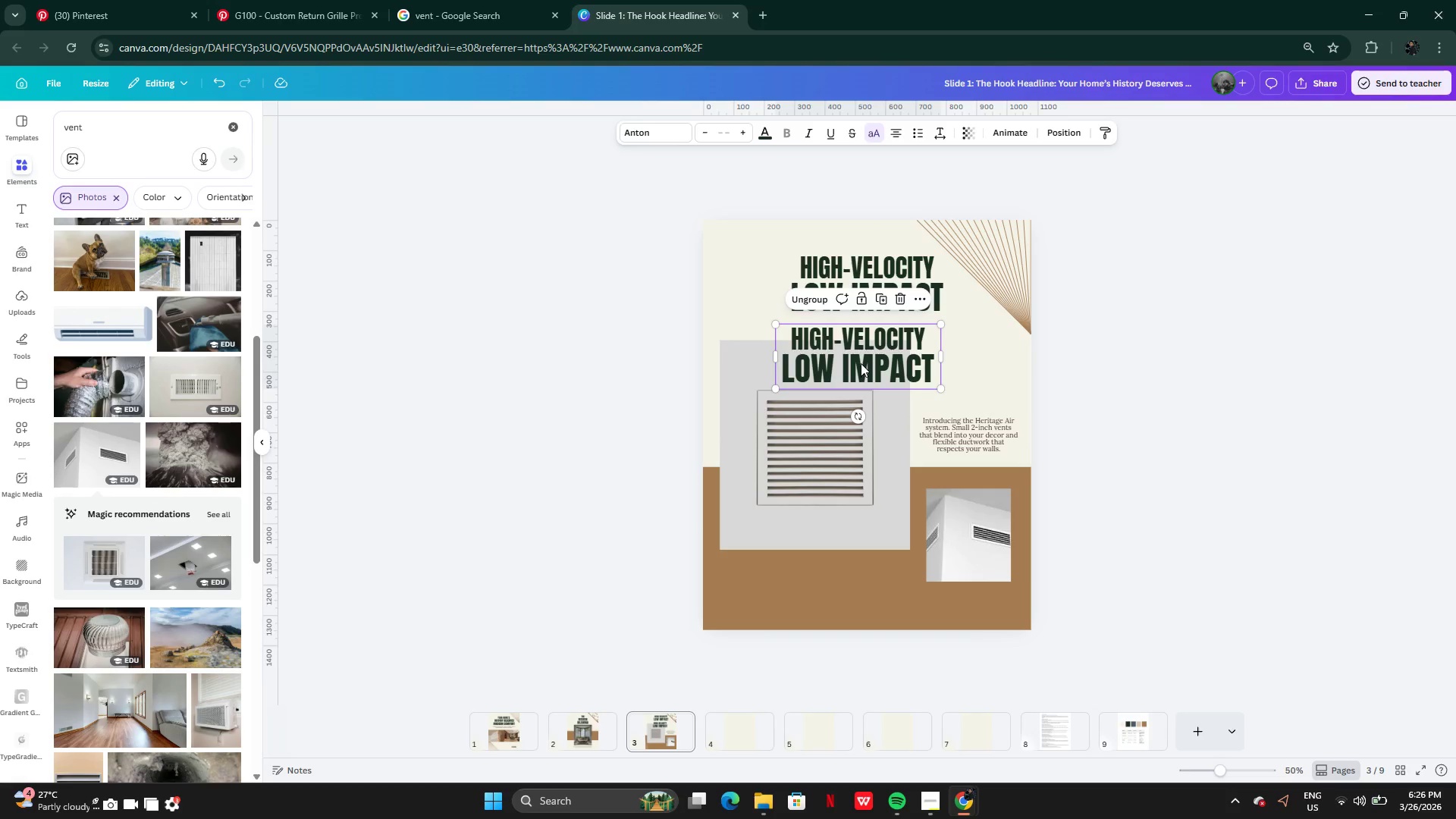 
left_click_drag(start_coordinate=[861, 363], to_coordinate=[724, 724])
 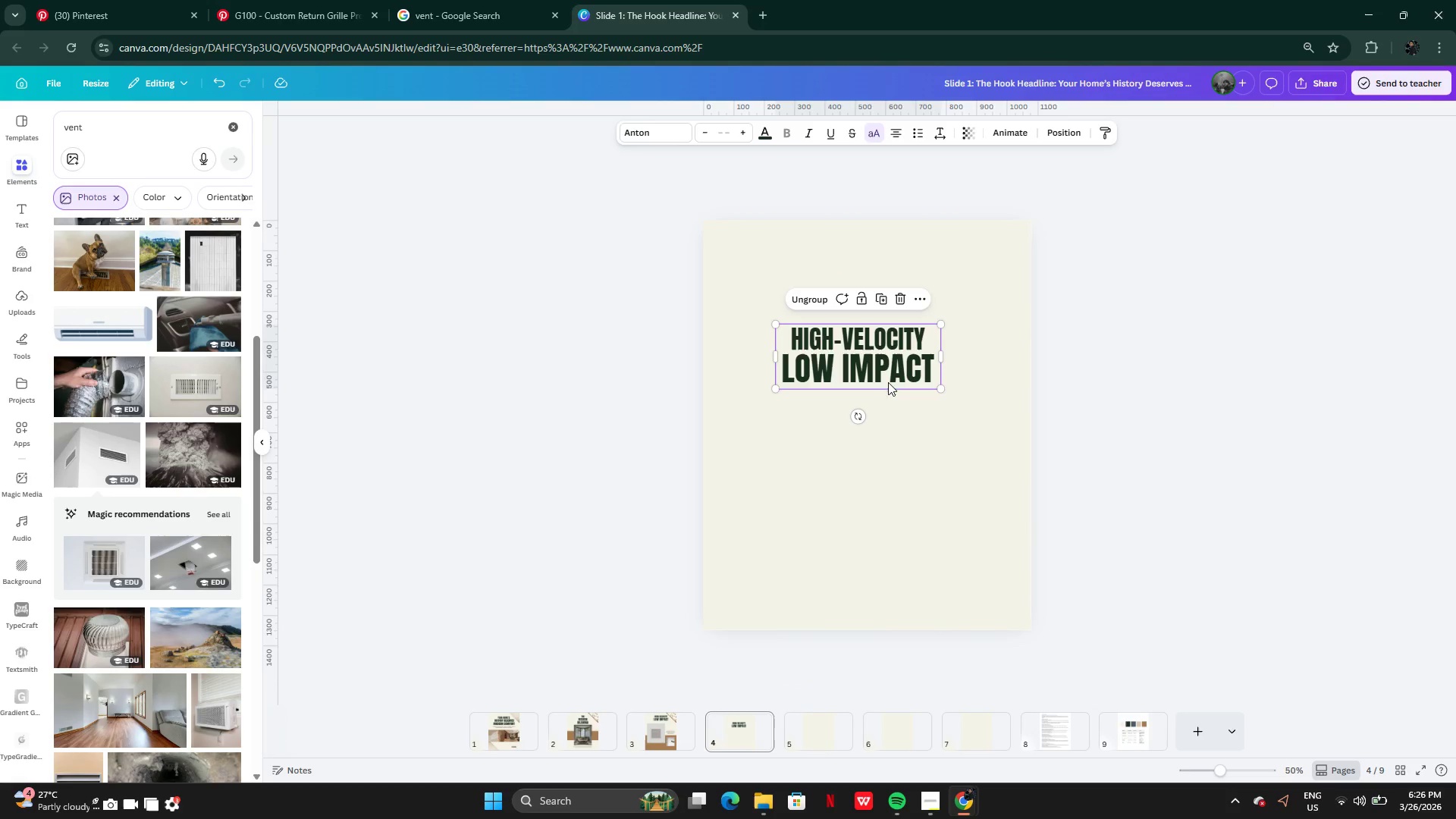 
left_click_drag(start_coordinate=[885, 376], to_coordinate=[890, 331])
 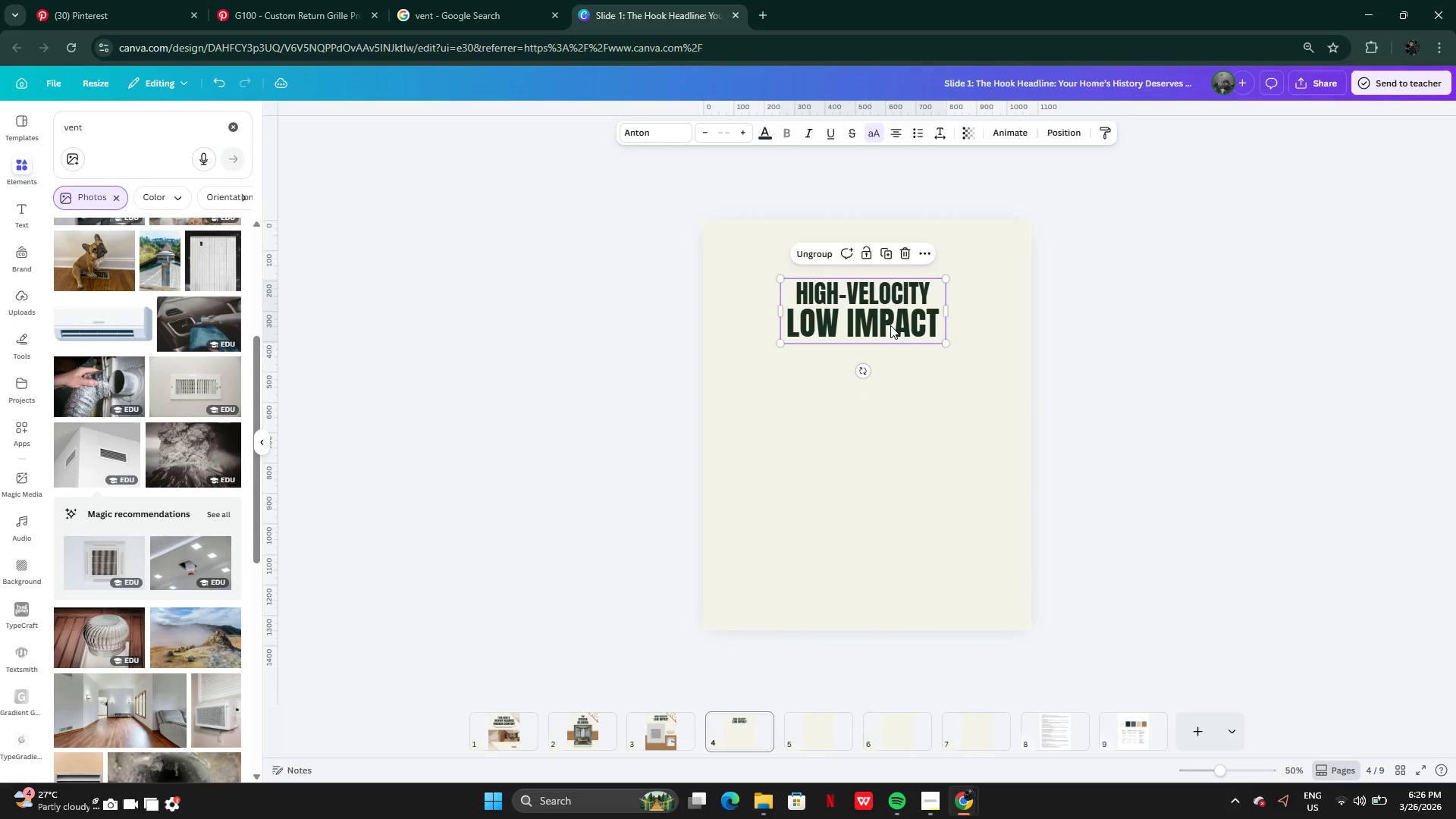 
double_click([890, 325])
 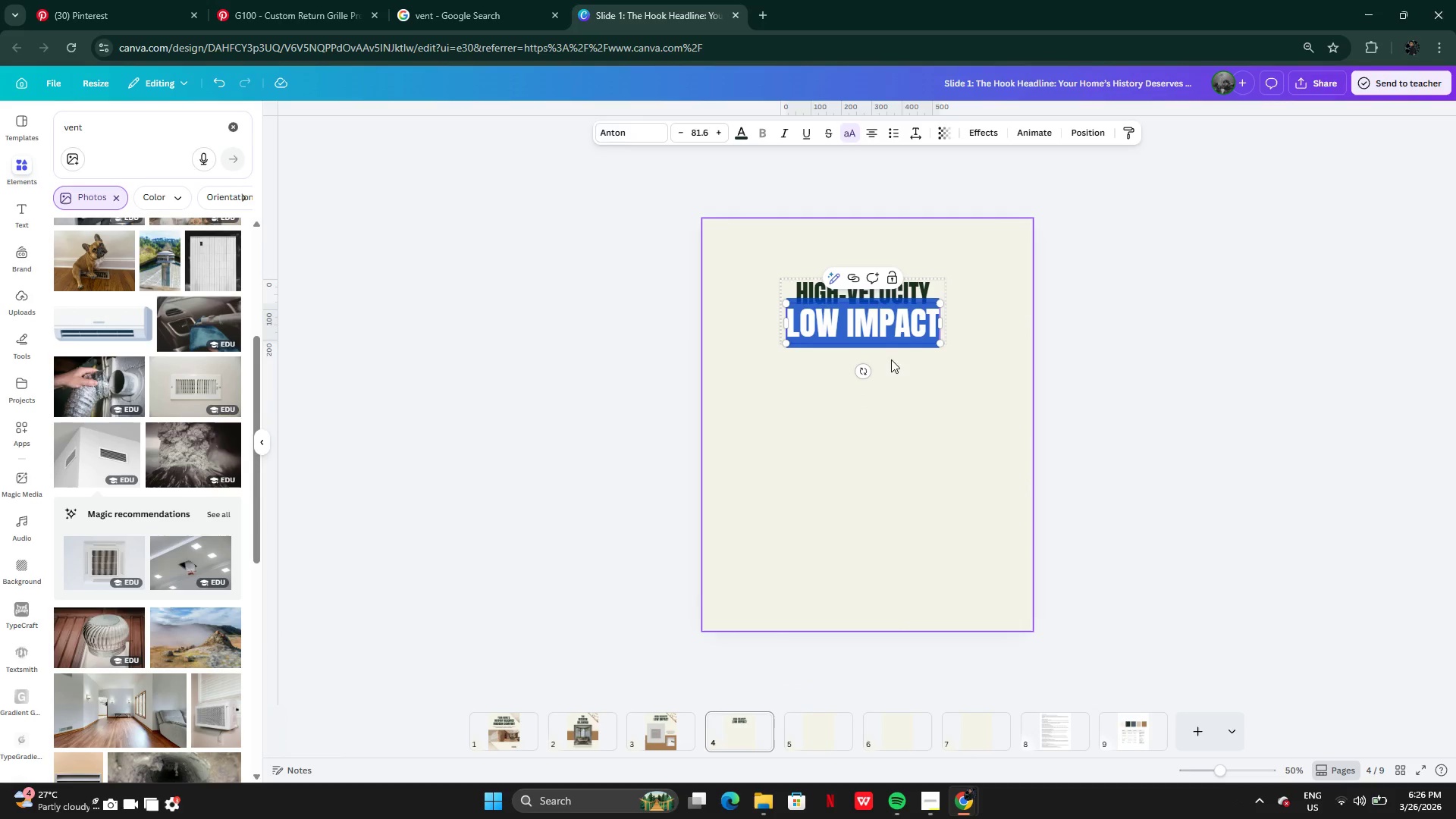 
left_click([896, 425])
 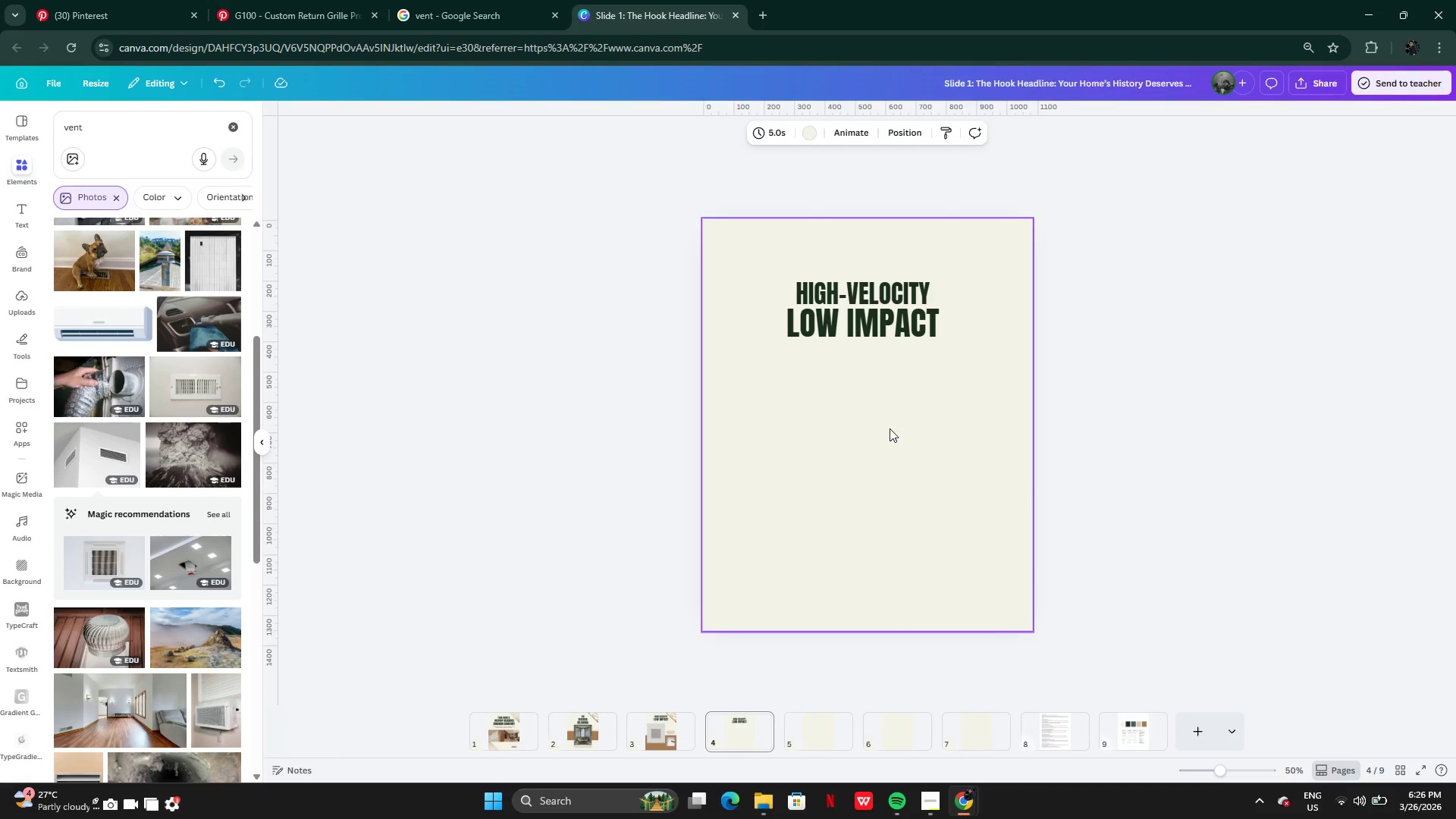 
key(Control+V)
 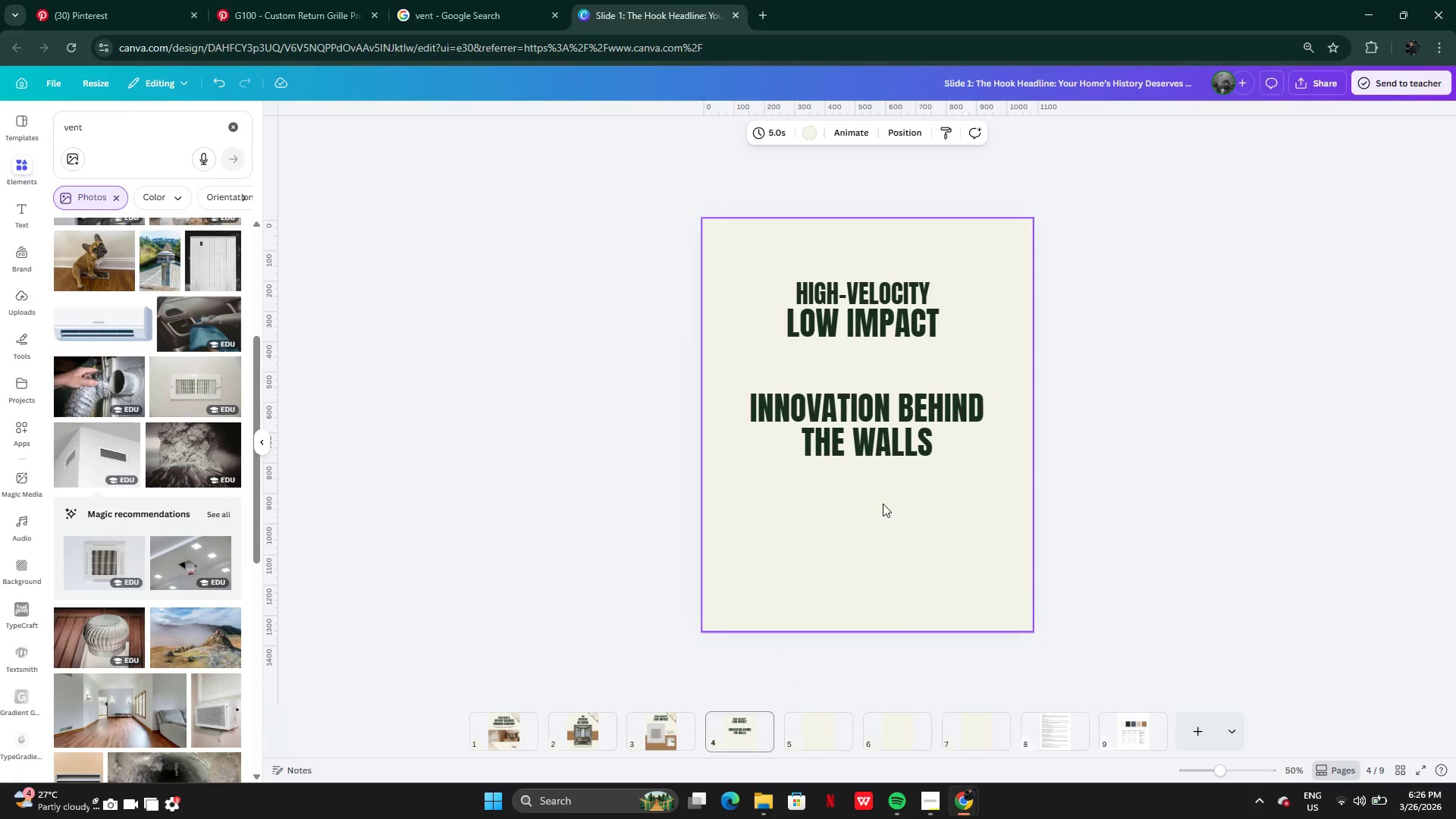 
left_click([914, 406])
 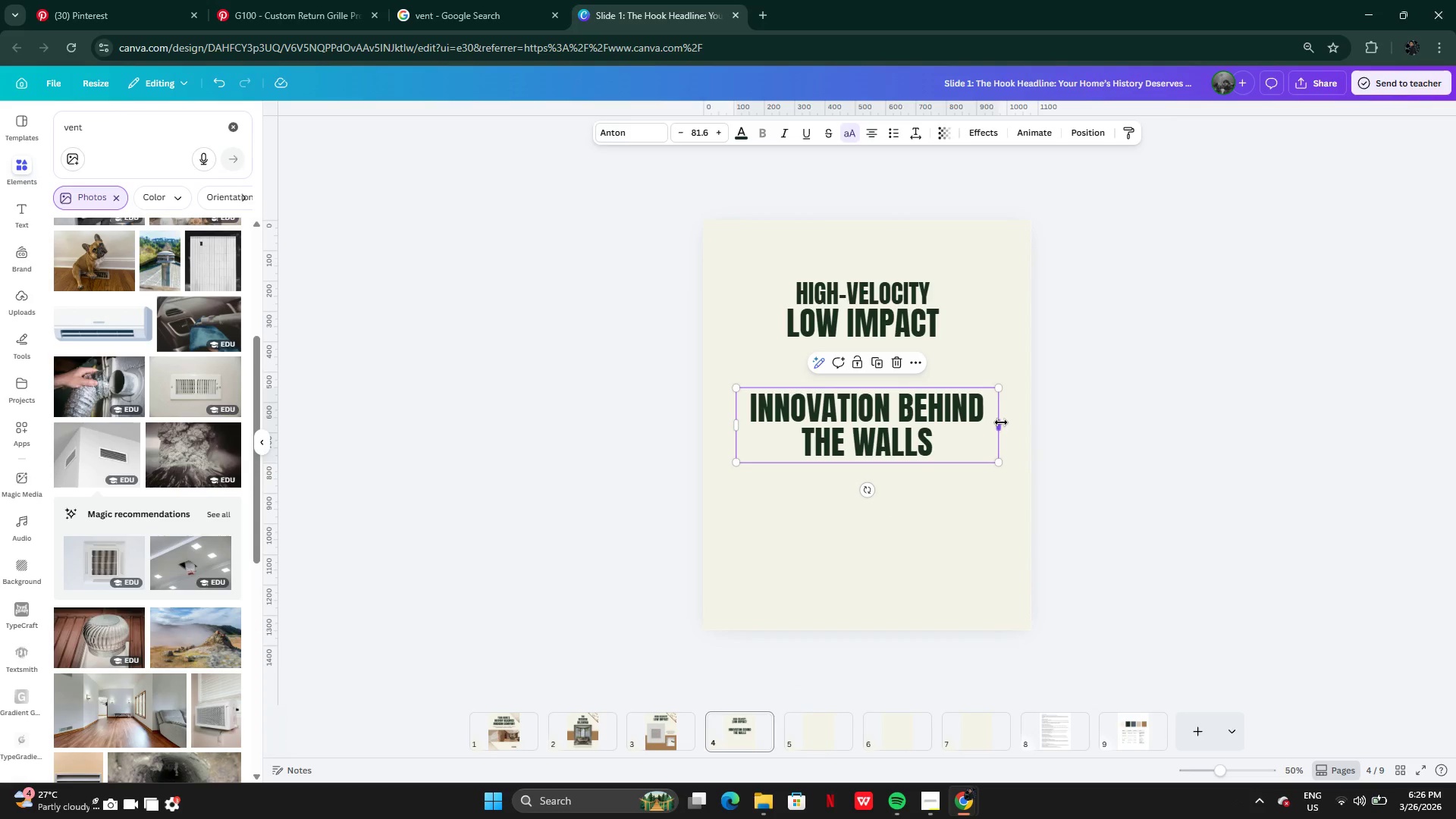 
left_click_drag(start_coordinate=[1002, 423], to_coordinate=[968, 421])
 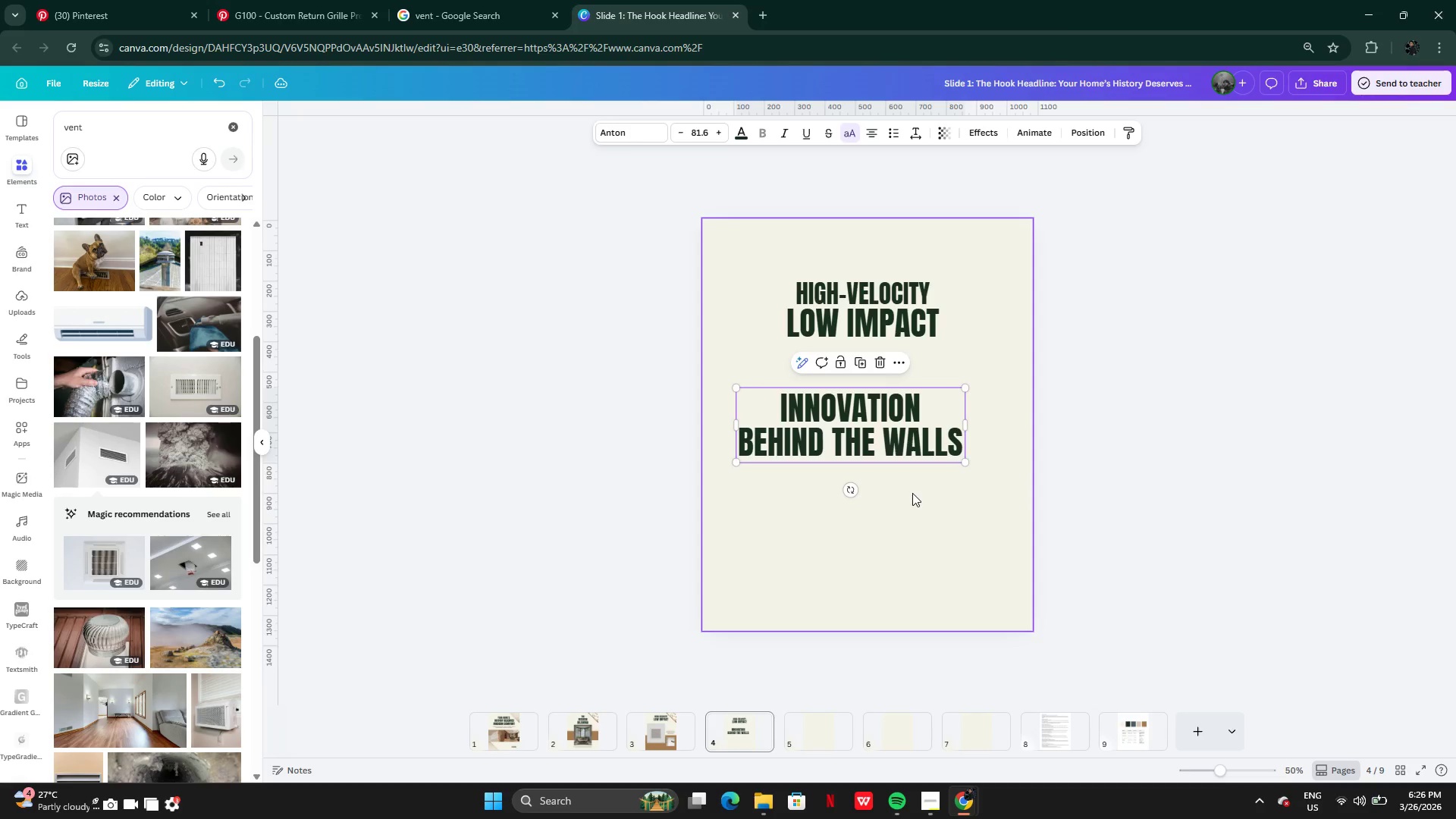 
left_click([912, 493])
 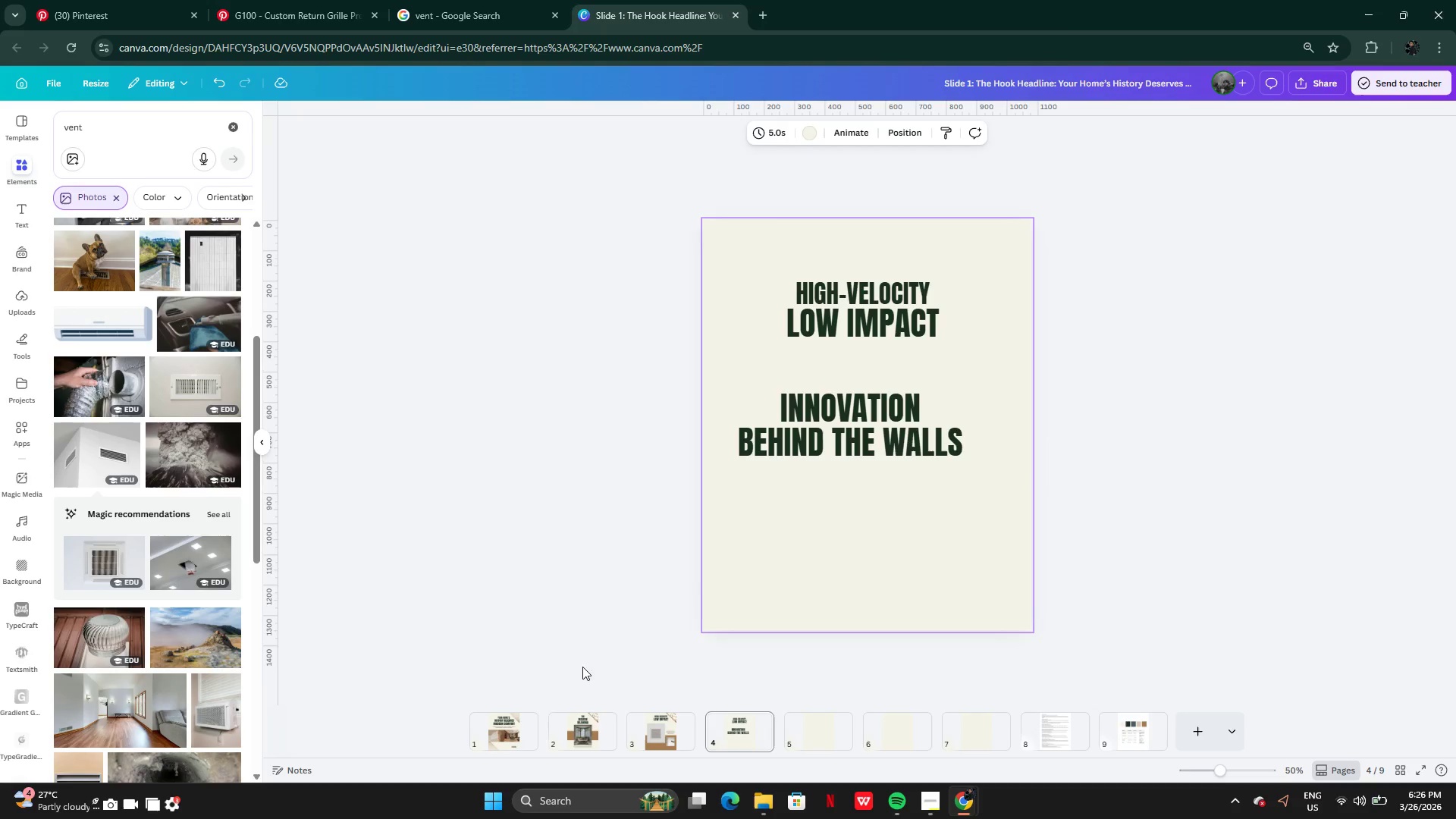 
mouse_move([542, 726])
 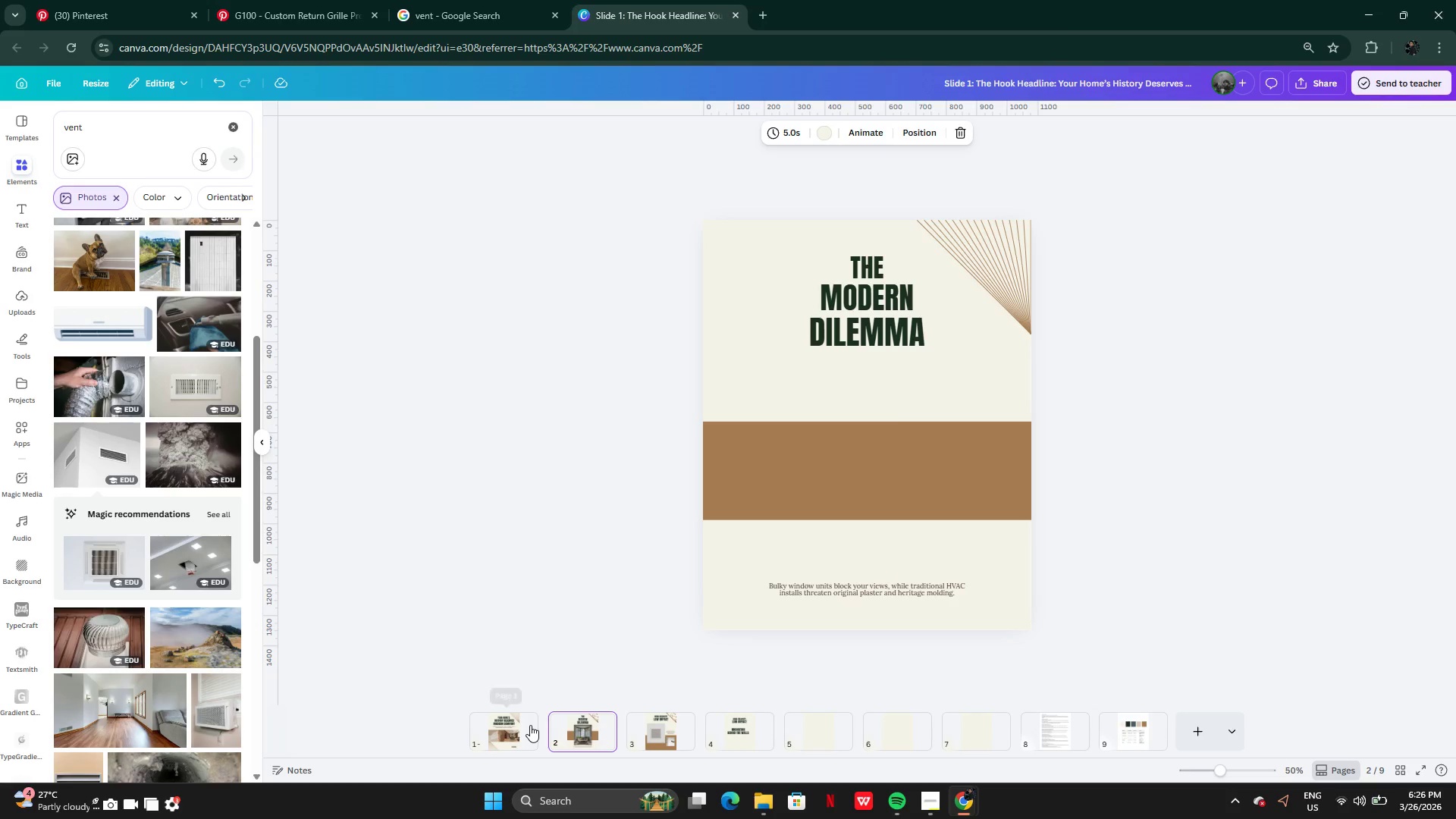 
left_click([530, 725])
 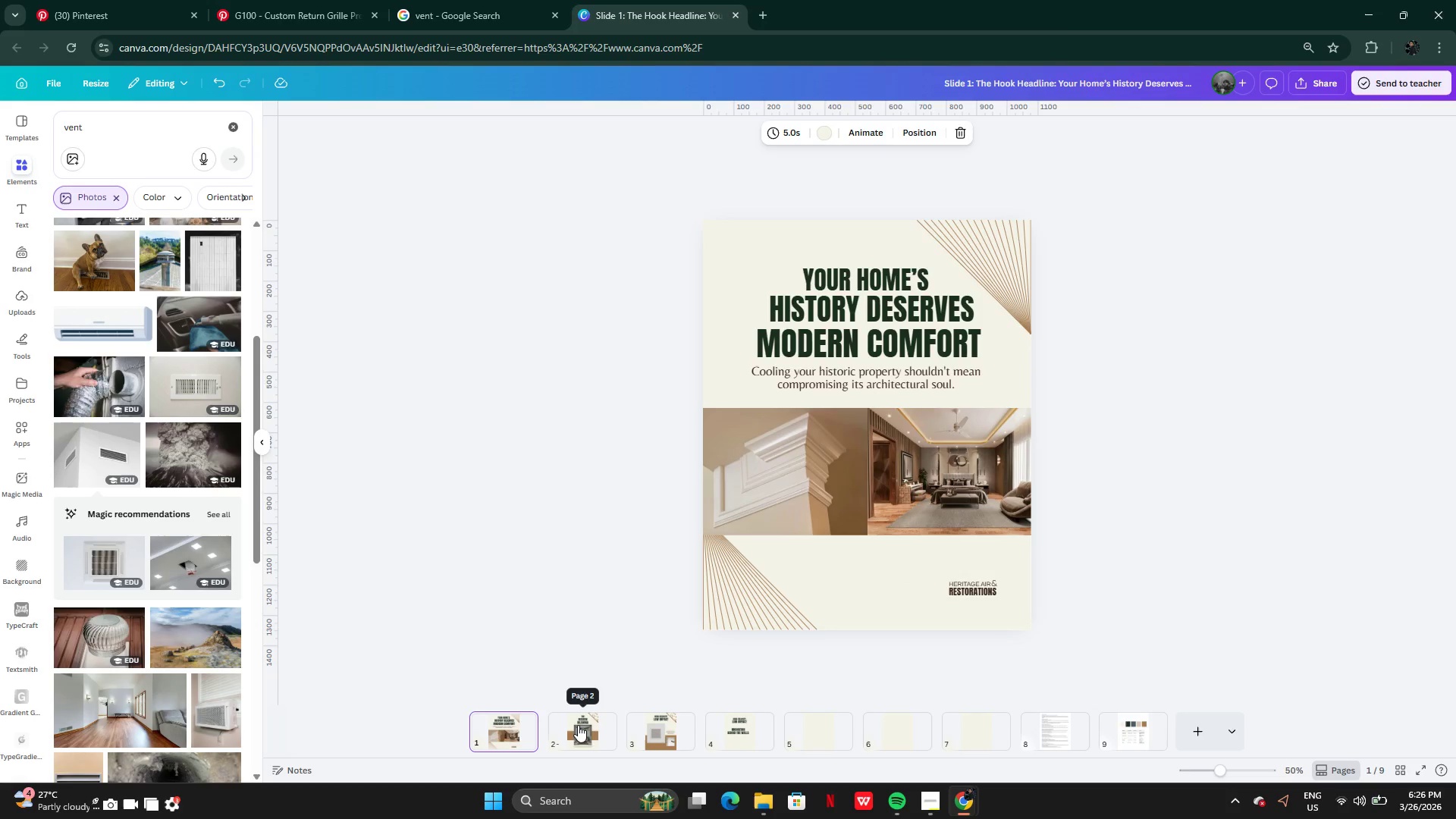 
left_click([578, 725])
 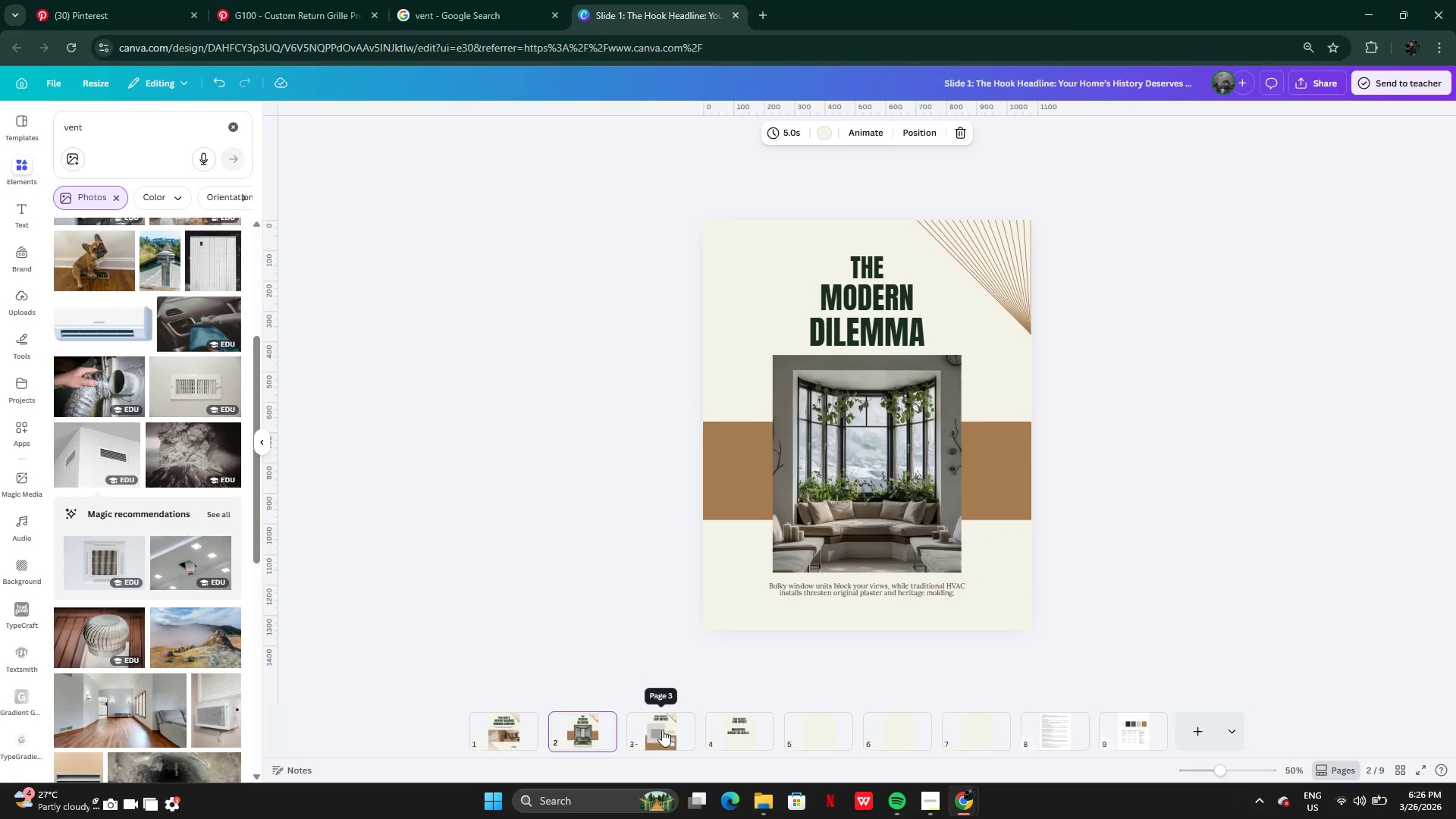 
left_click([1015, 482])
 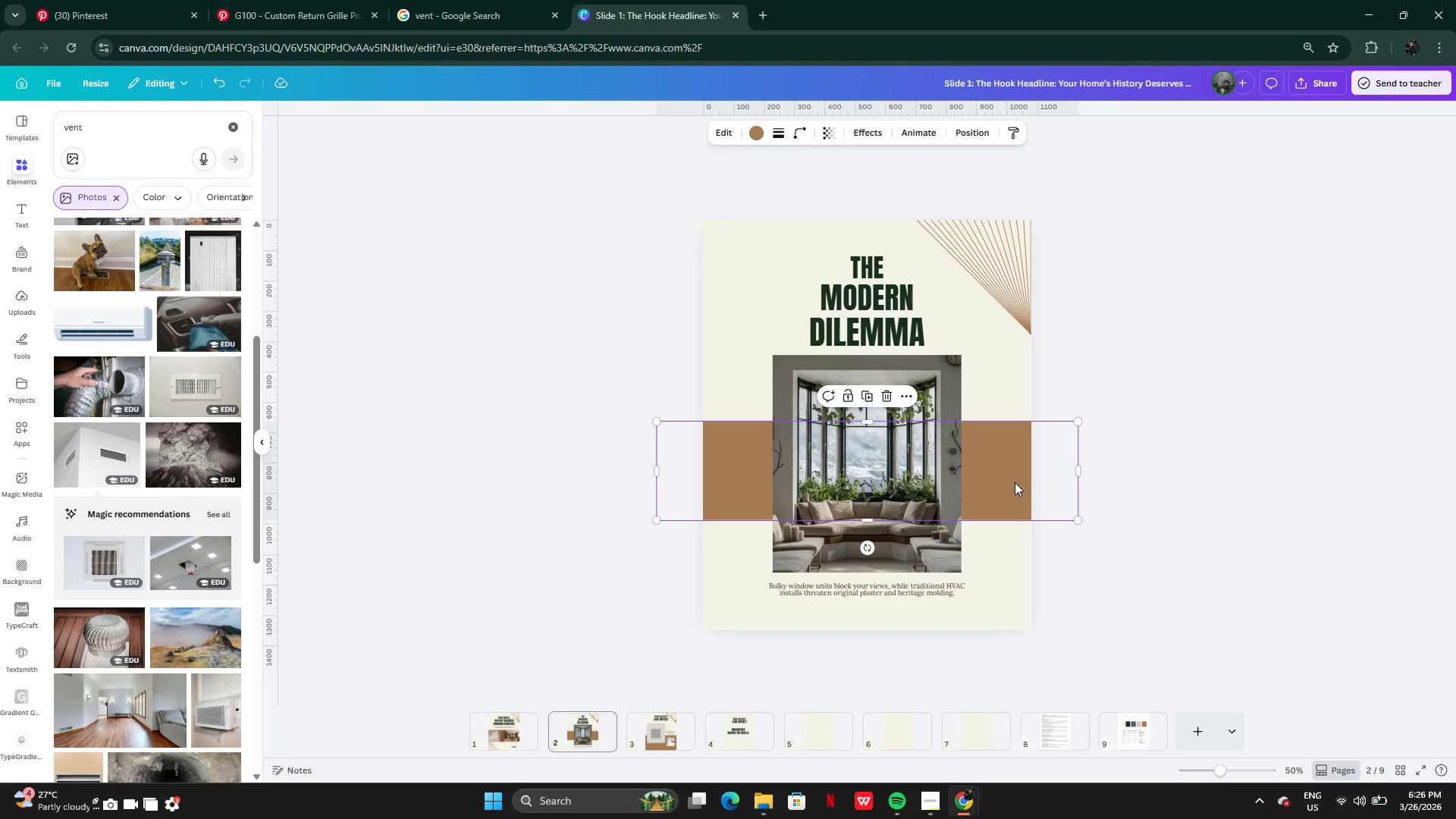 
key(Backspace)
 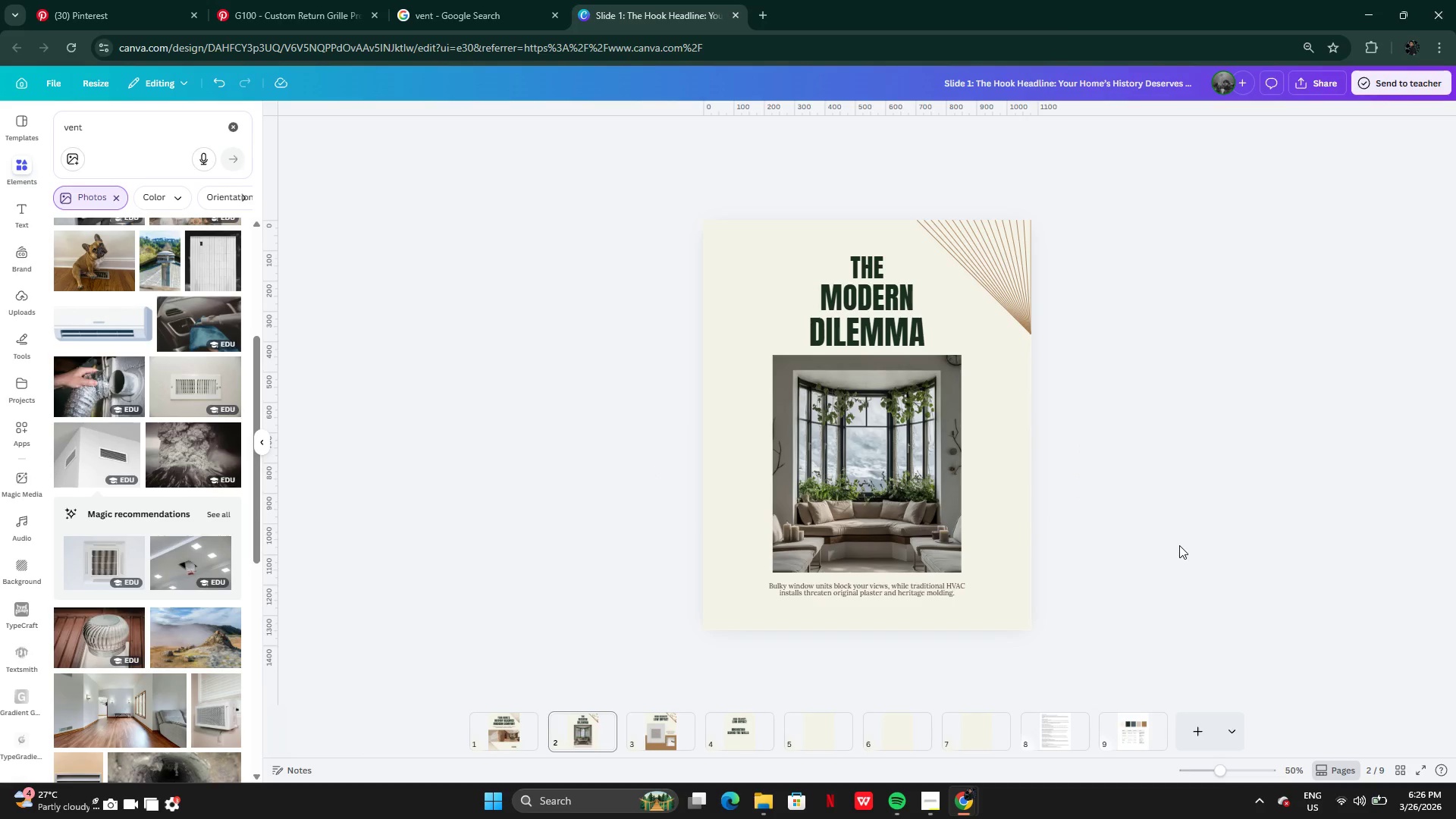 
key(Control+Z)
 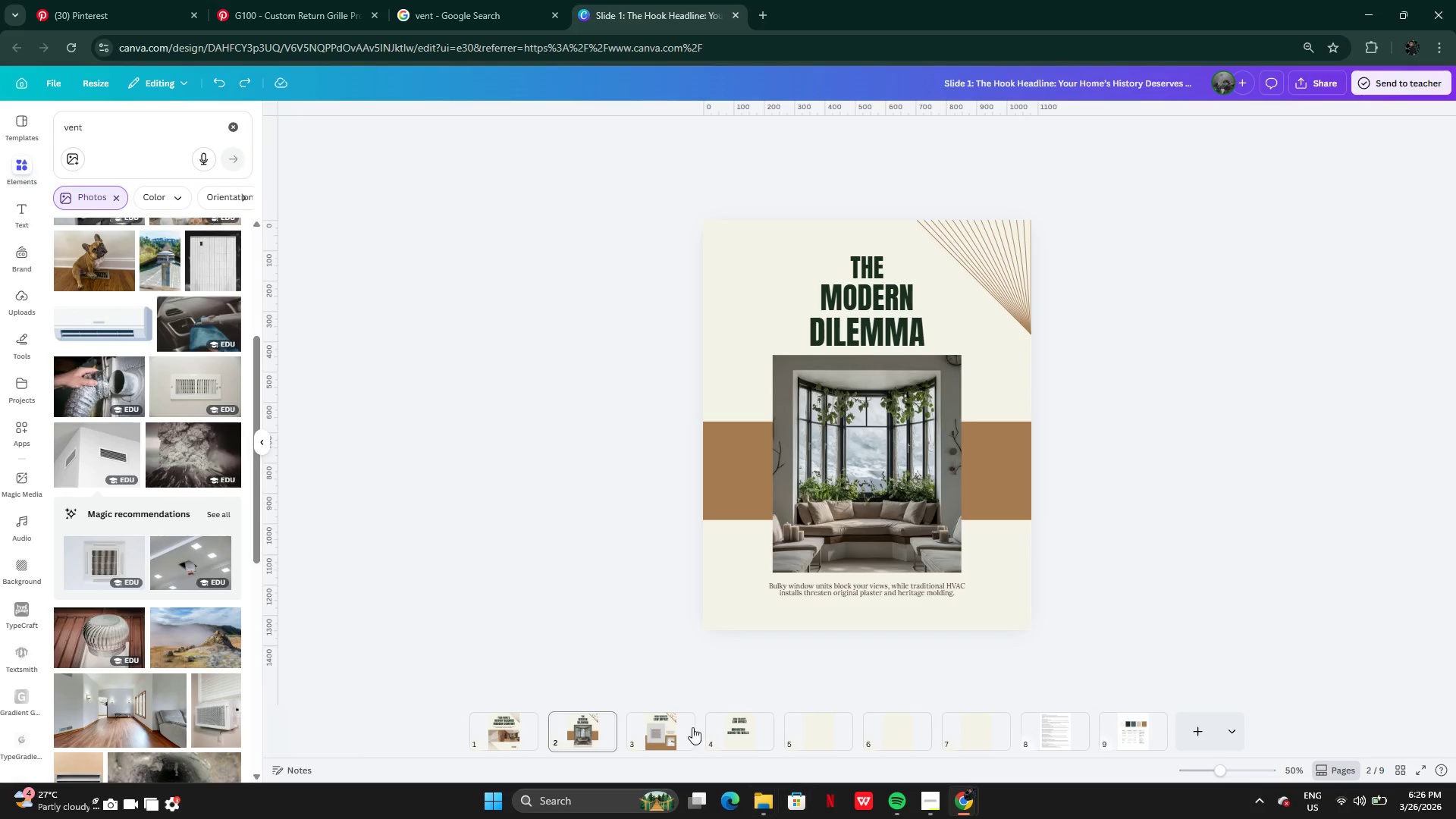 
left_click([666, 735])
 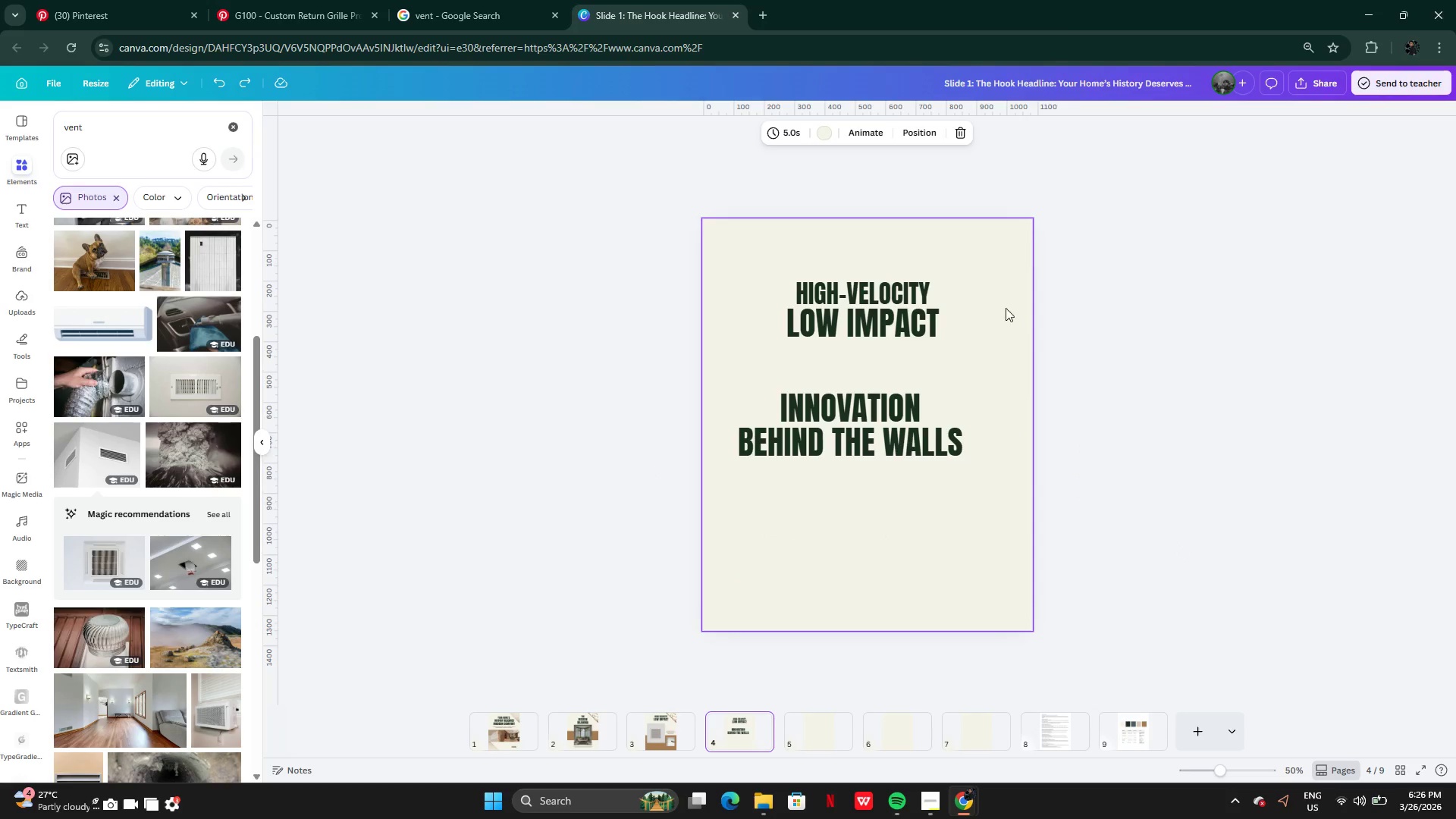 
wait(5.41)
 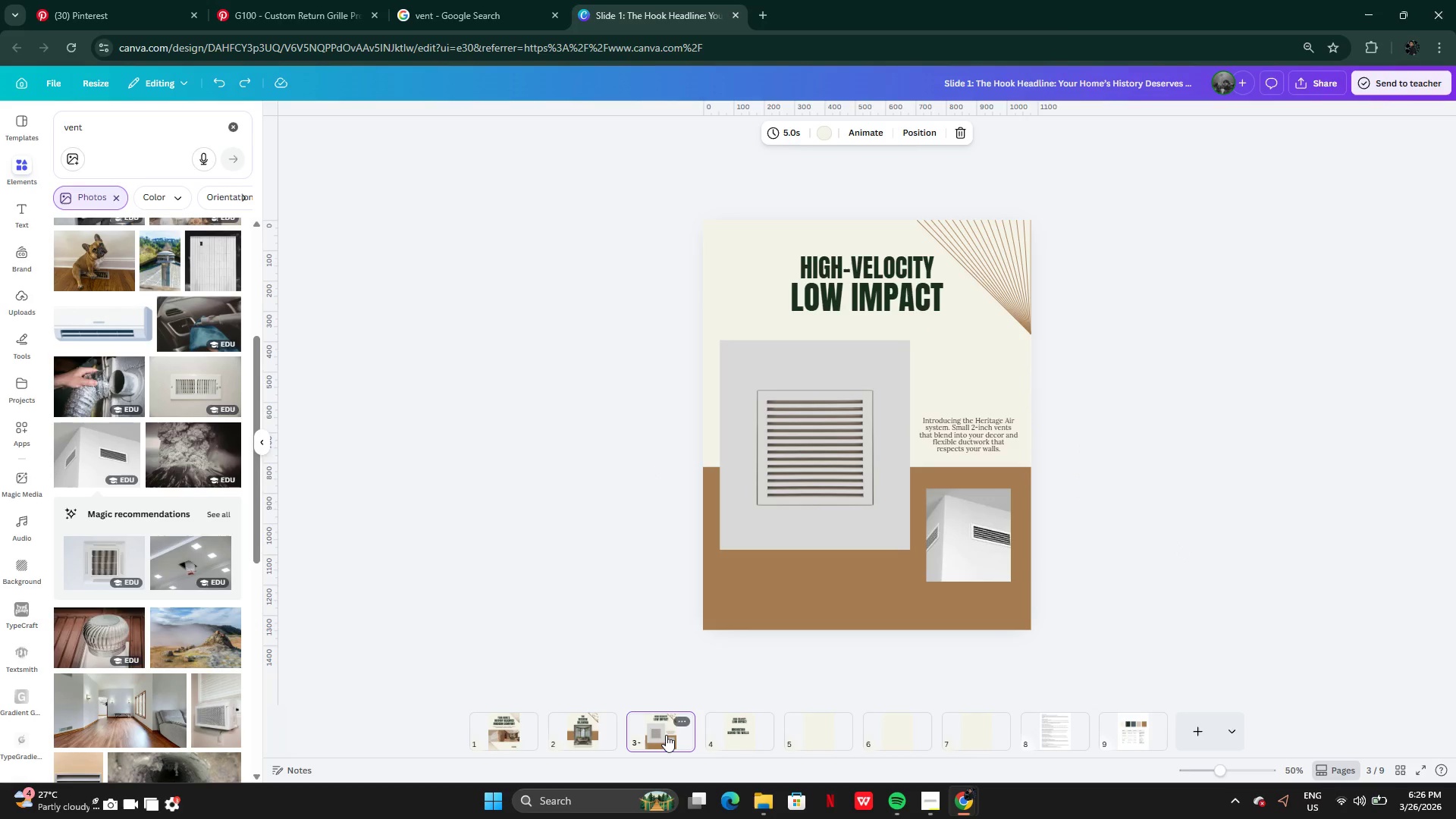 
double_click([875, 270])
 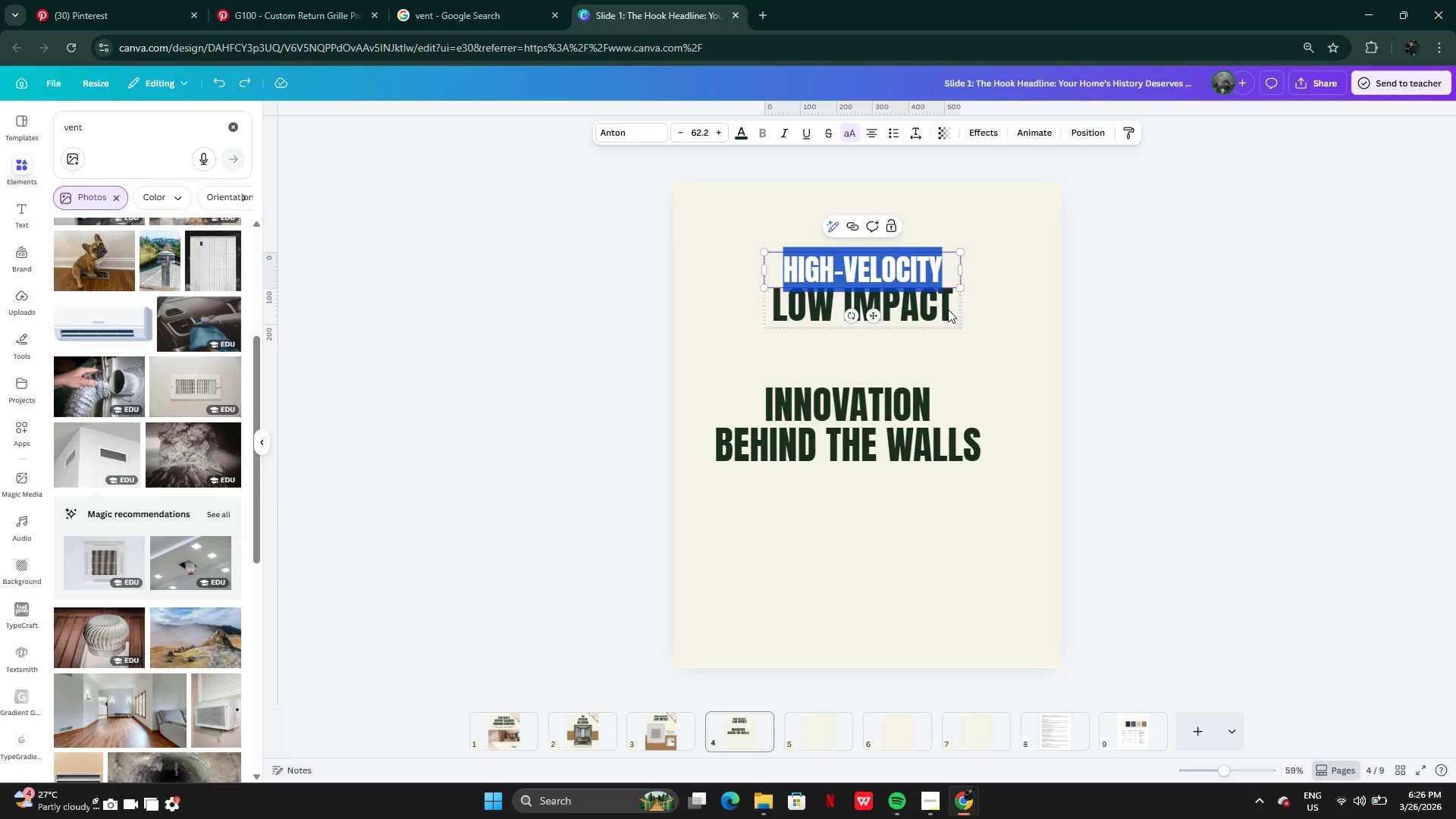 
key(I)
 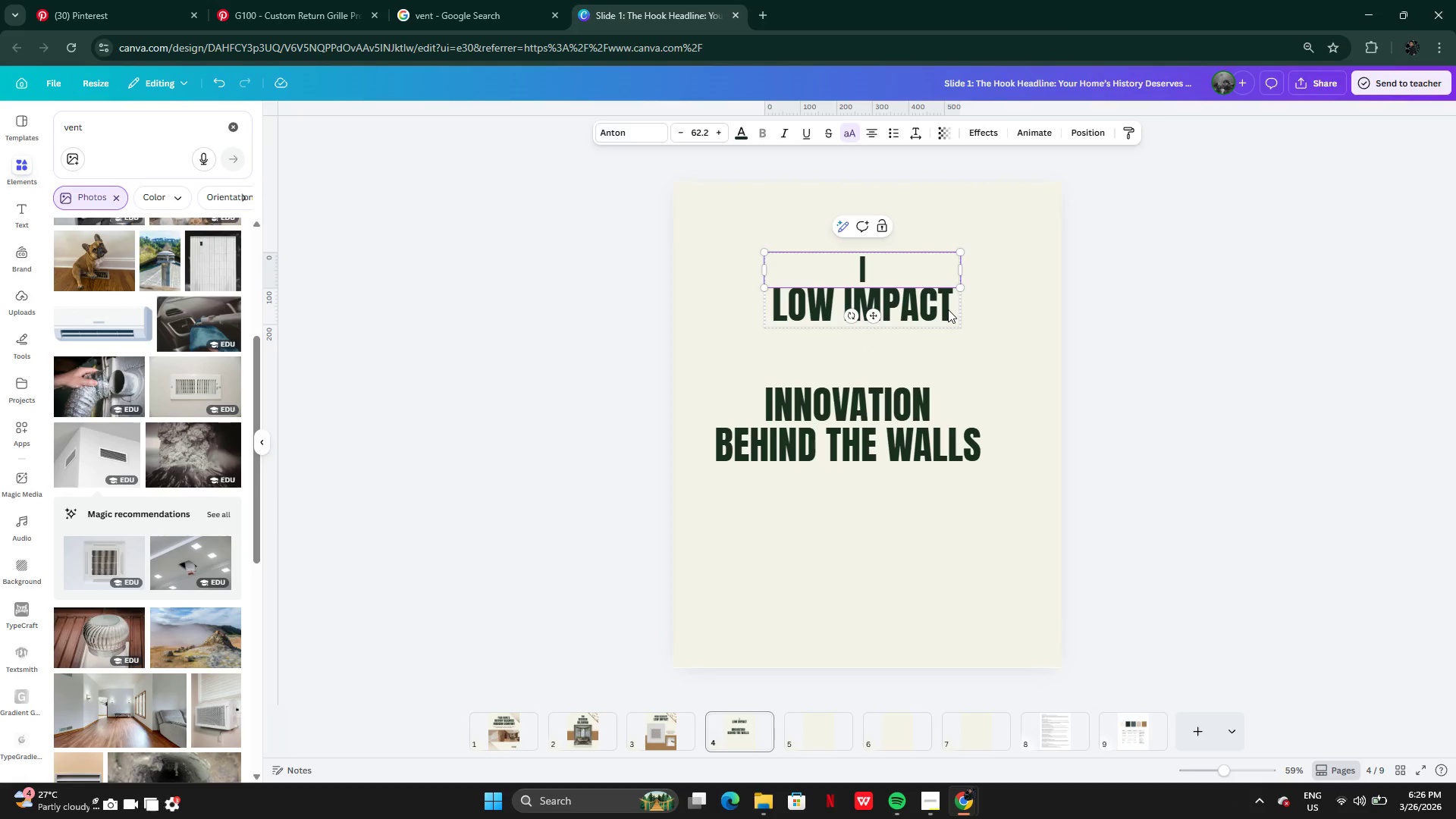 
key(Control+Z)
 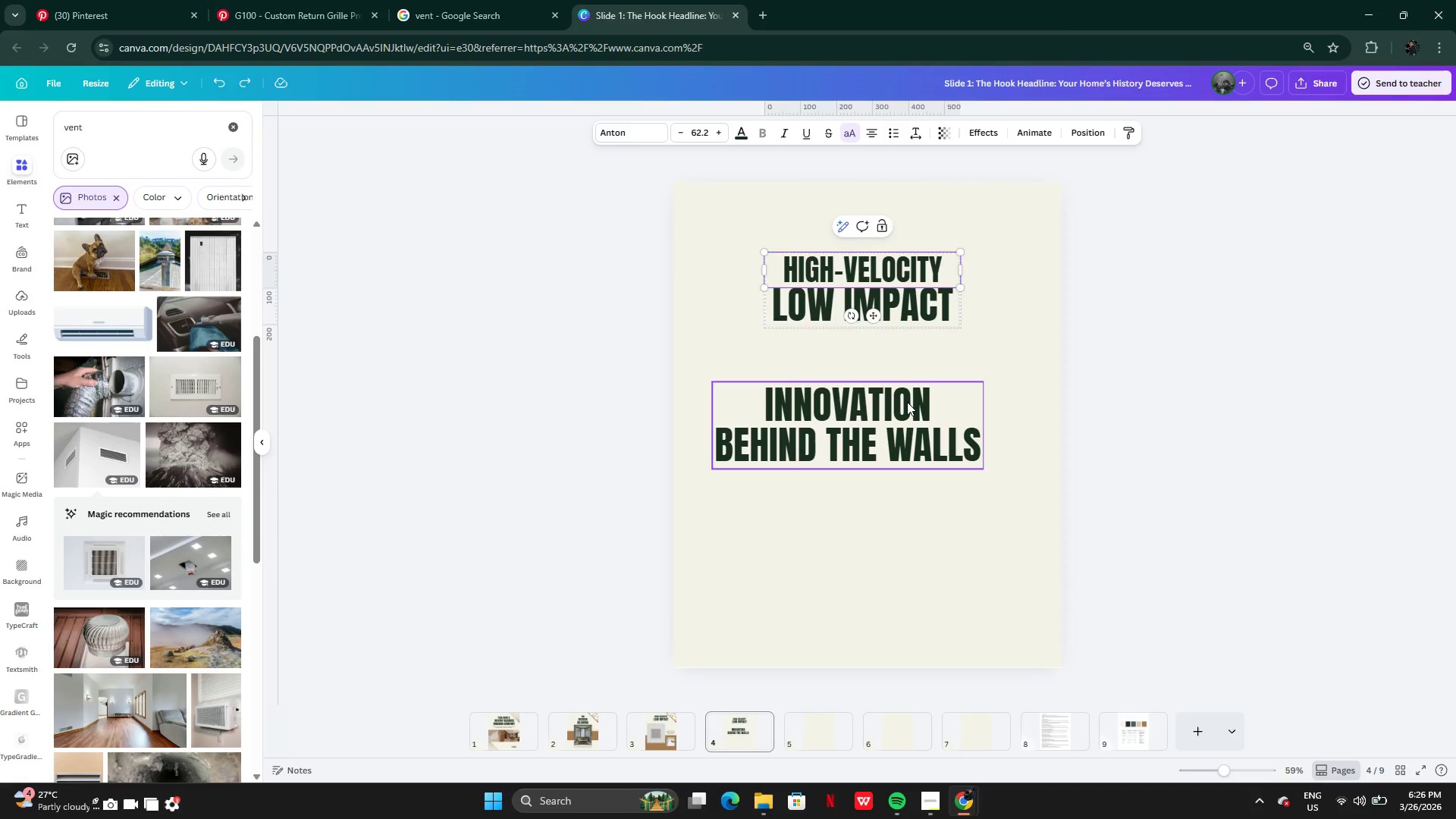 
double_click([907, 402])
 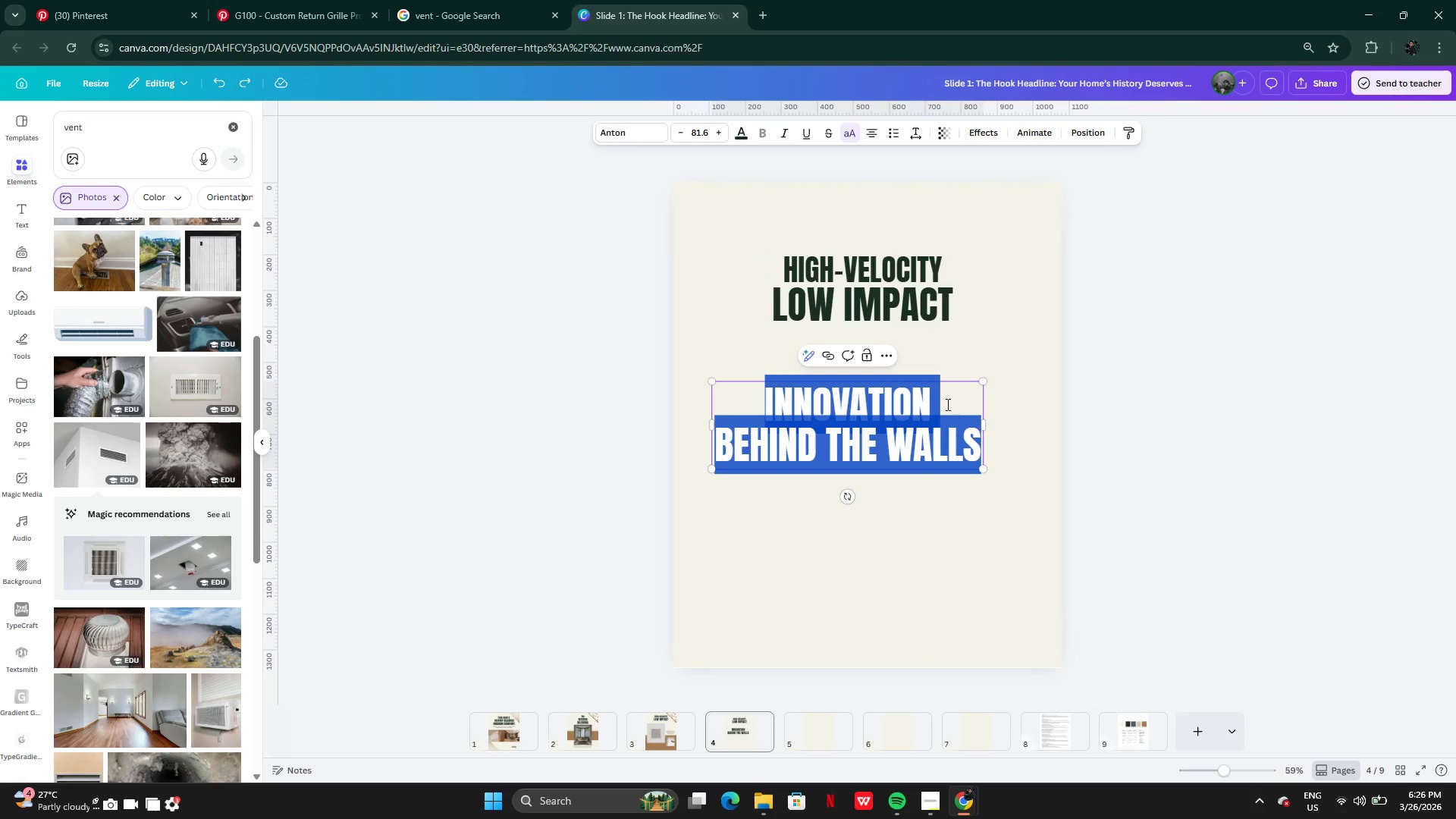 
left_click([947, 404])
 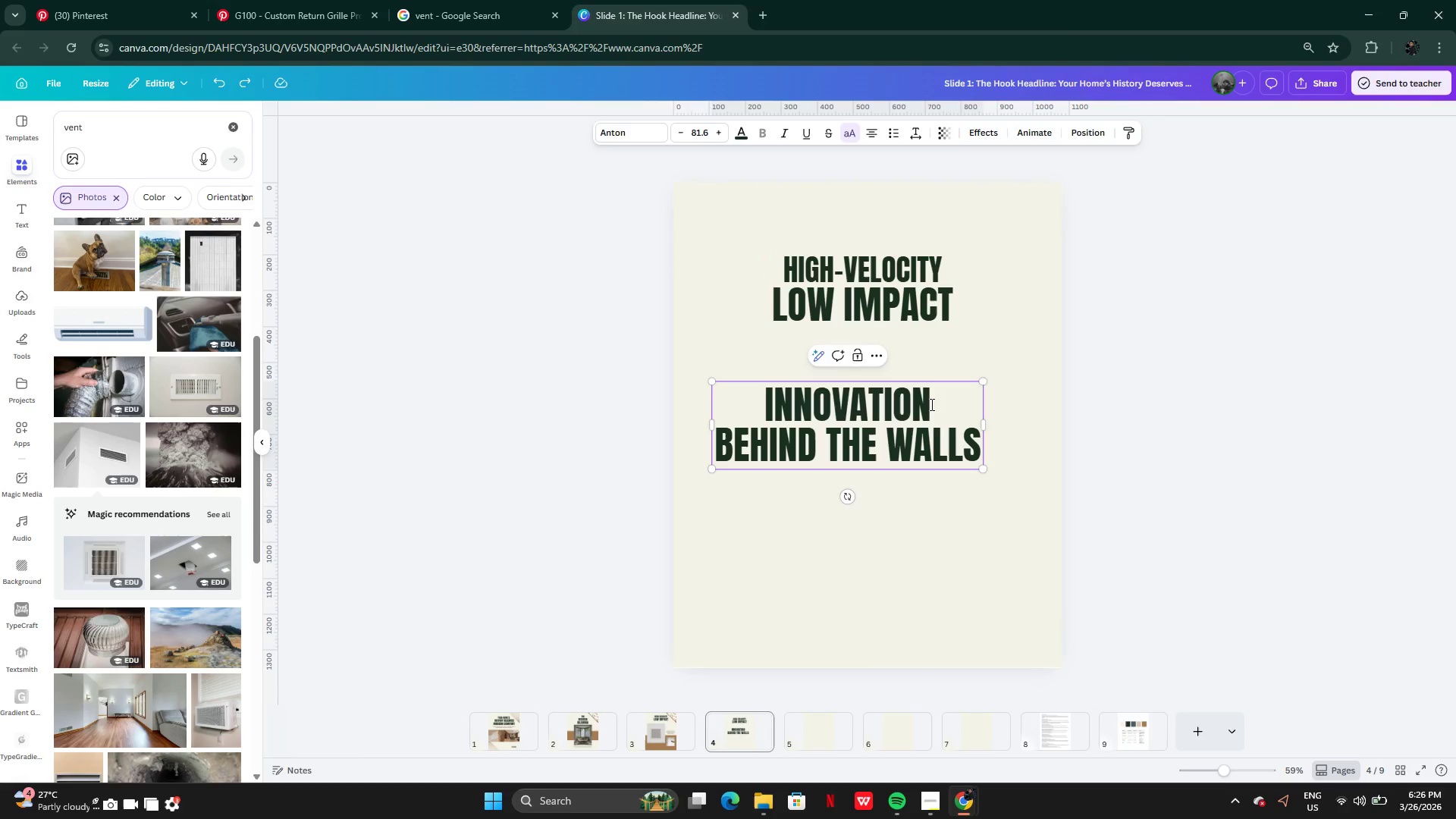 
left_click_drag(start_coordinate=[947, 404], to_coordinate=[799, 410])
 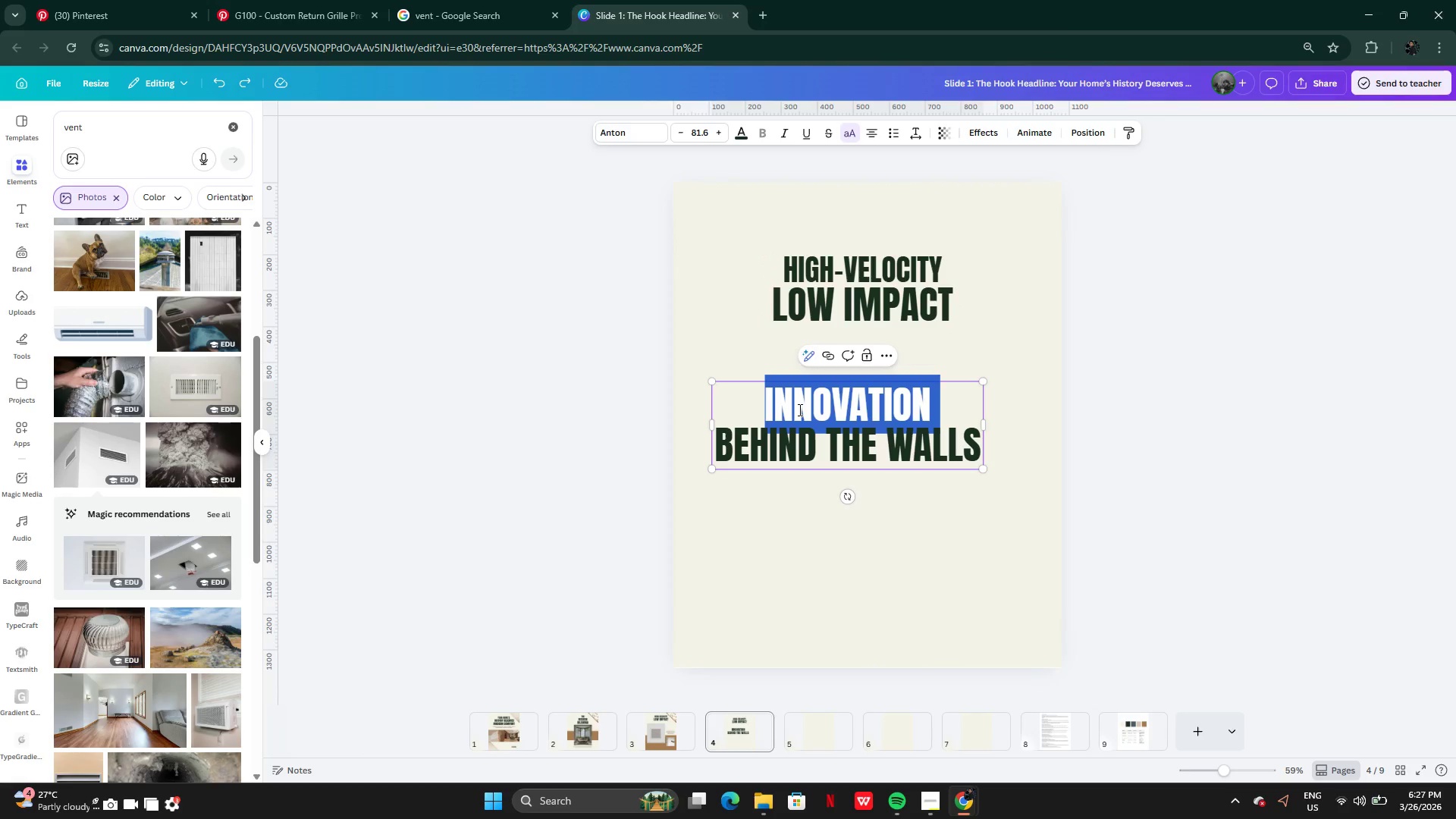 
key(Control+C)
 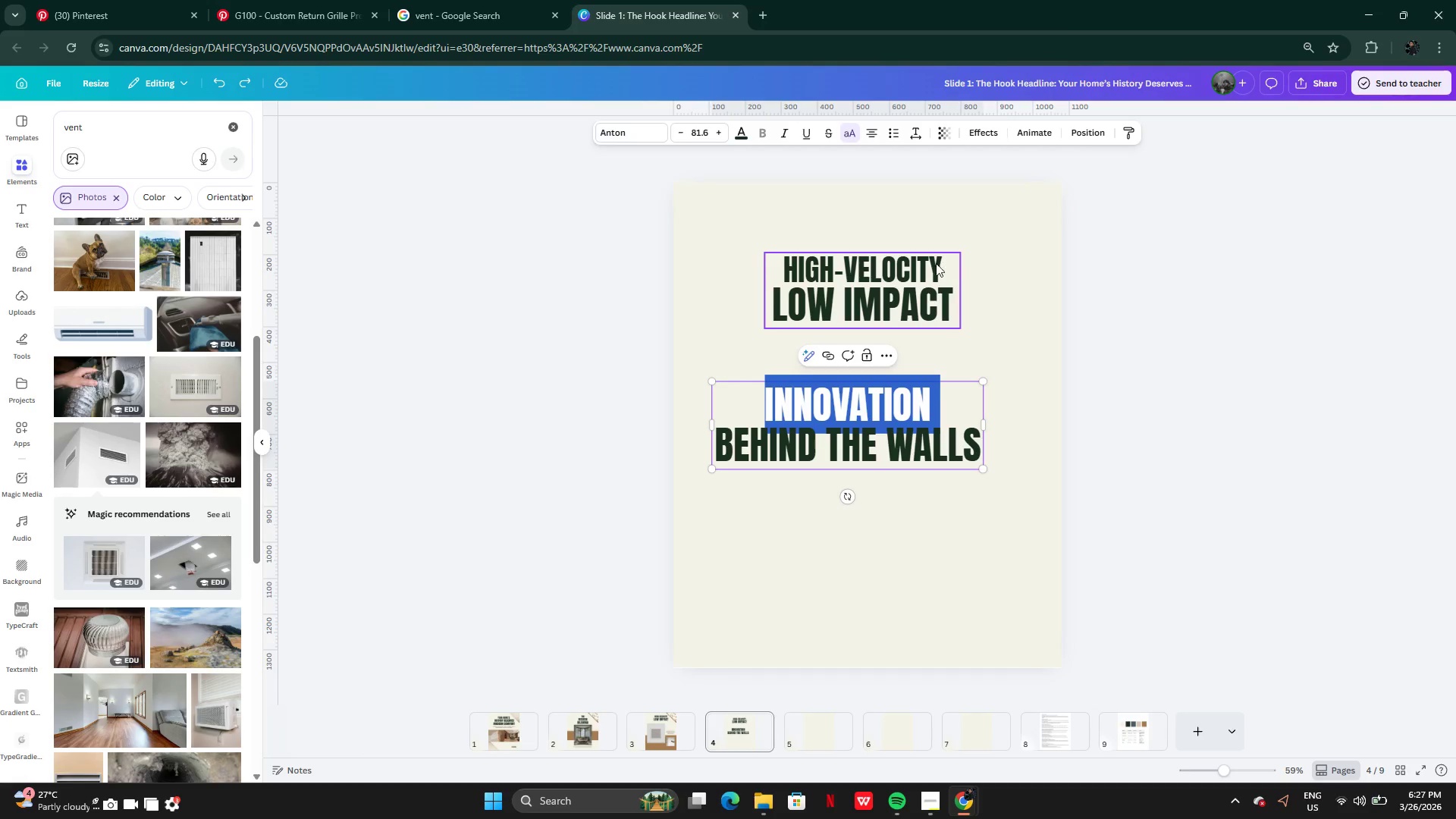 
double_click([933, 265])
 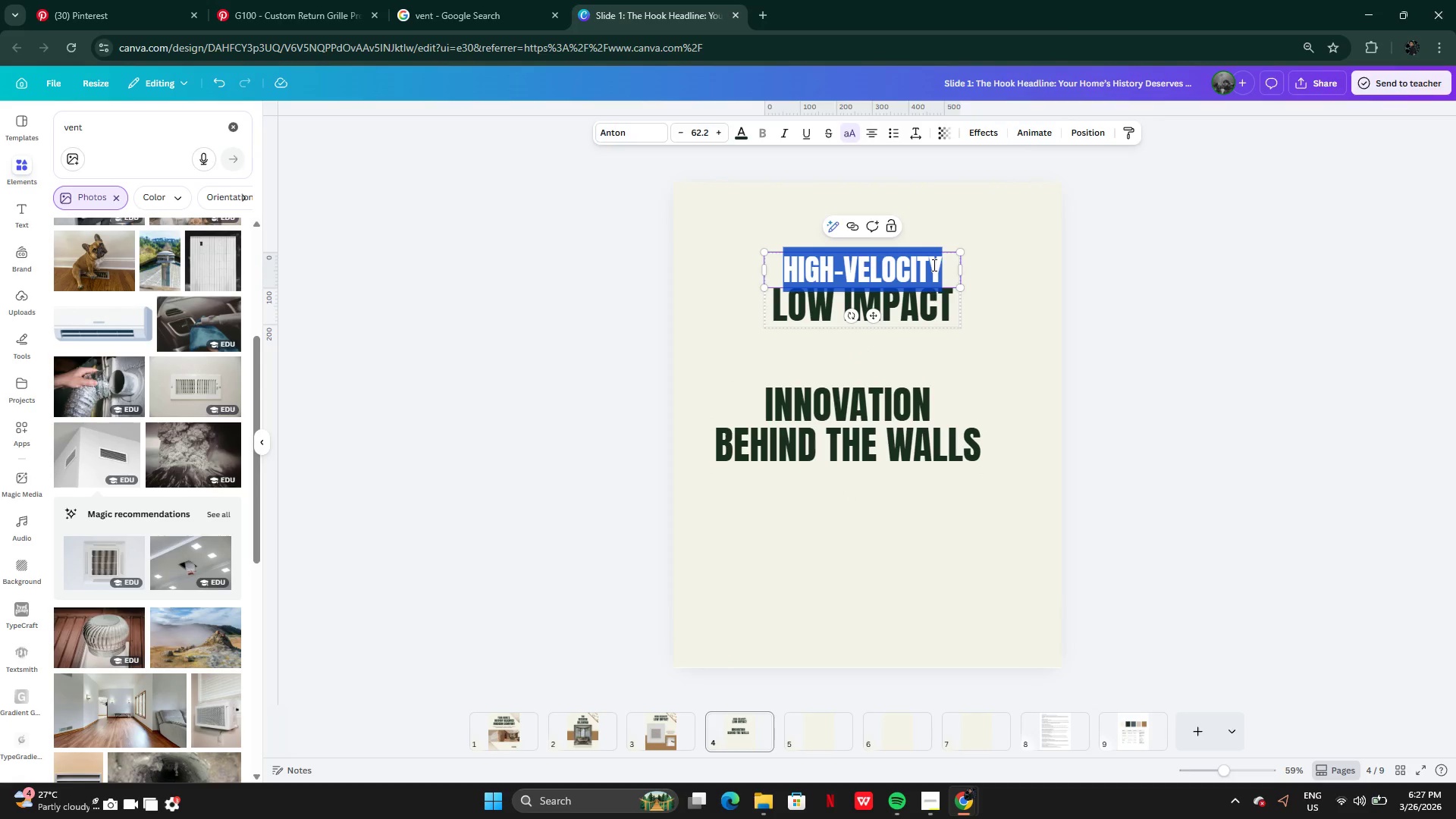 
key(Control+V)
 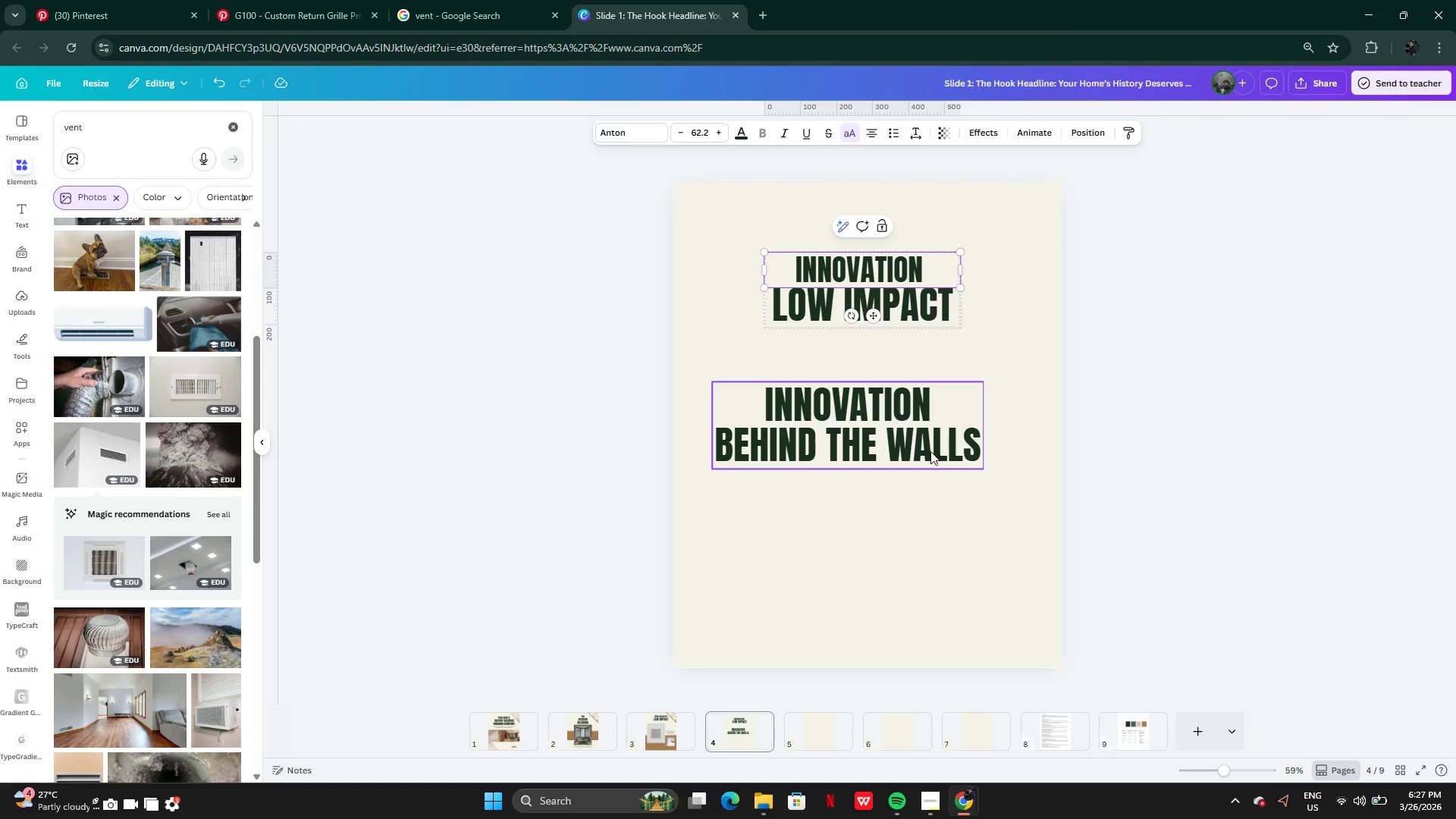 
double_click([930, 447])
 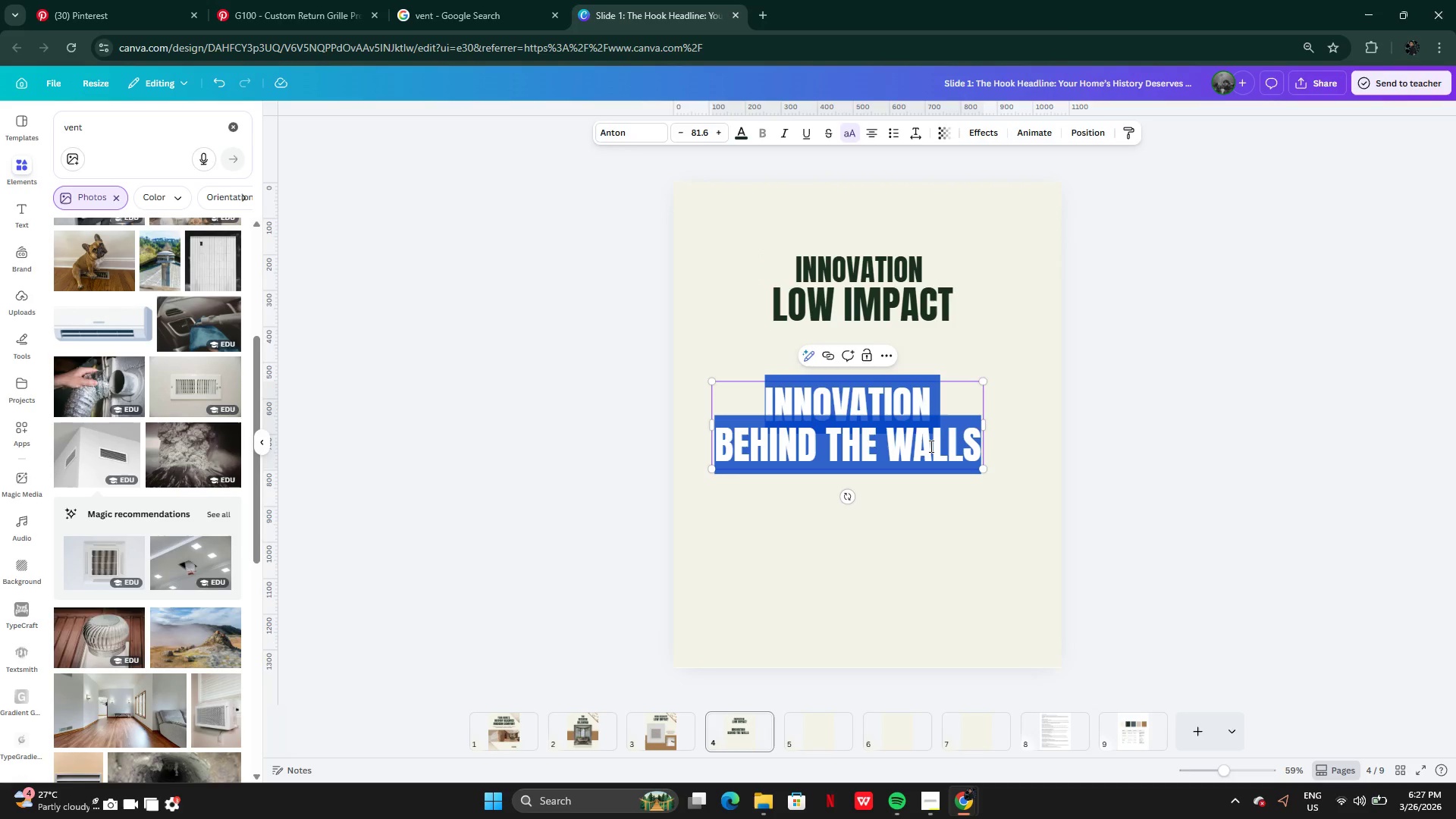 
left_click([930, 446])
 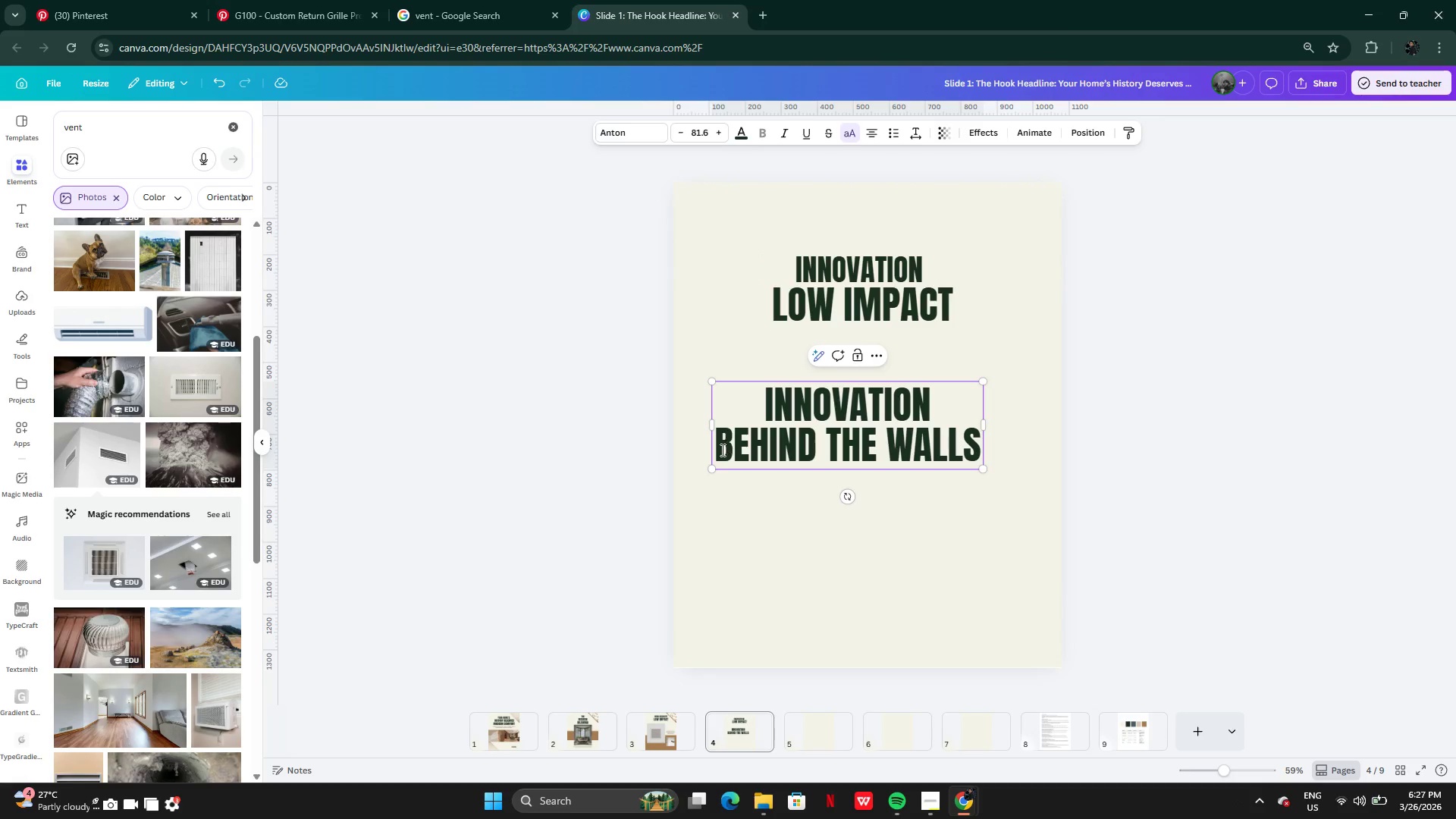 
left_click_drag(start_coordinate=[714, 450], to_coordinate=[977, 453])
 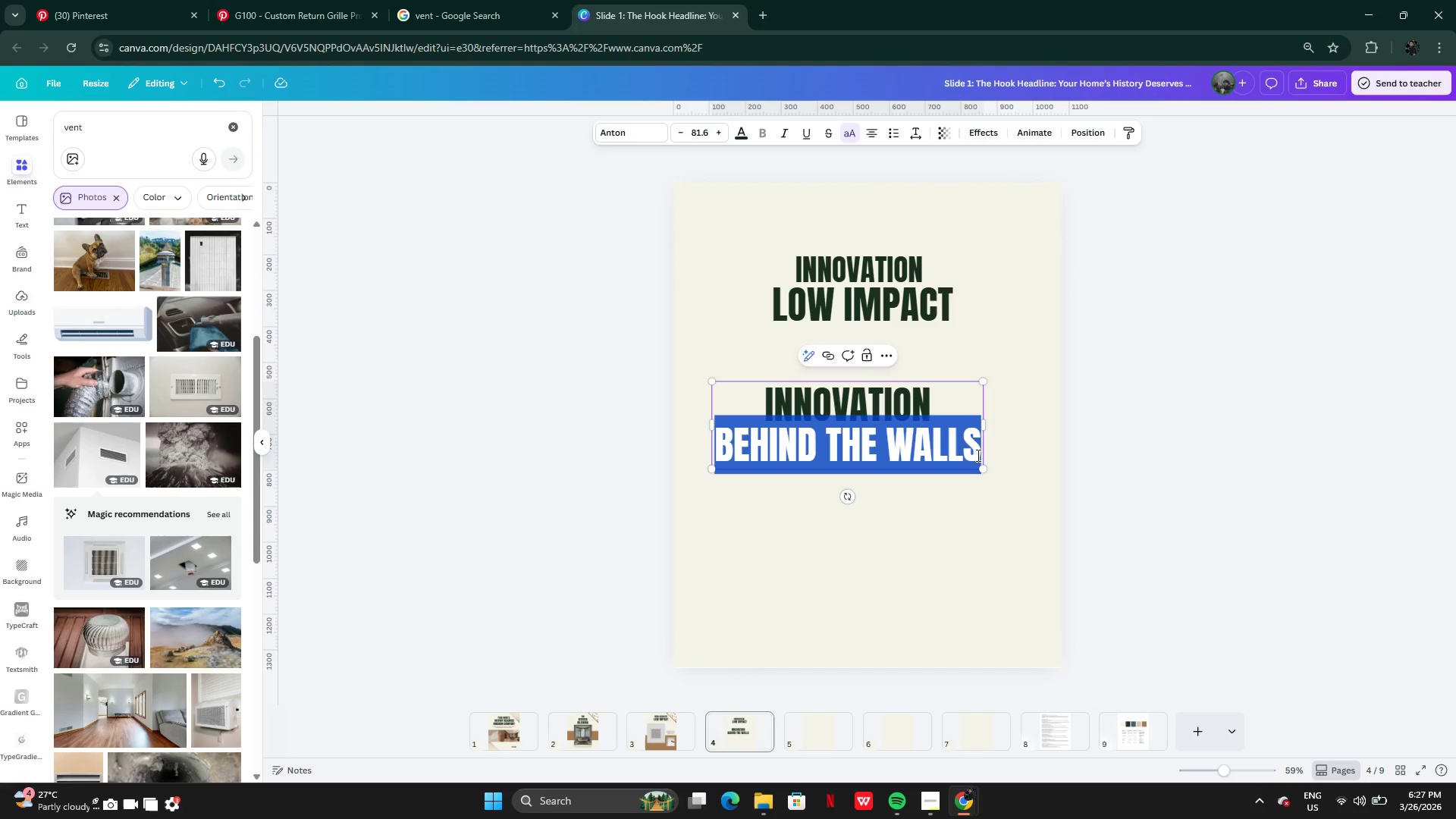 
key(Control+C)
 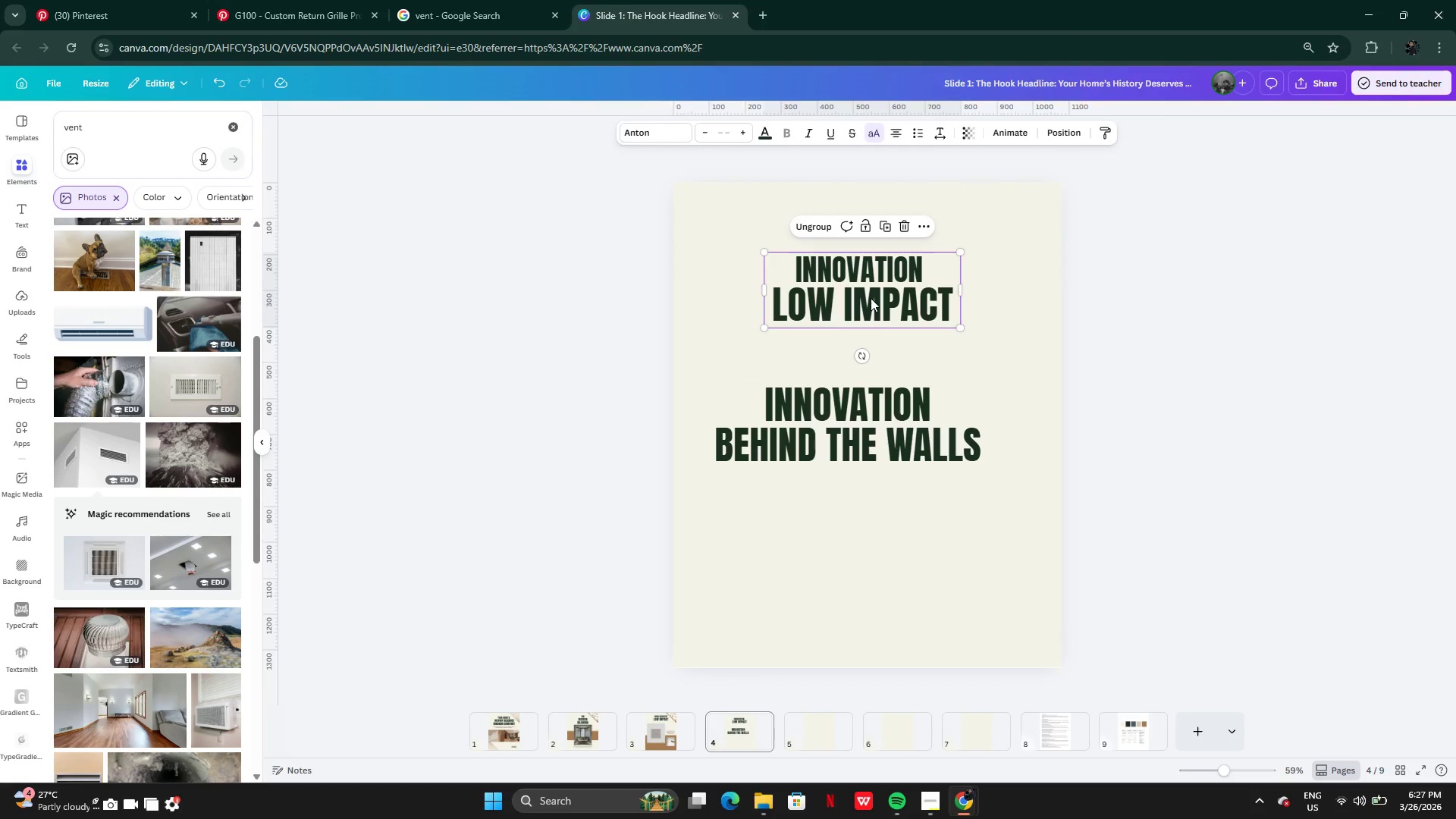 
double_click([871, 298])
 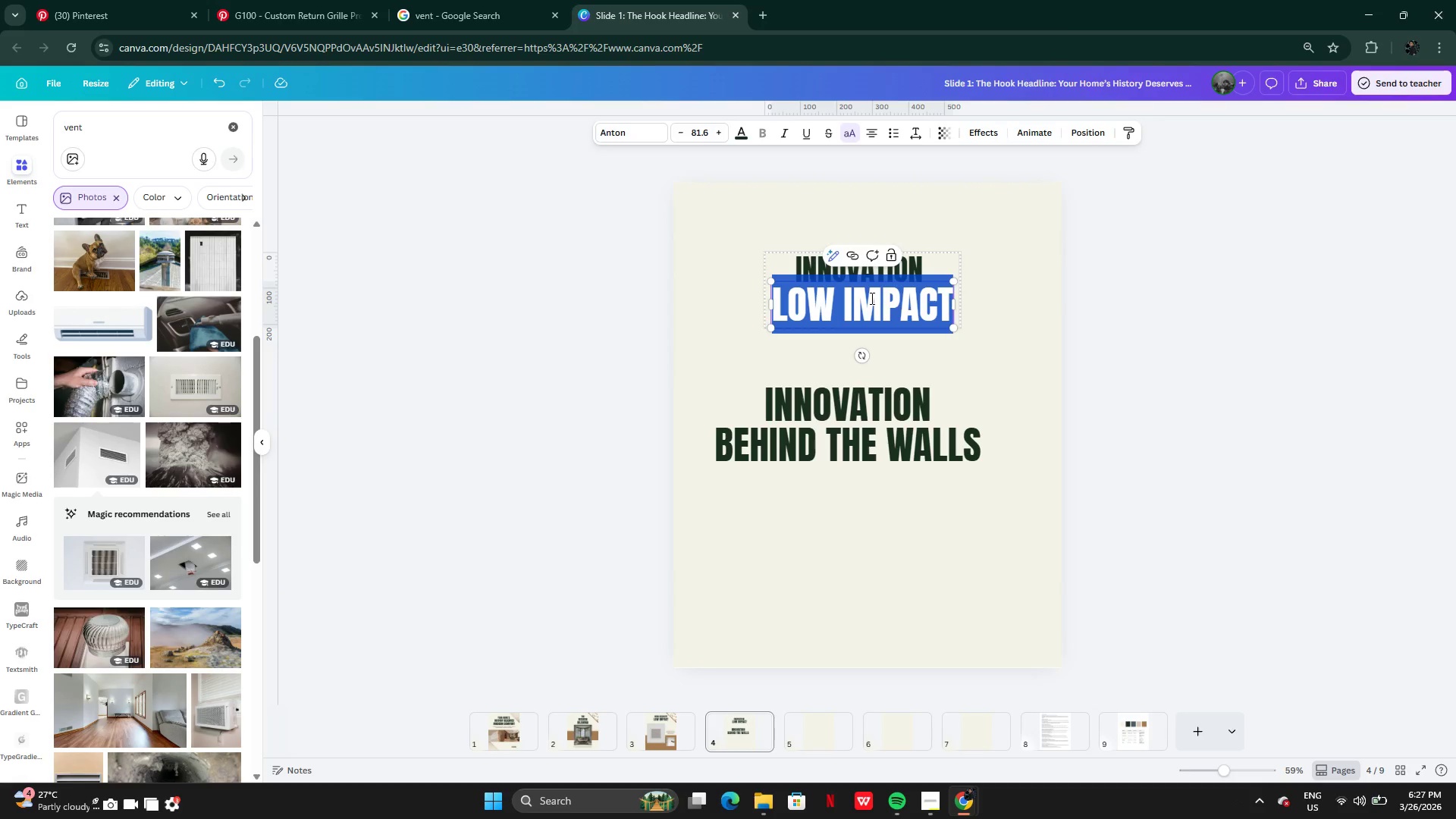 
key(Control+V)
 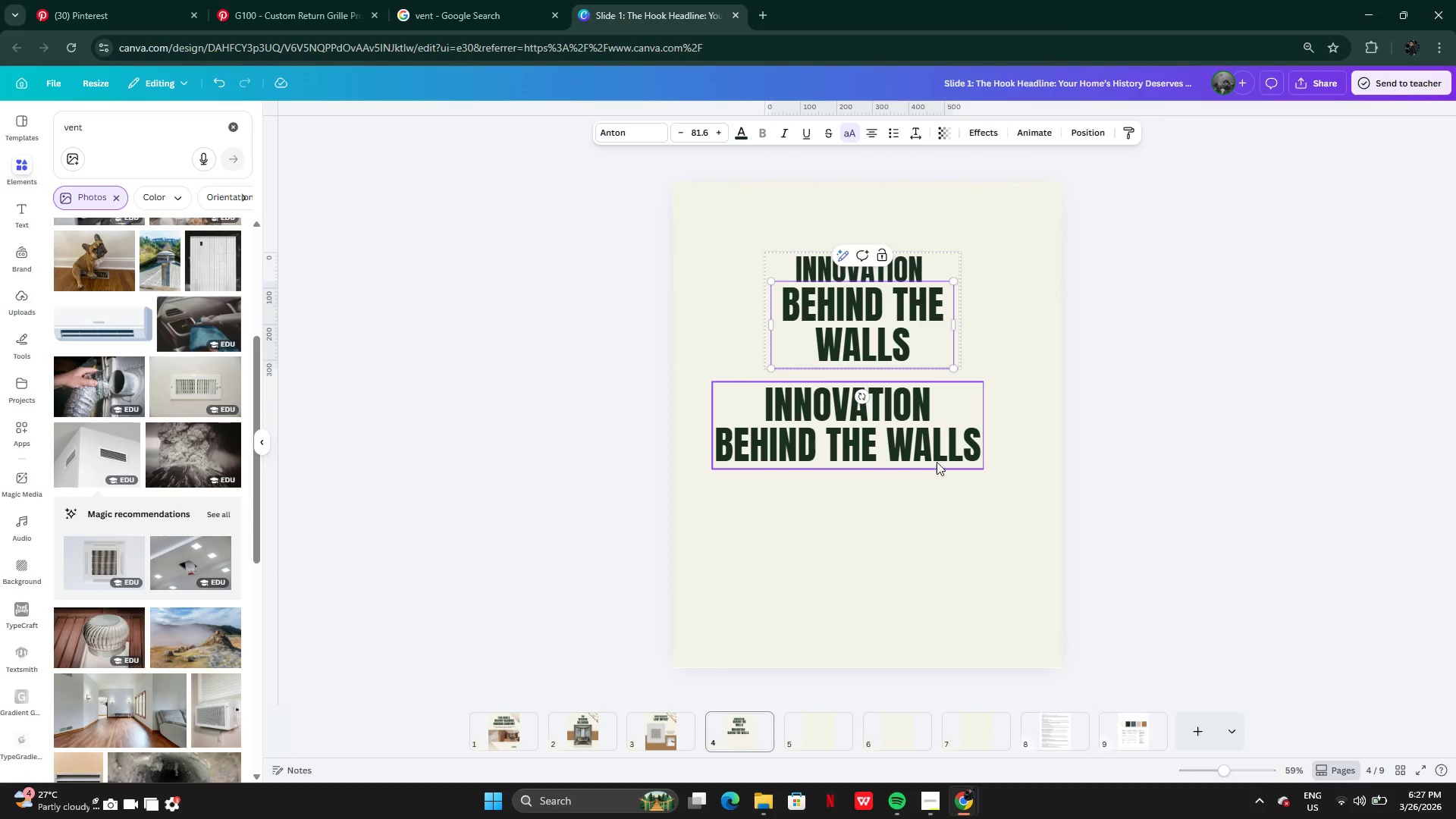 
left_click([939, 452])
 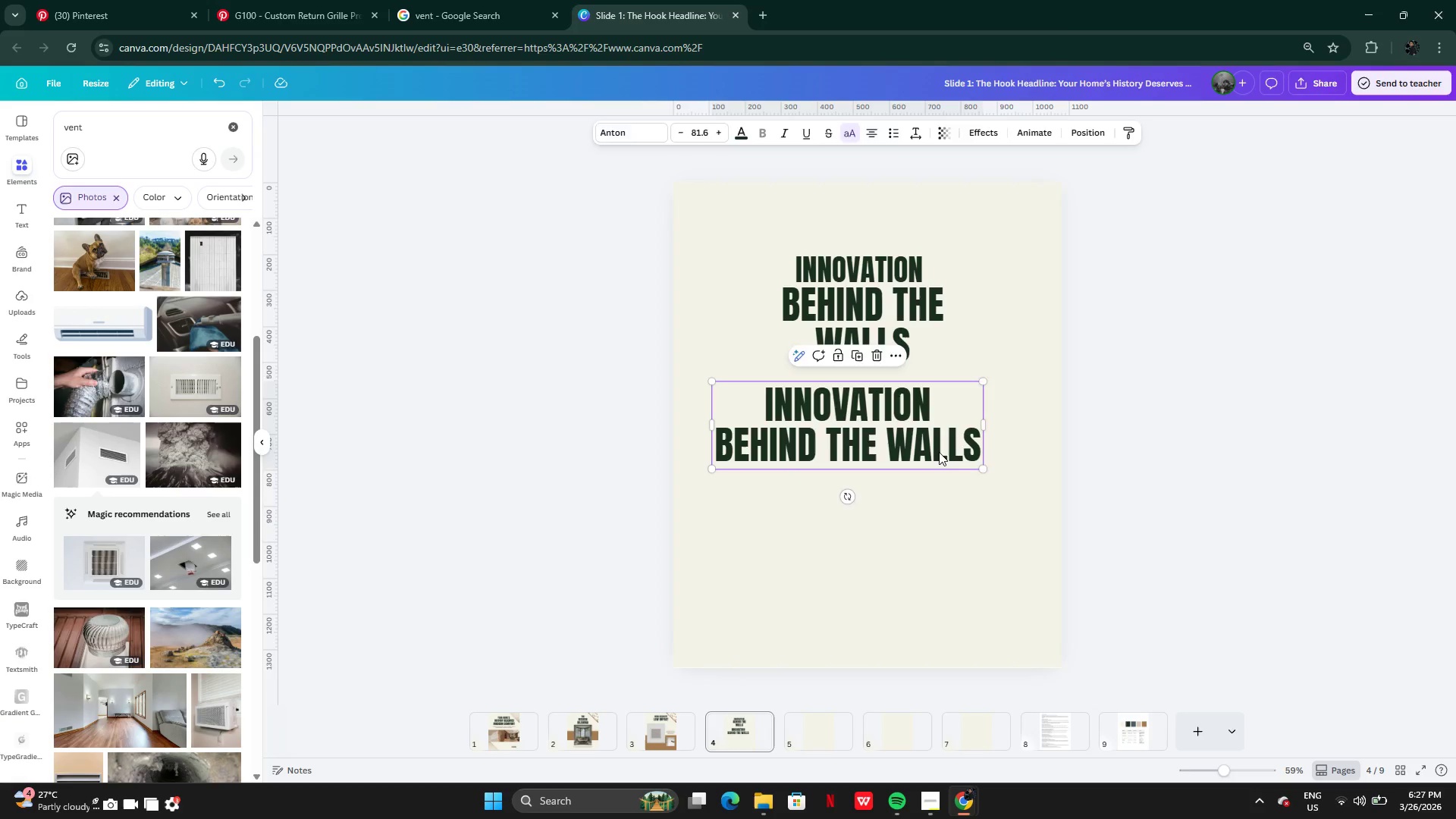 
key(Backspace)
 